 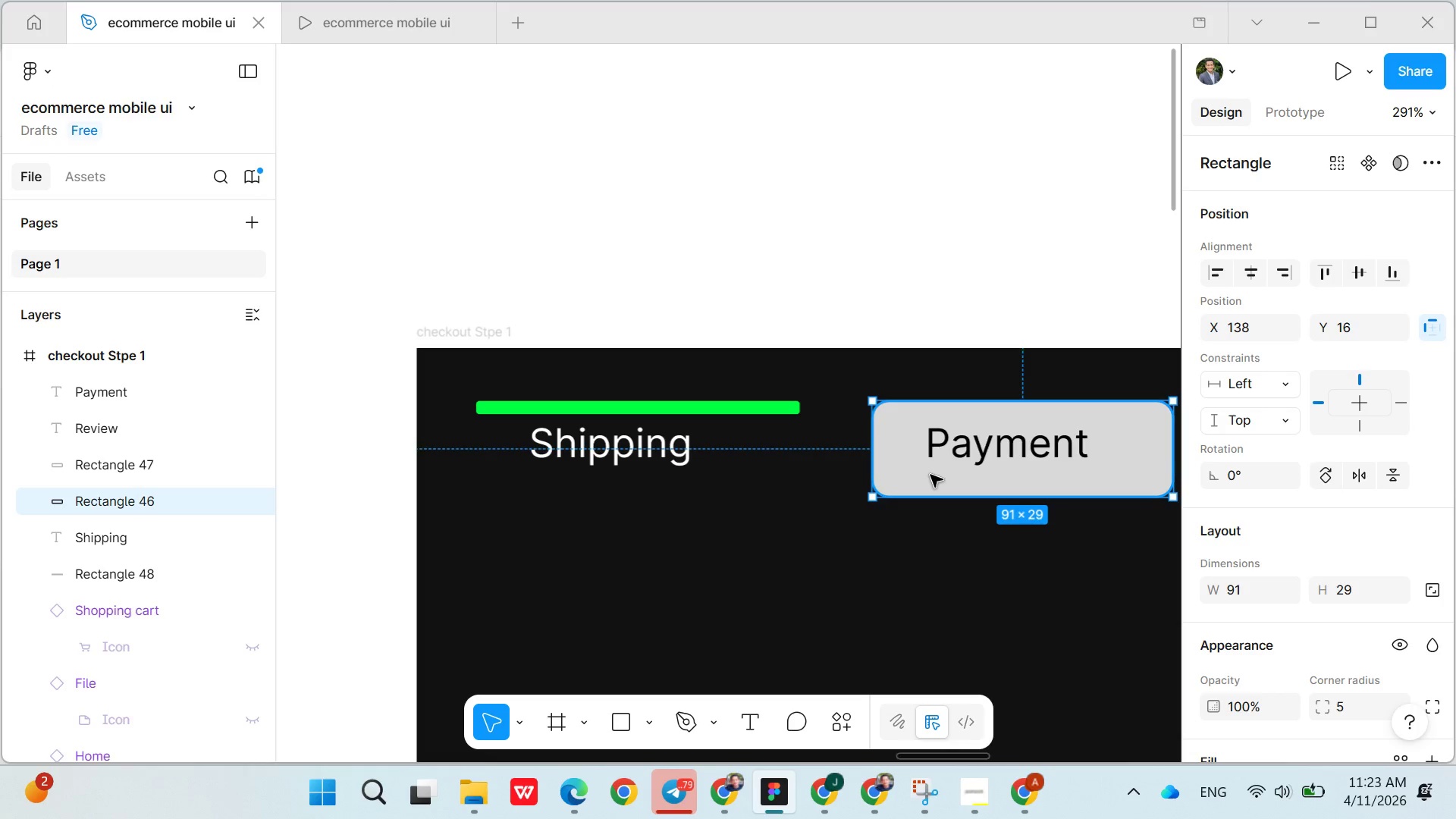 
key(Control+X)
 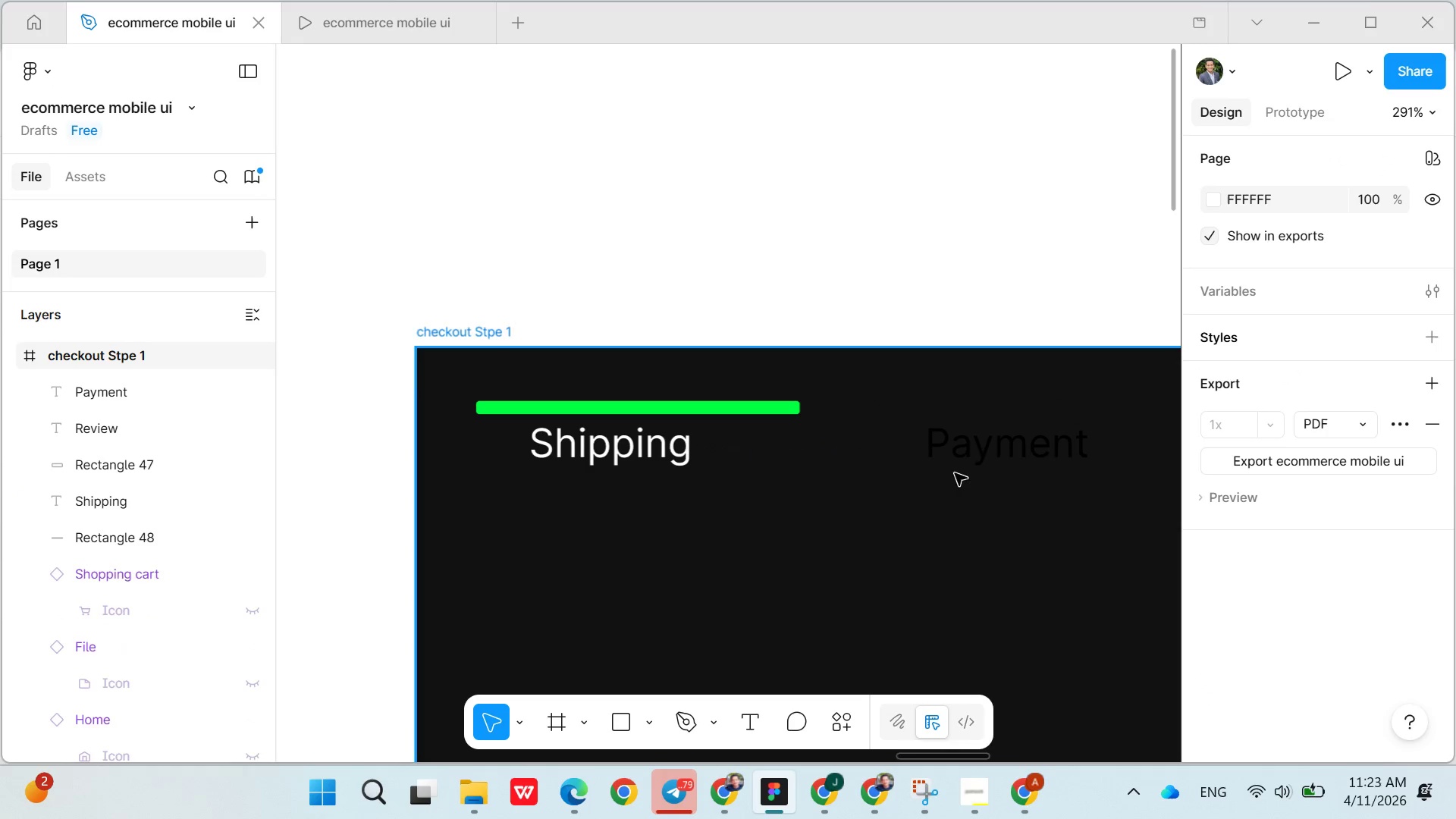 
left_click([977, 451])
 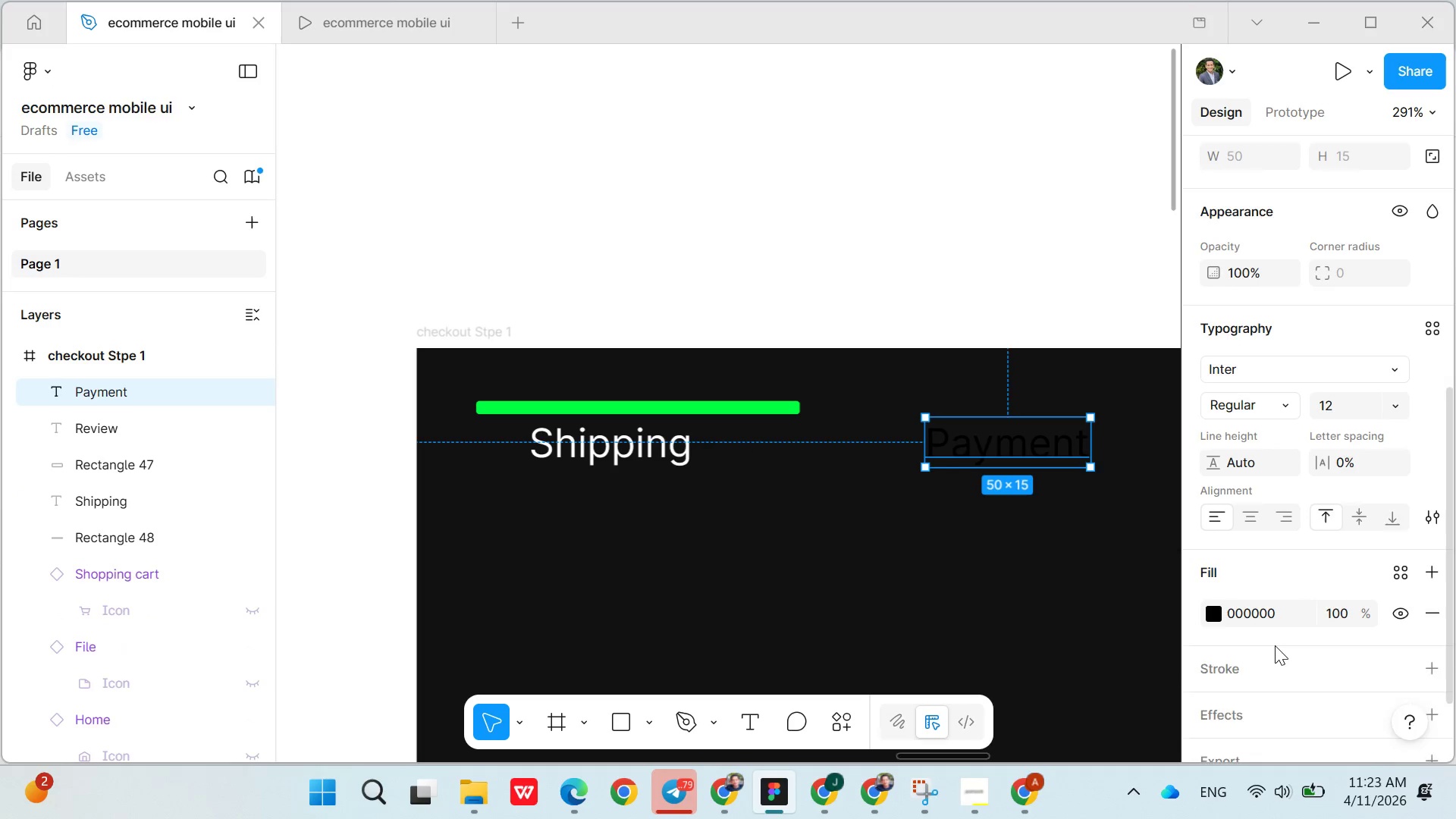 
double_click([1235, 567])
 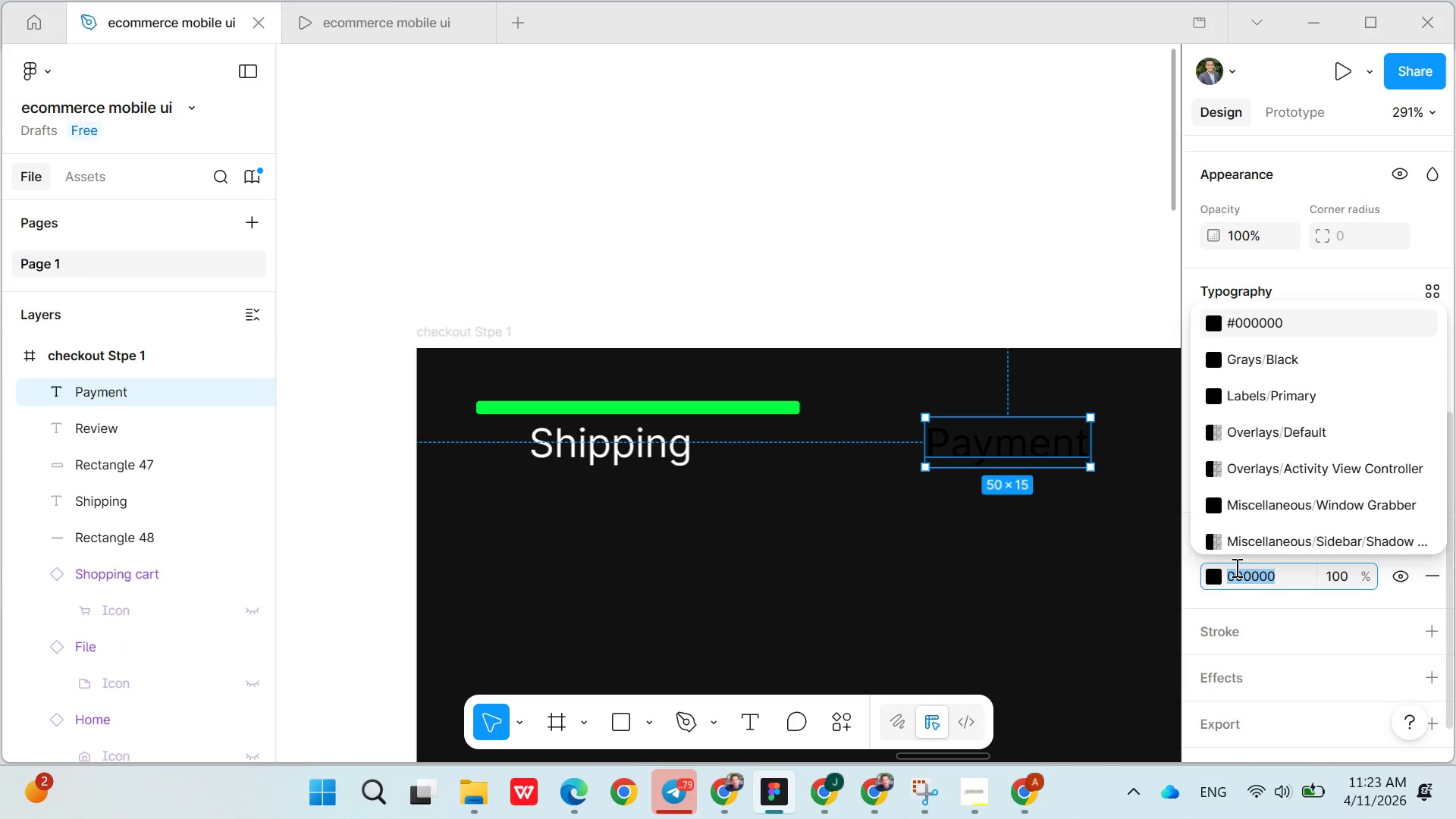 
triple_click([1235, 567])
 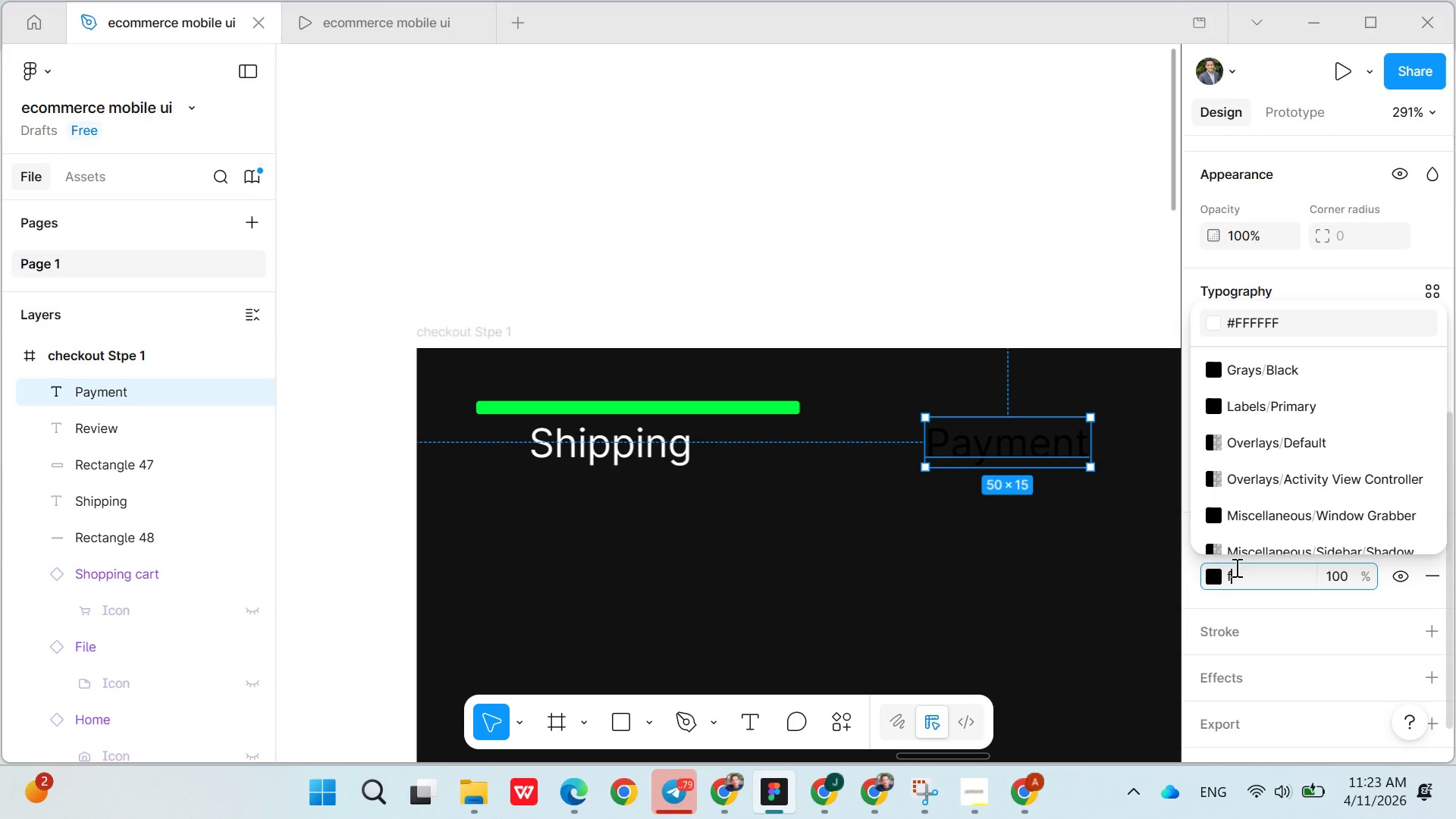 
type(fff)
 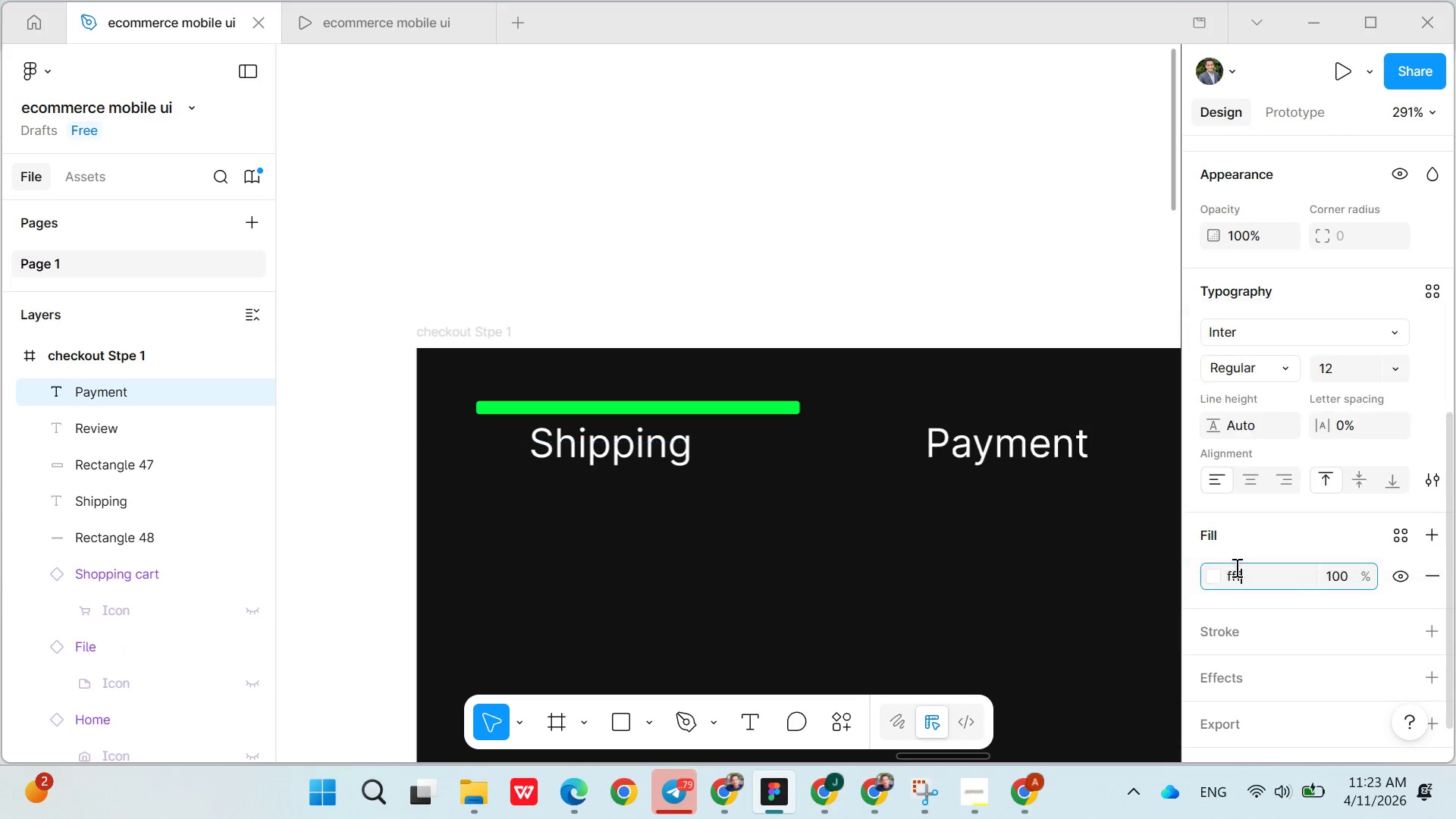 
key(Enter)
 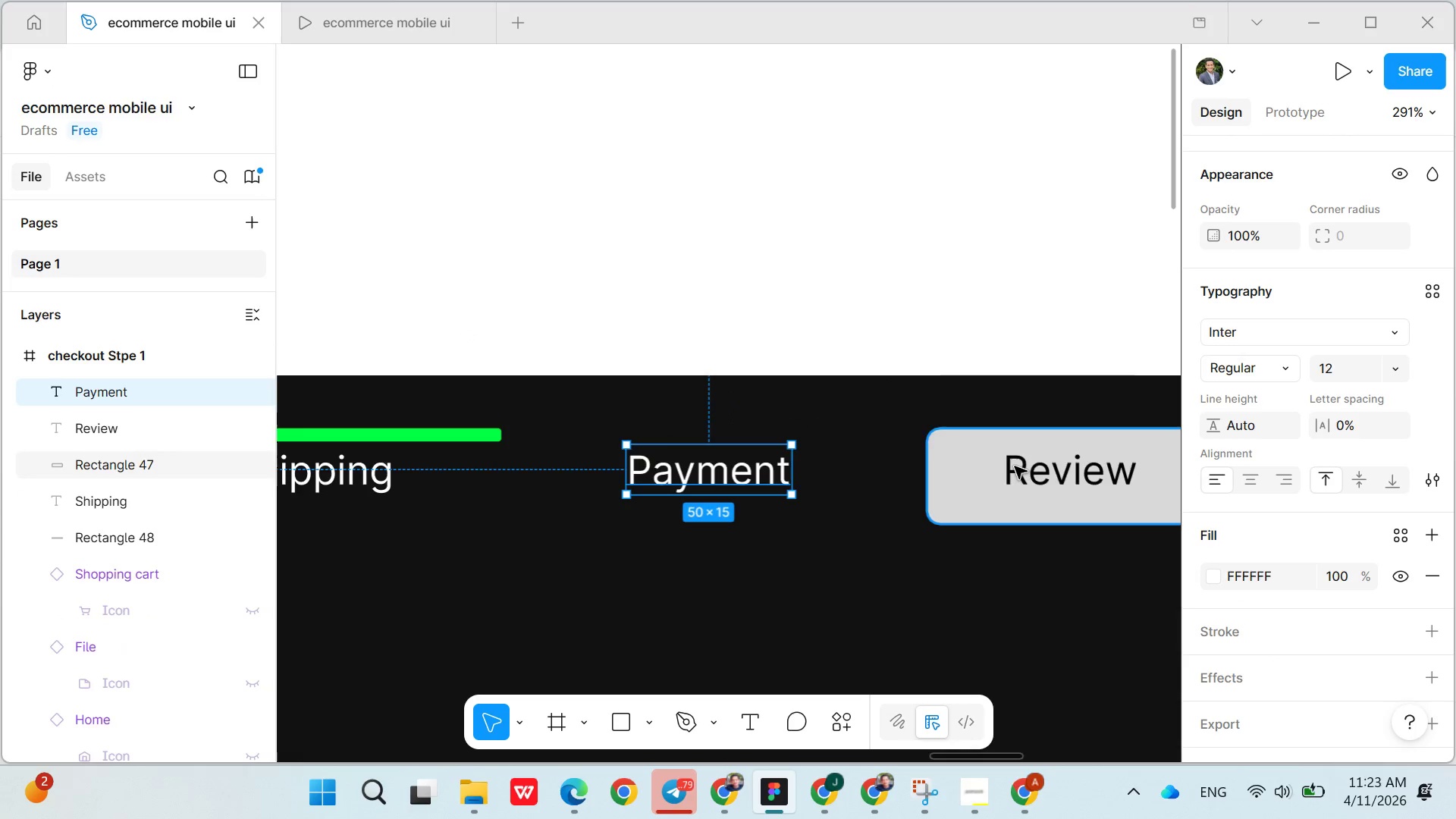 
left_click([969, 468])
 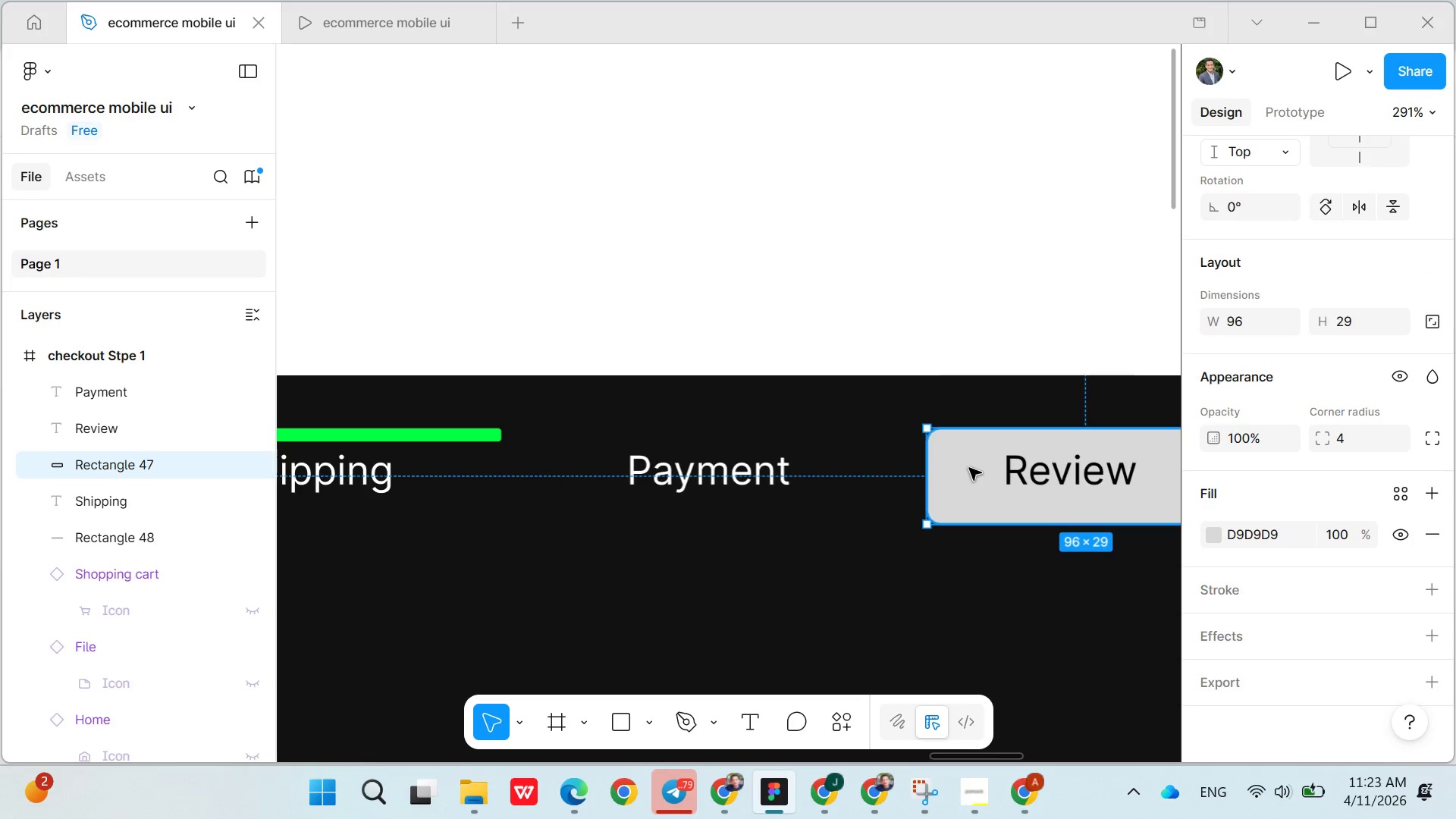 
key(Control+X)
 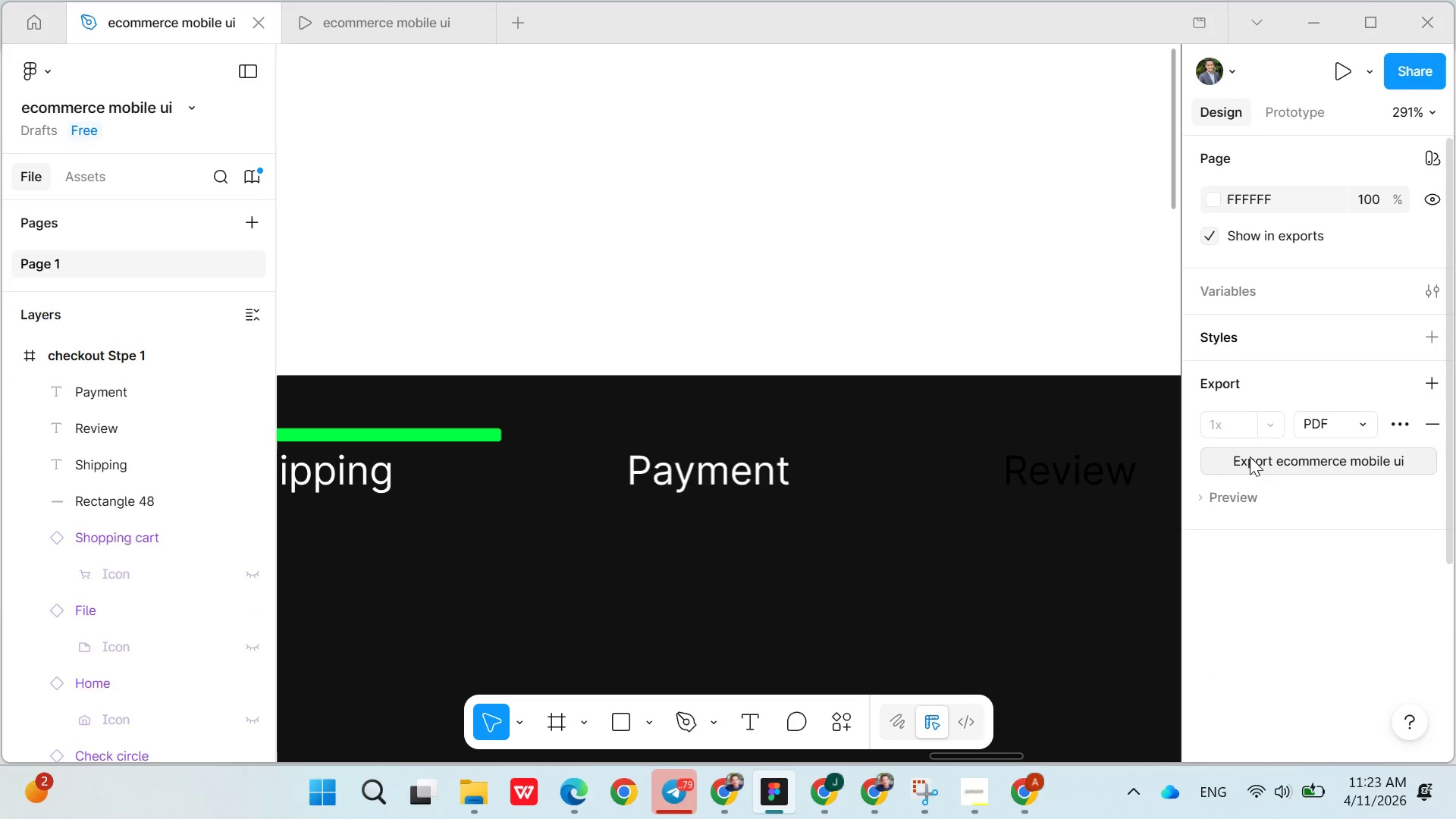 
left_click([1099, 458])
 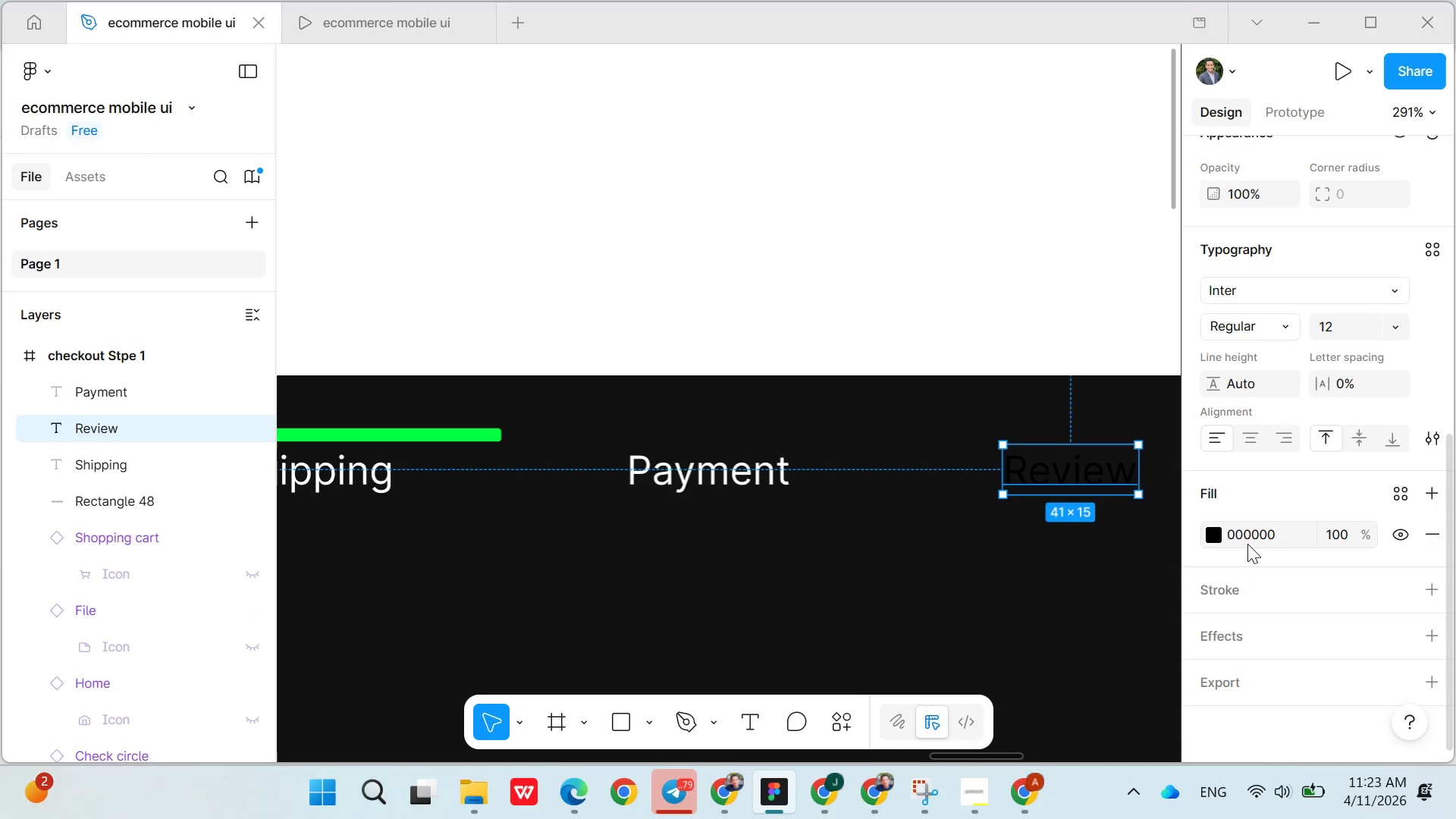 
double_click([1247, 542])
 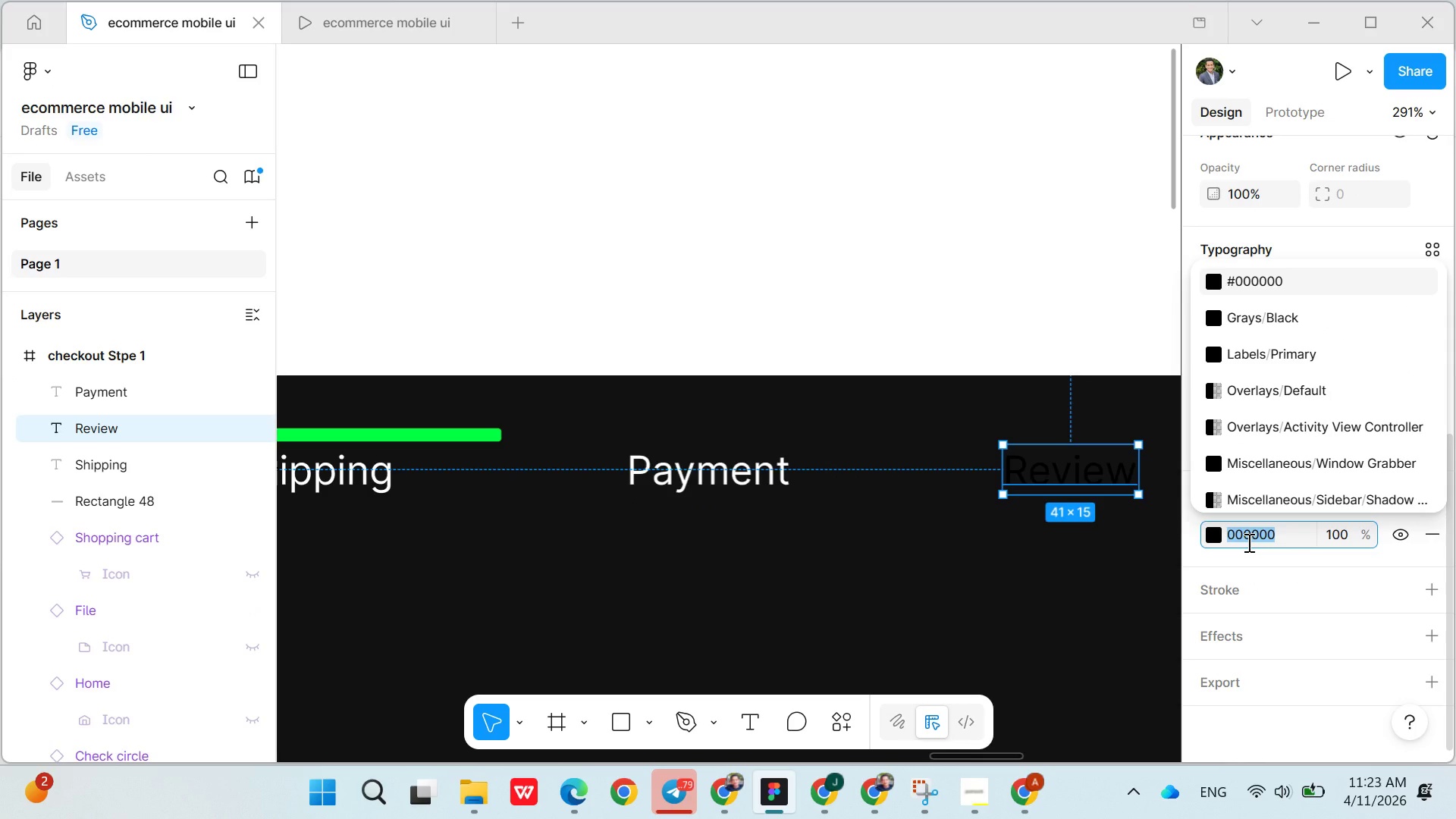 
triple_click([1247, 542])
 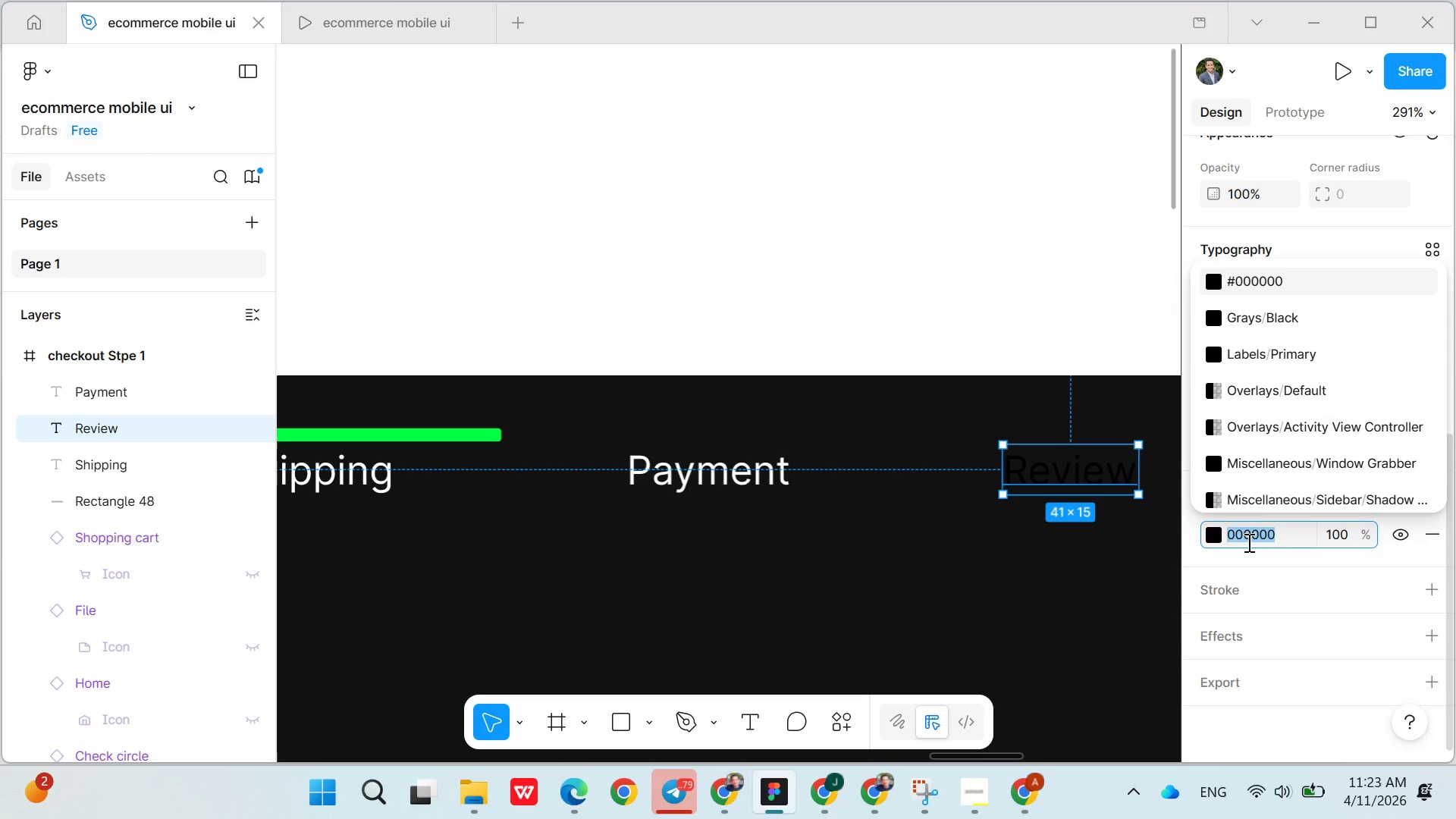 
key(F)
 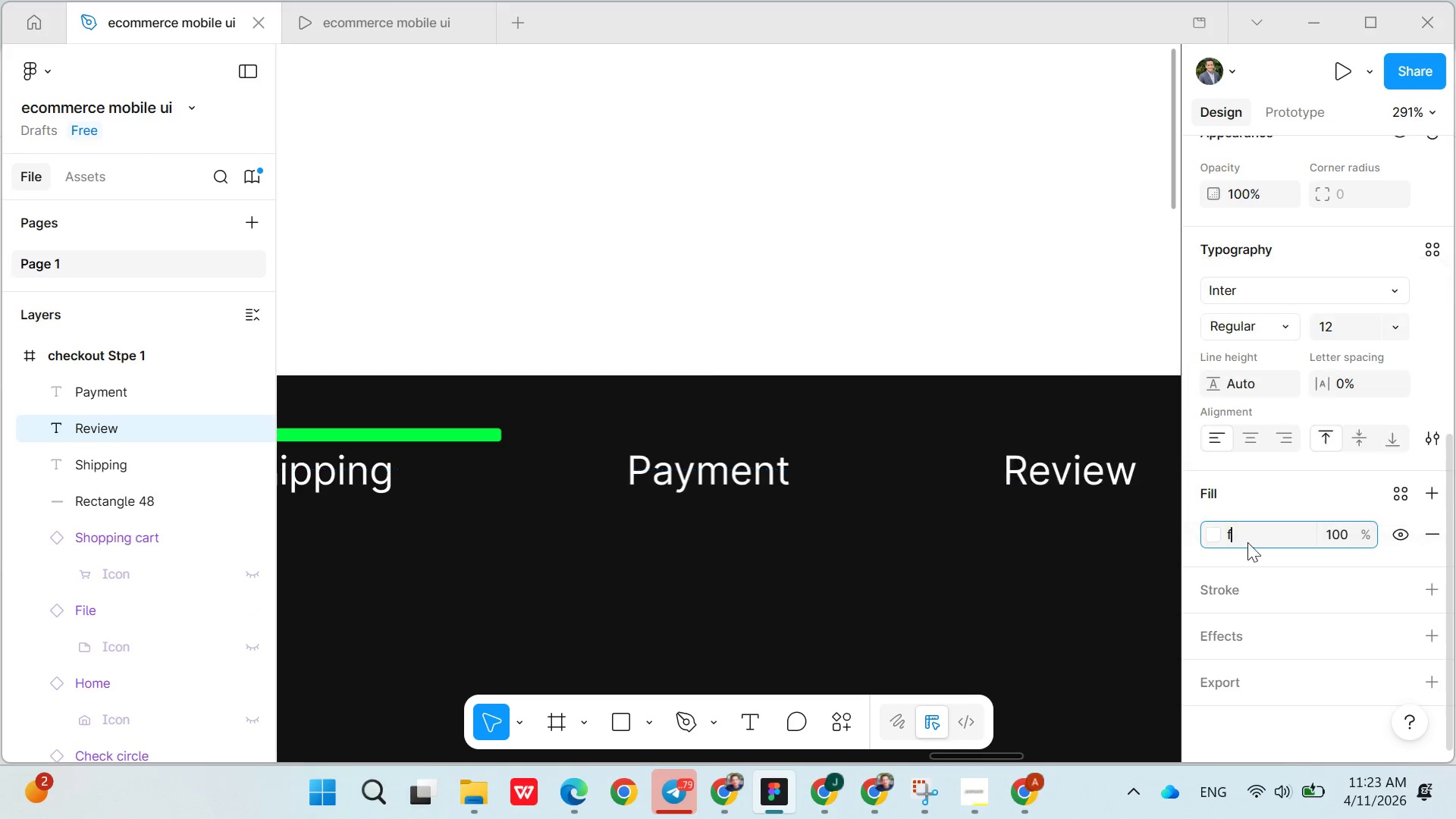 
key(Enter)
 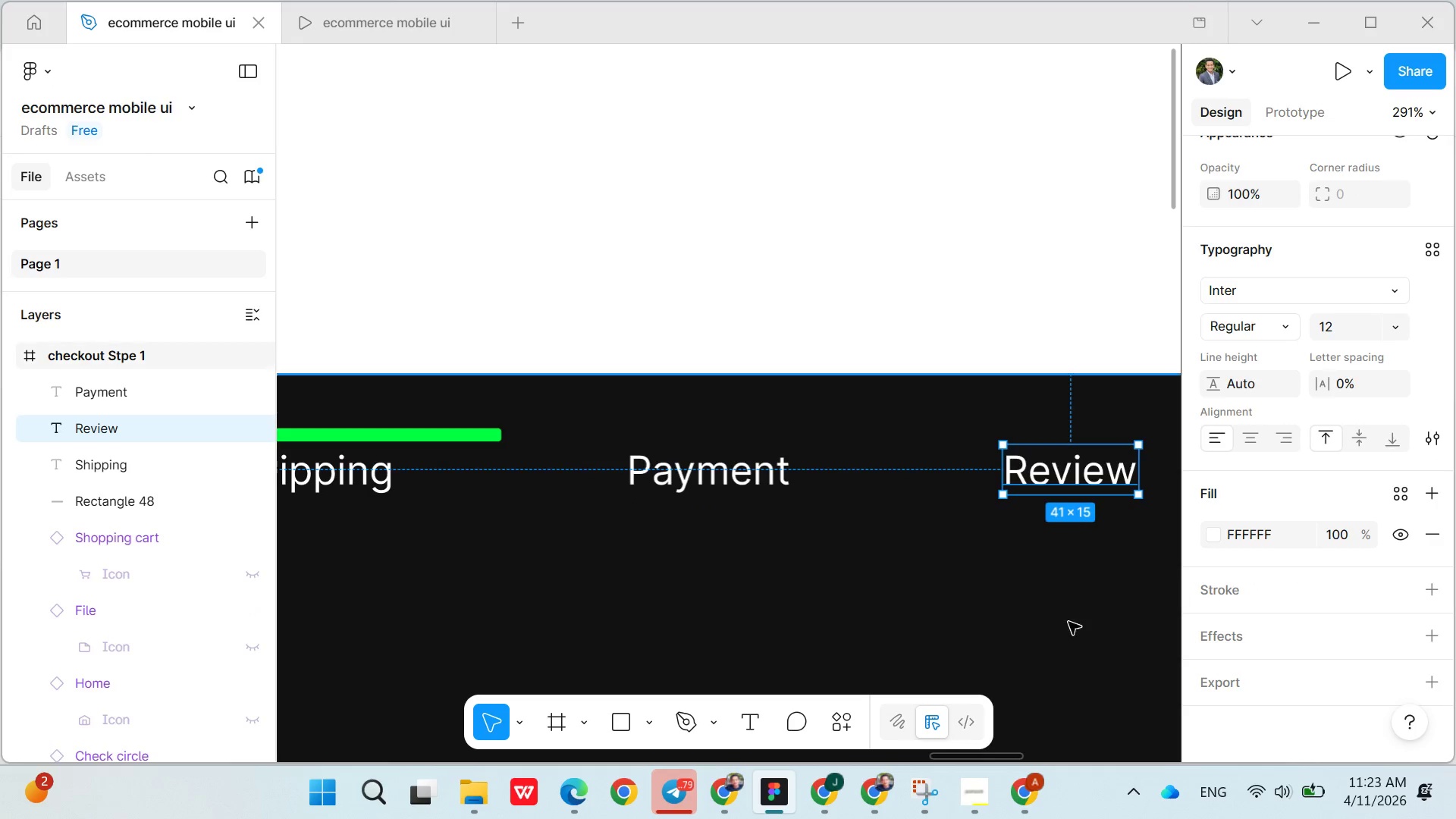 
left_click([646, 719])
 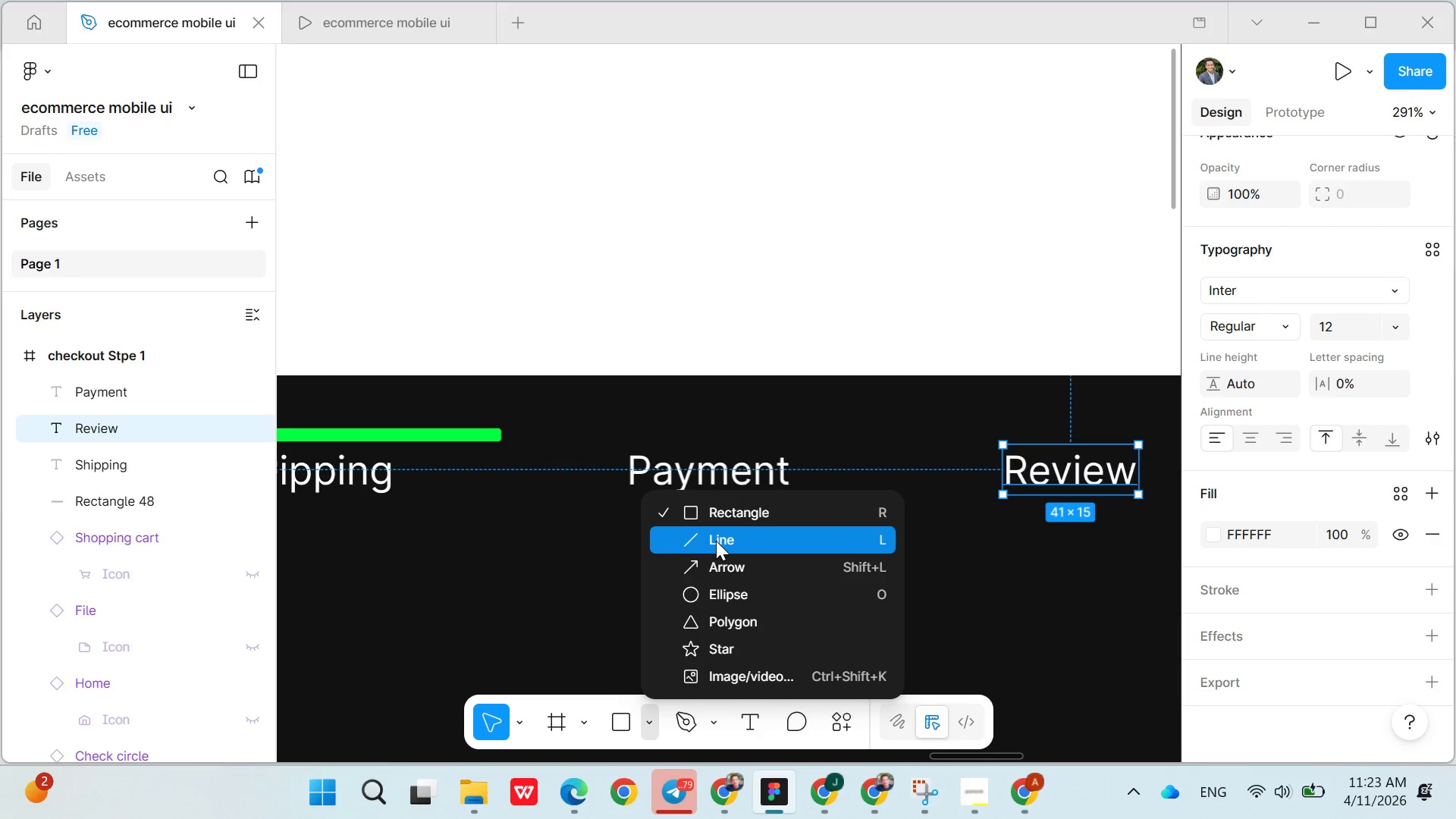 
left_click([716, 541])
 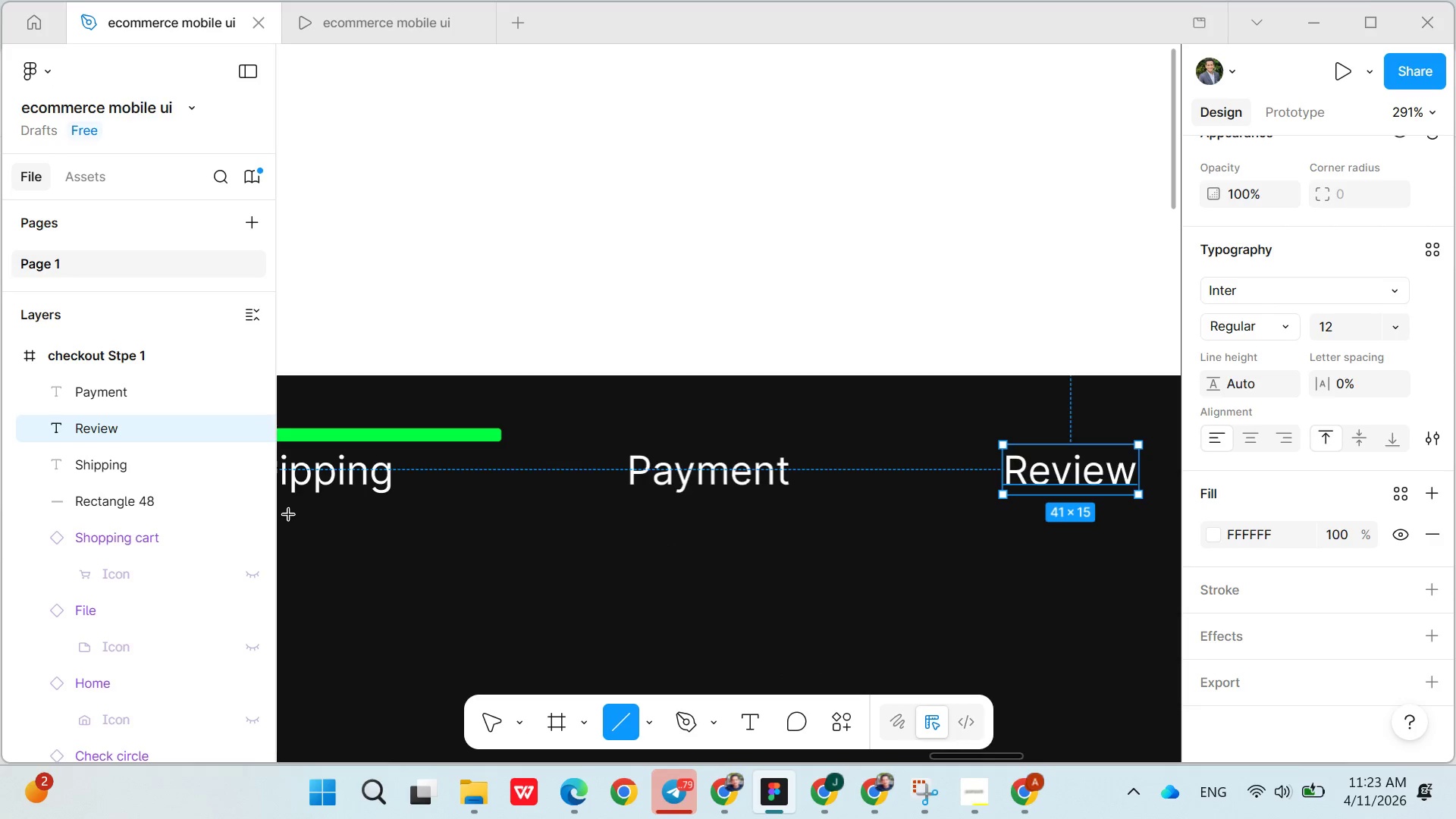 
left_click_drag(start_coordinate=[289, 513], to_coordinate=[1141, 521])
 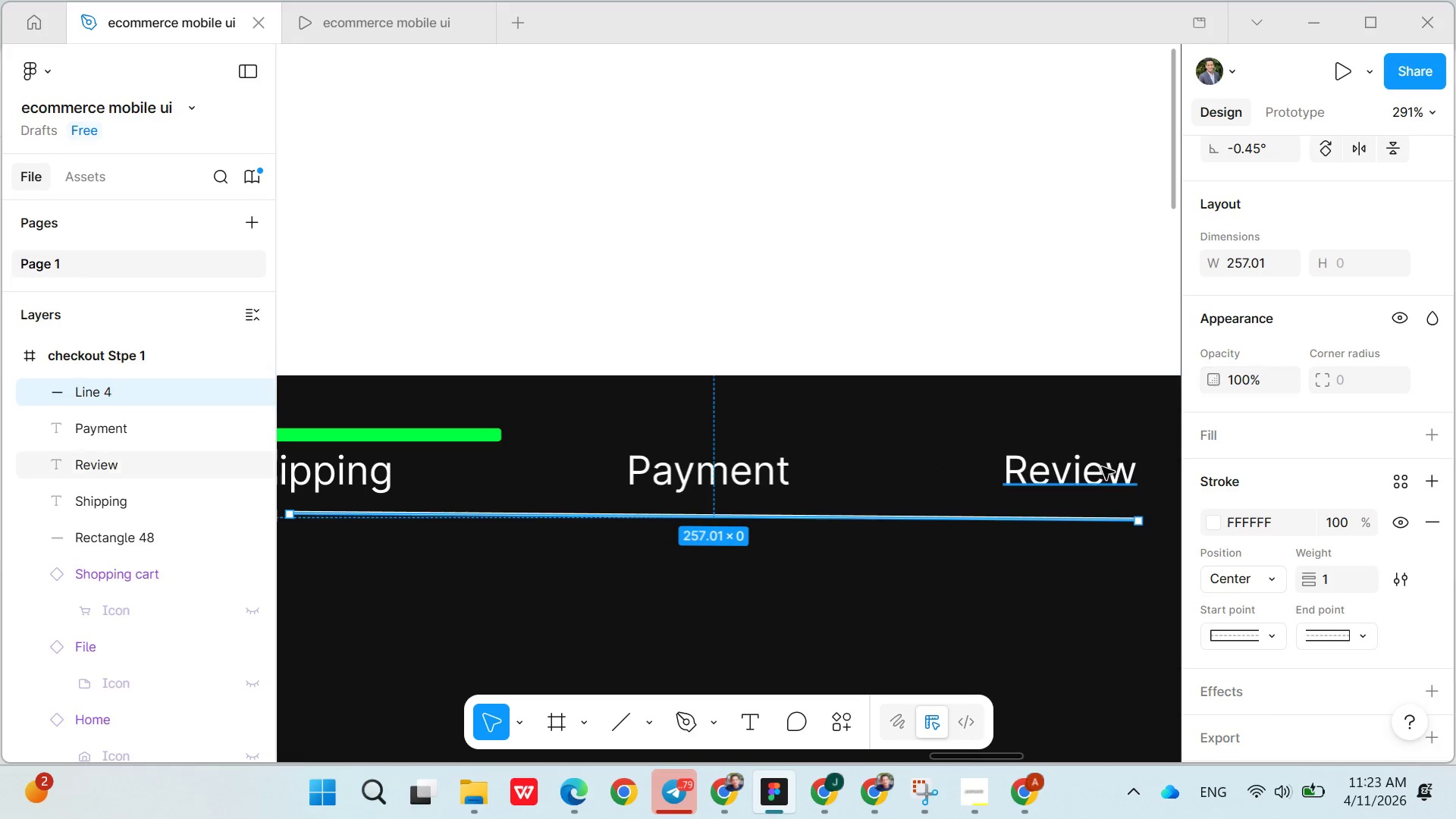 
left_click([1057, 525])
 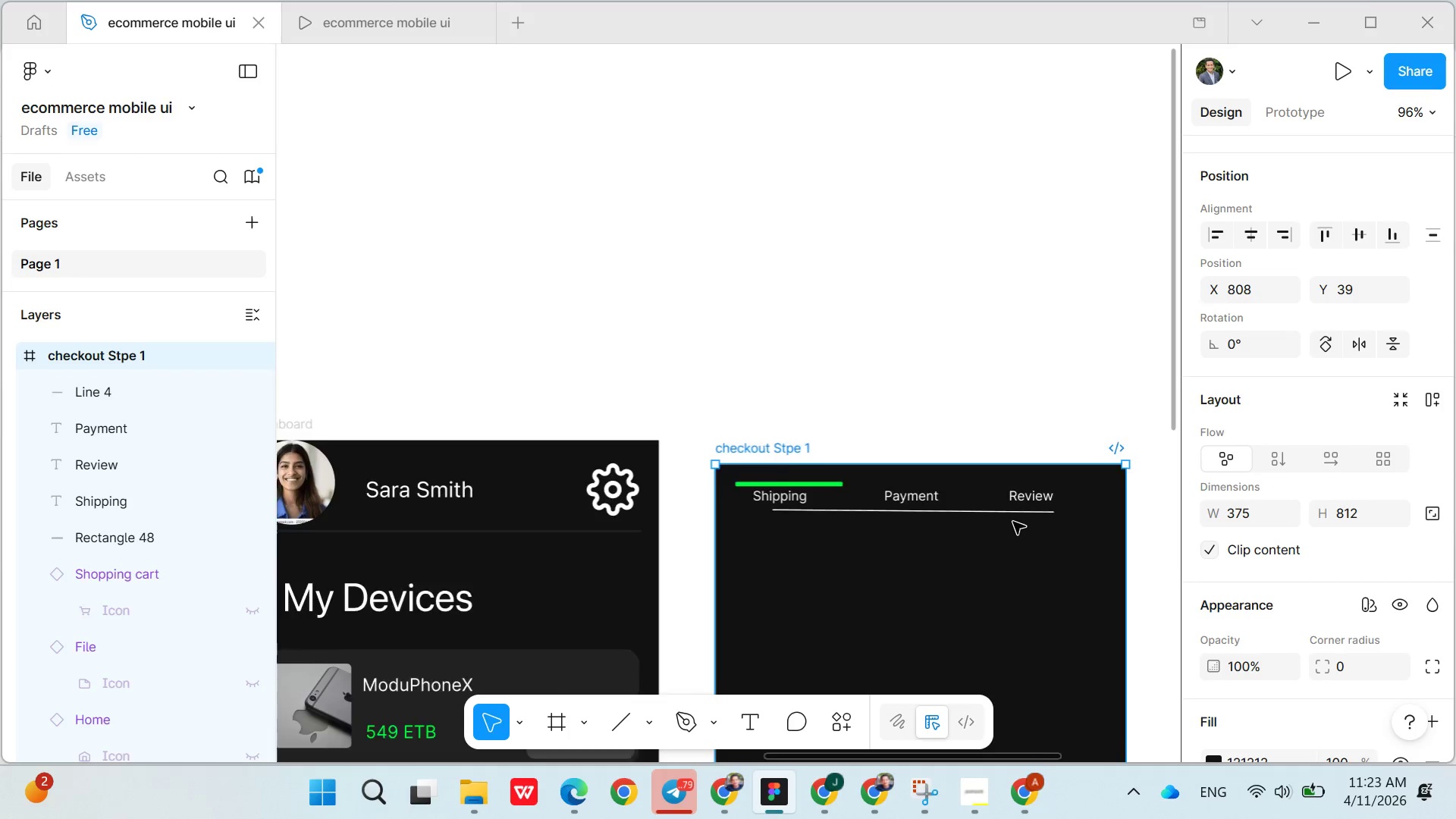 
wait(7.17)
 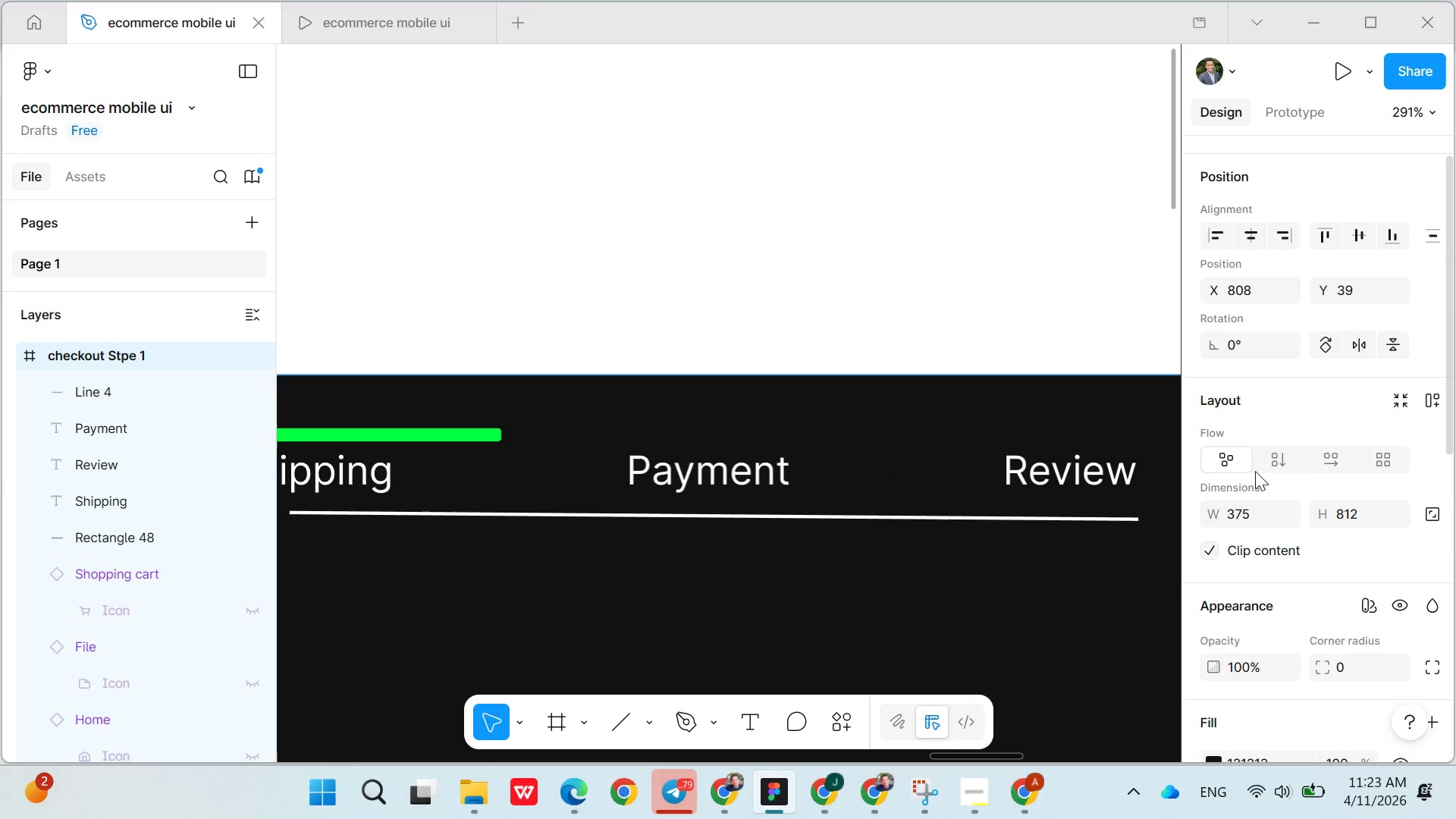 
left_click([682, 360])
 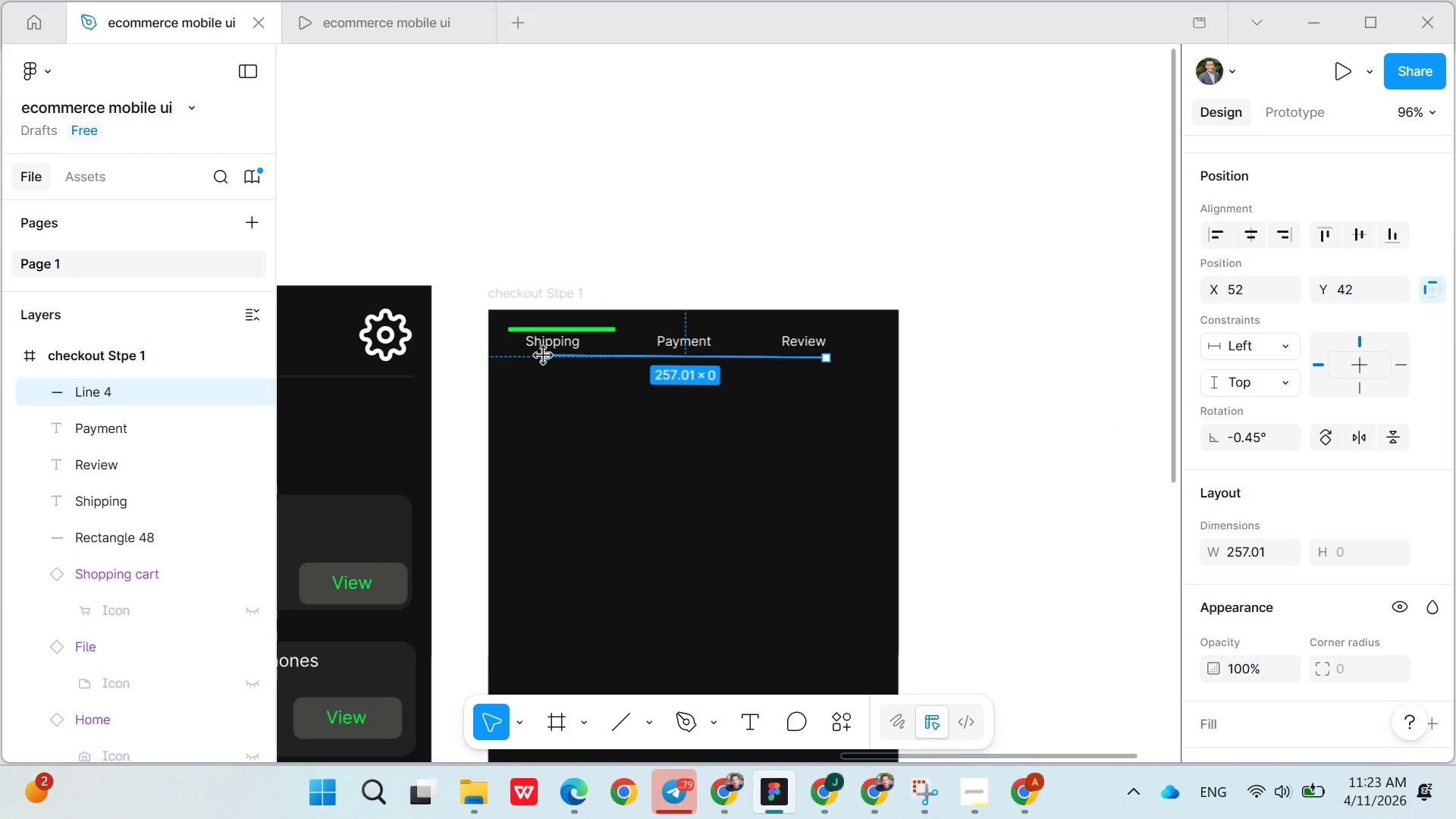 
left_click_drag(start_coordinate=[545, 356], to_coordinate=[510, 360])
 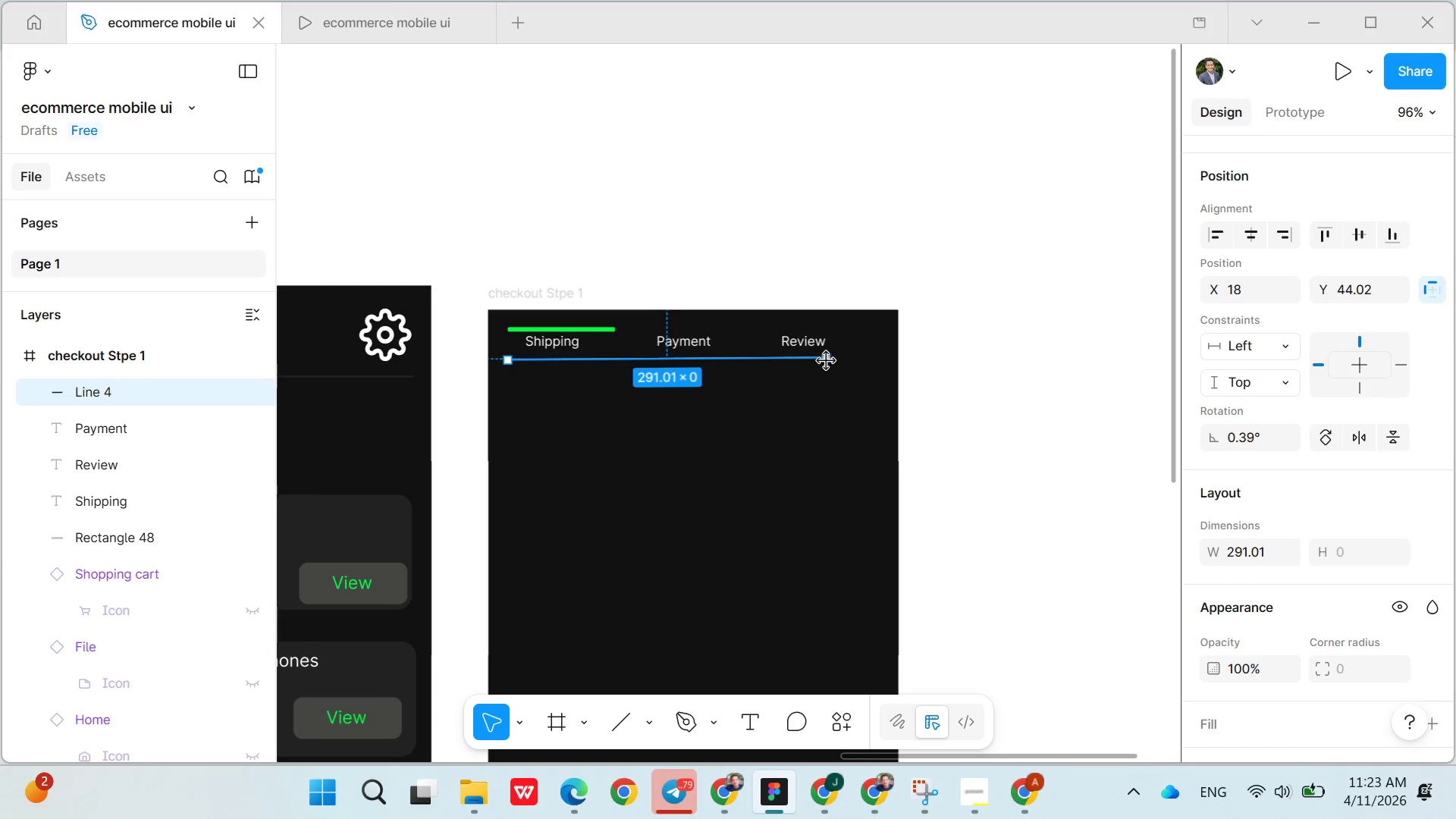 
left_click_drag(start_coordinate=[831, 360], to_coordinate=[849, 362])
 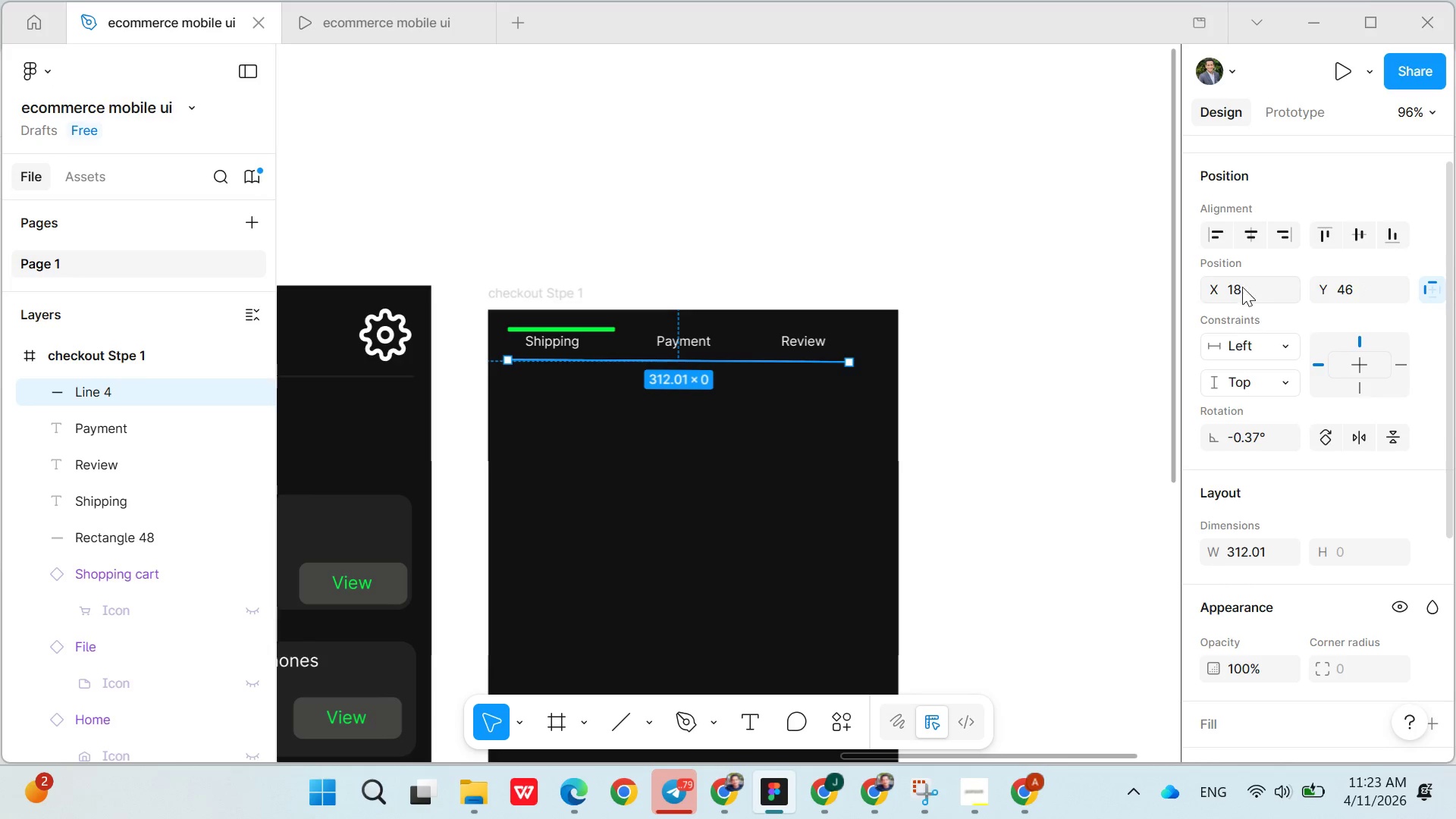 
left_click([1242, 285])
 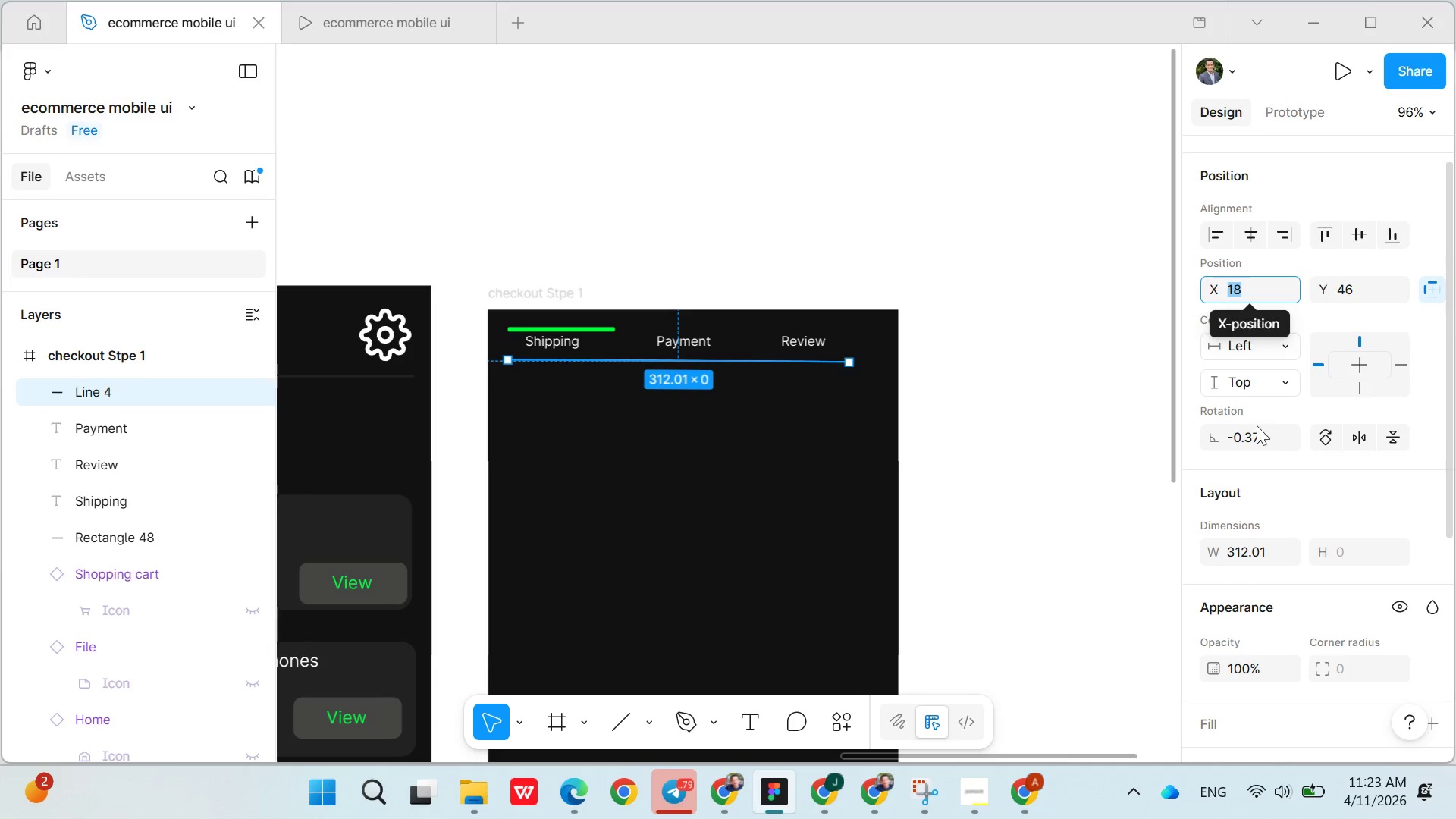 
double_click([1256, 431])
 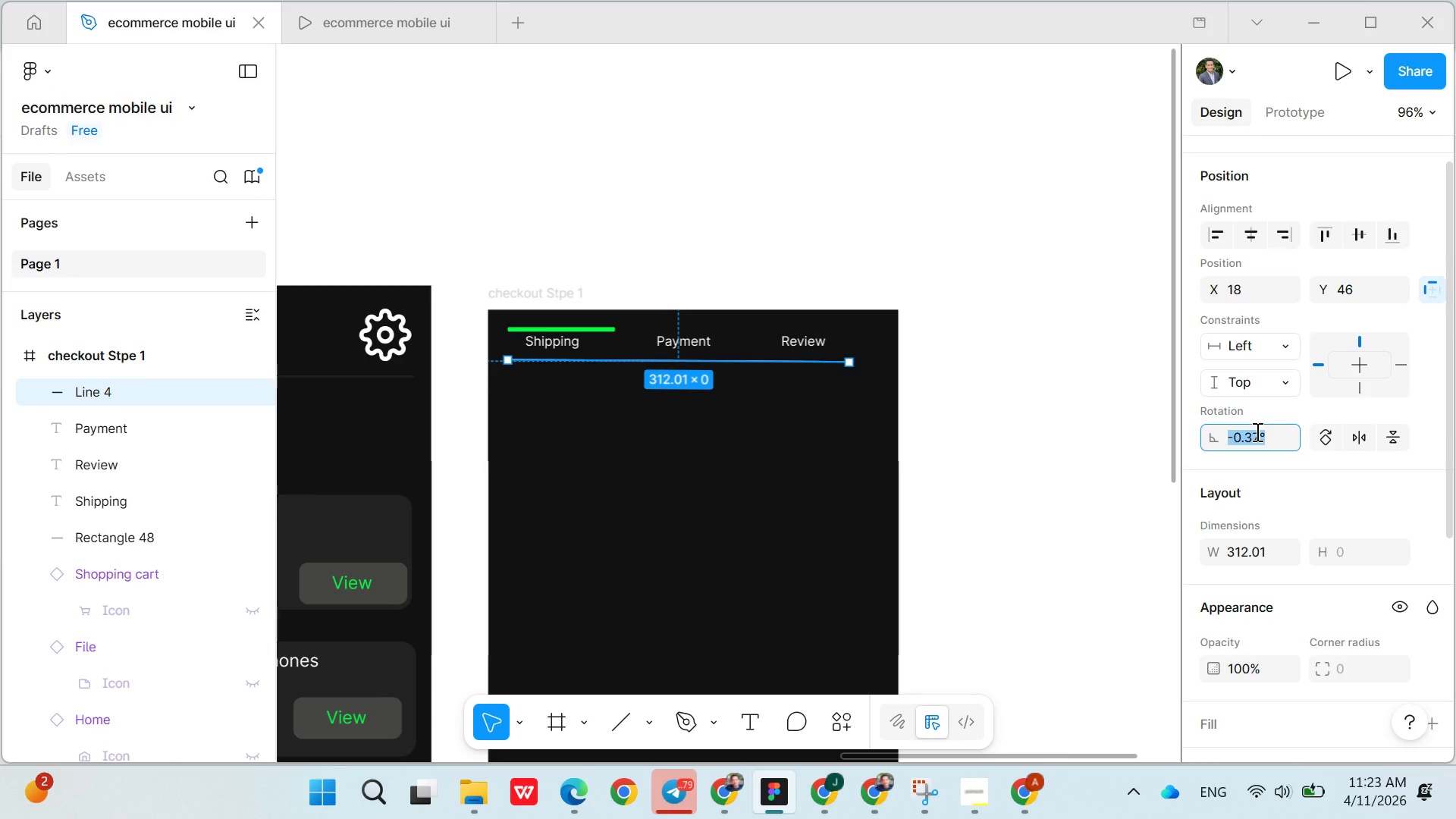 
key(0)
 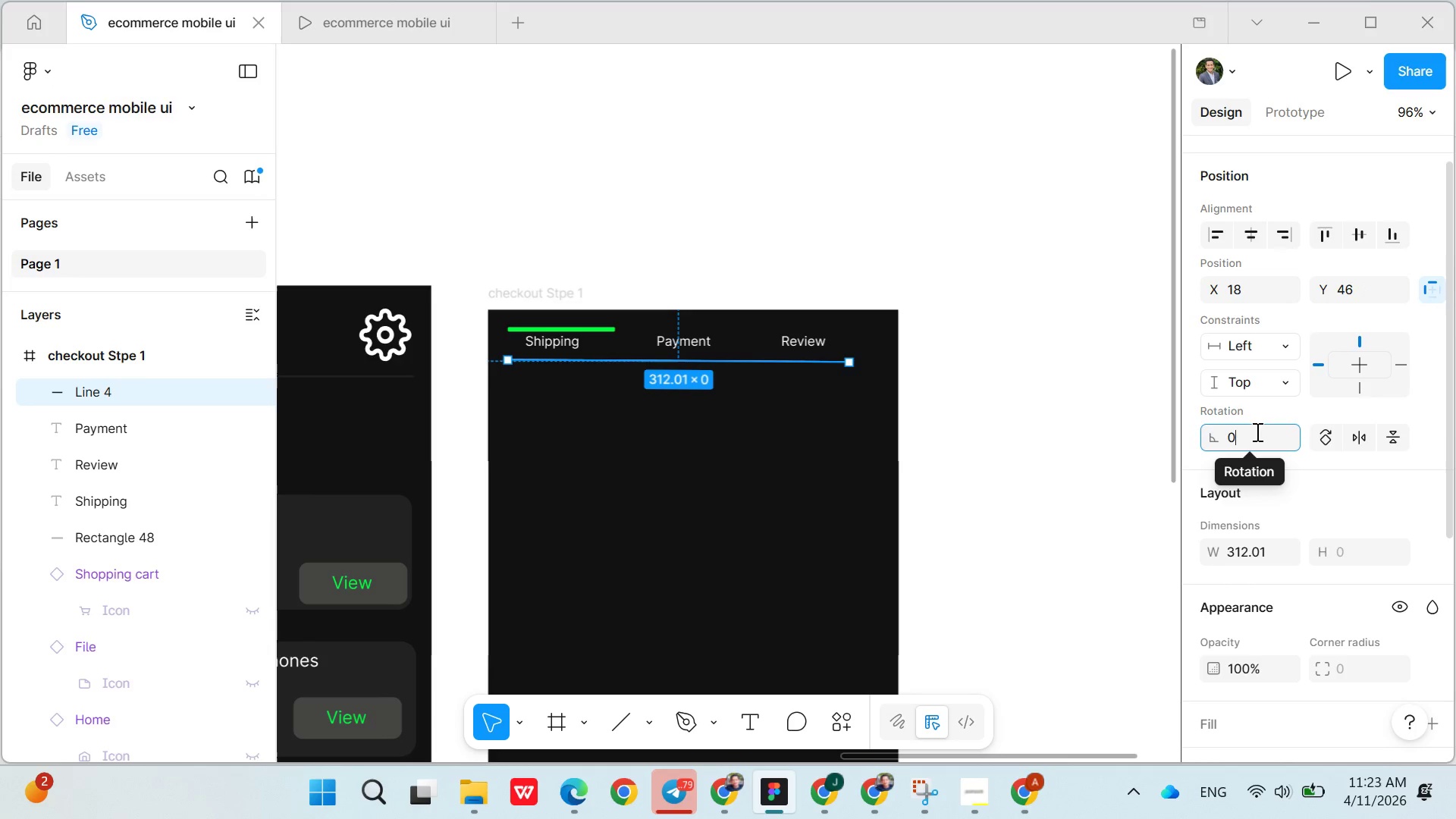 
key(Enter)
 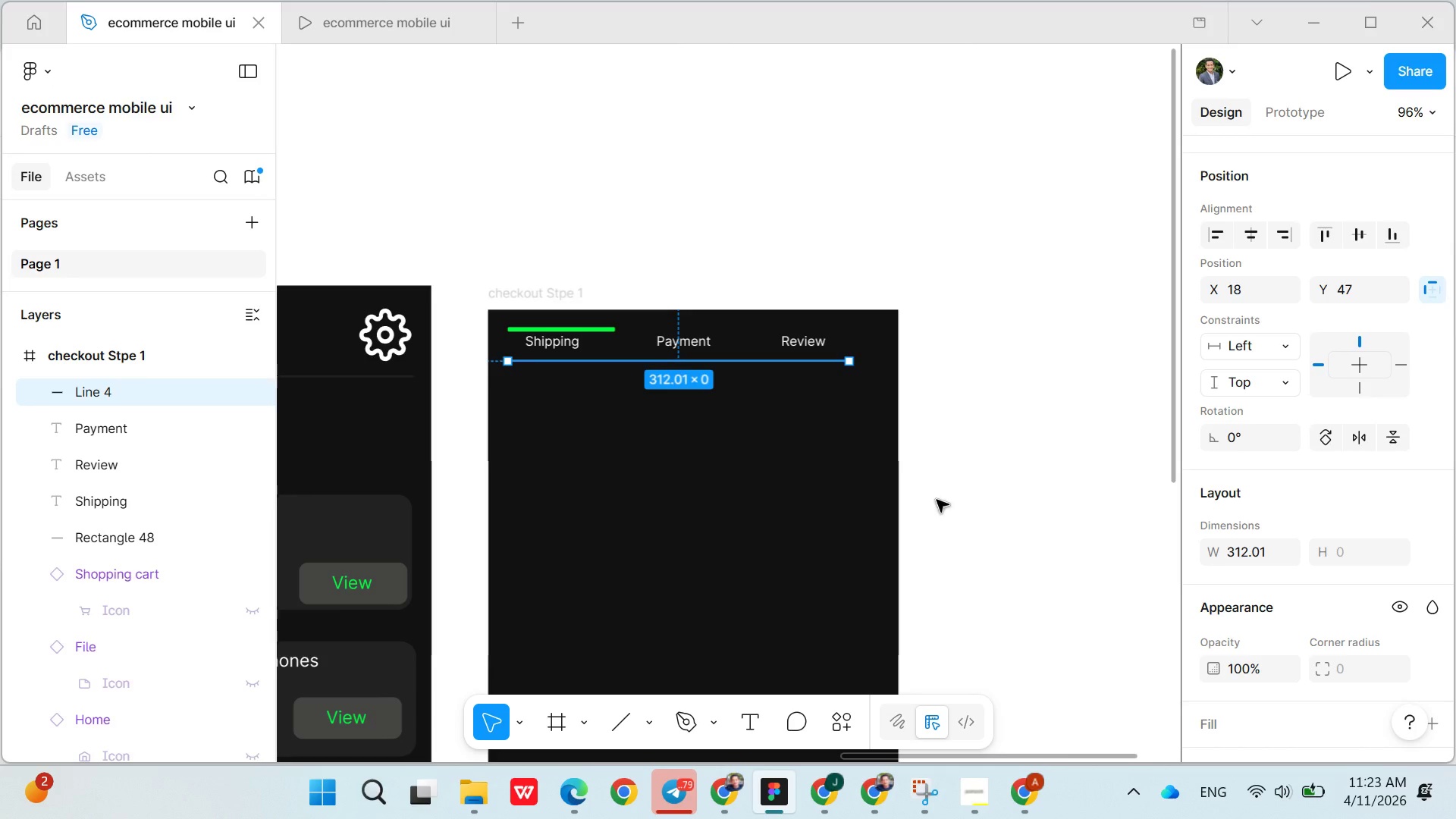 
left_click([930, 498])
 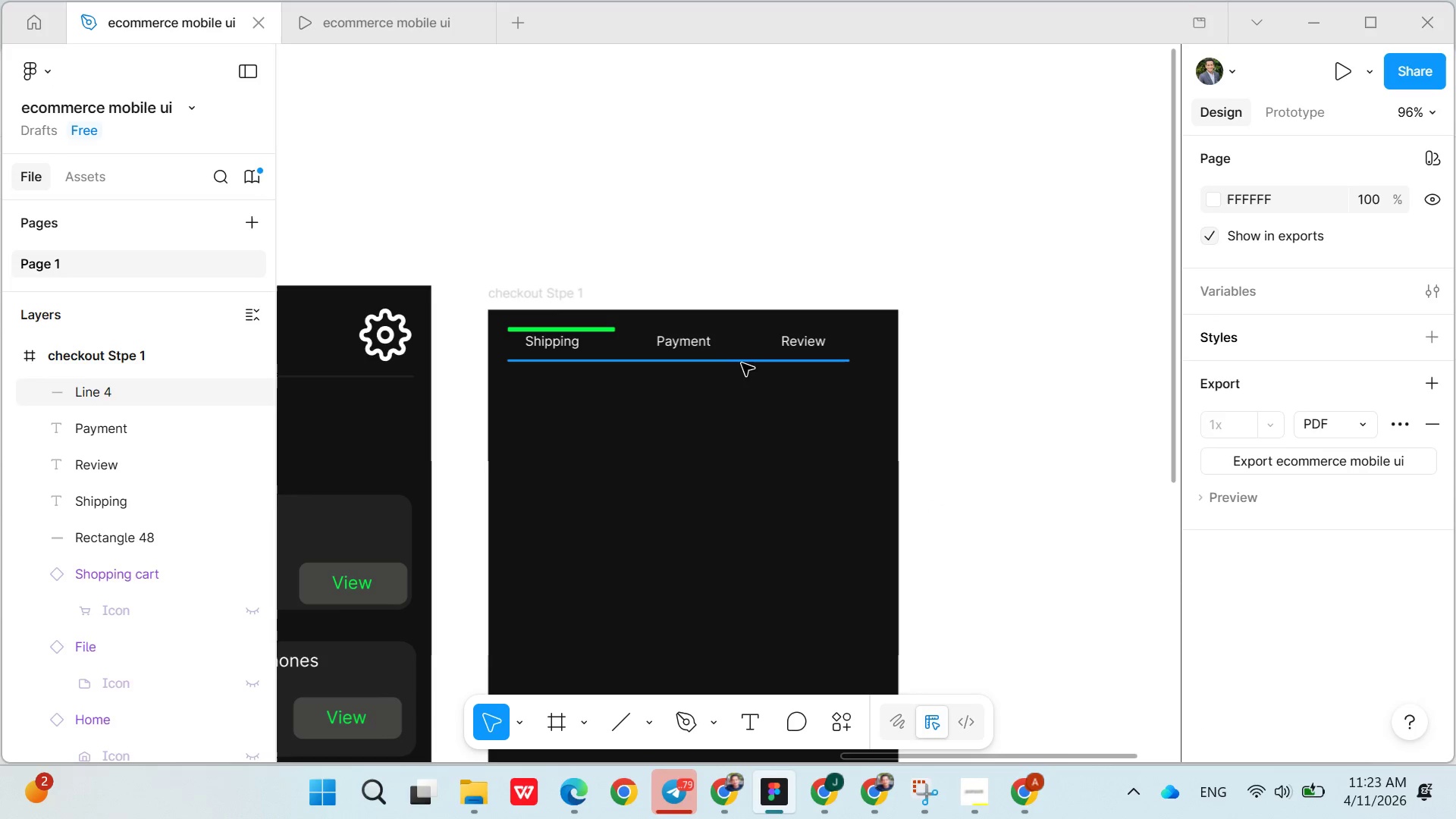 
left_click([696, 347])
 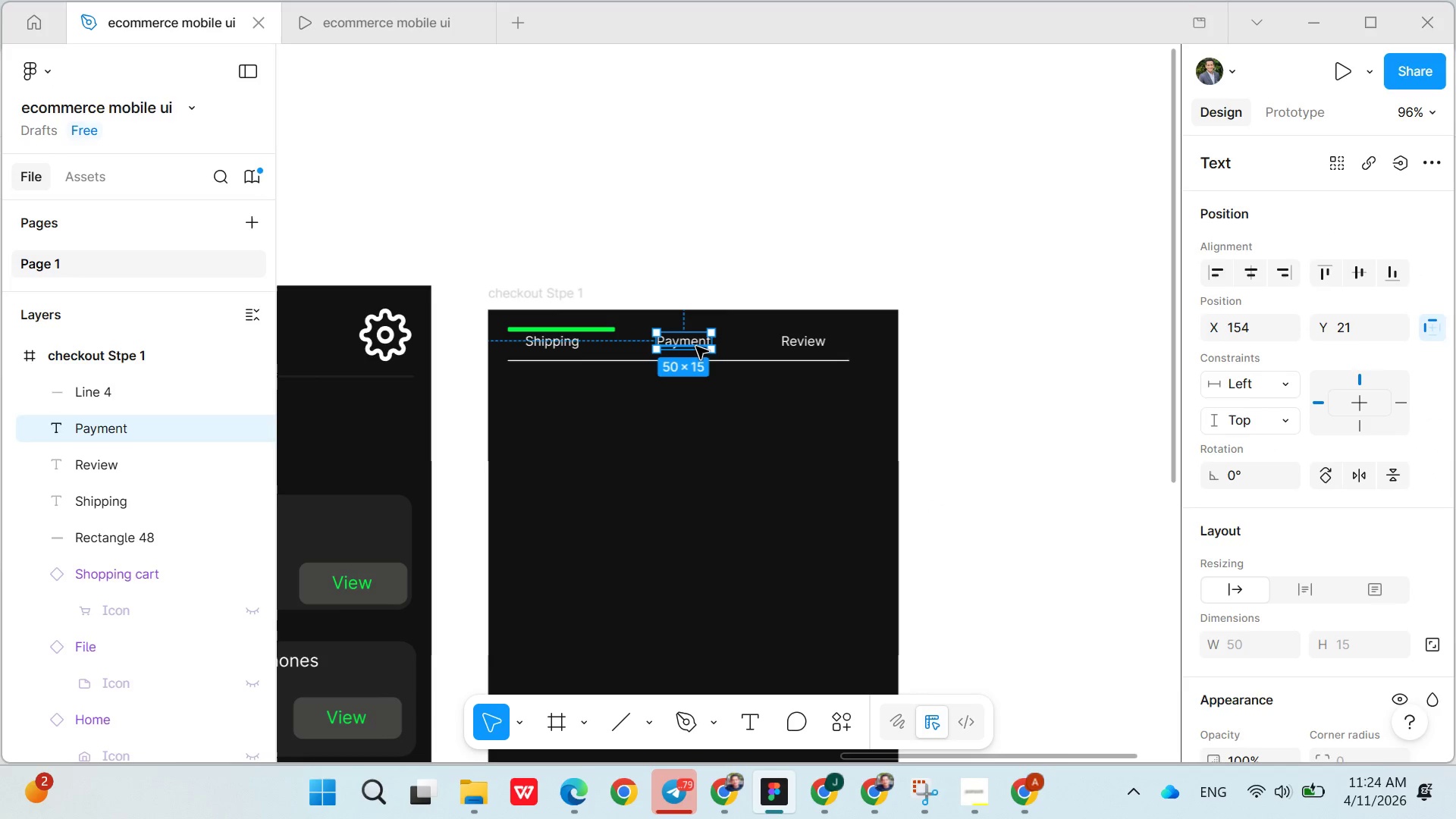 
left_click_drag(start_coordinate=[696, 347], to_coordinate=[698, 341])
 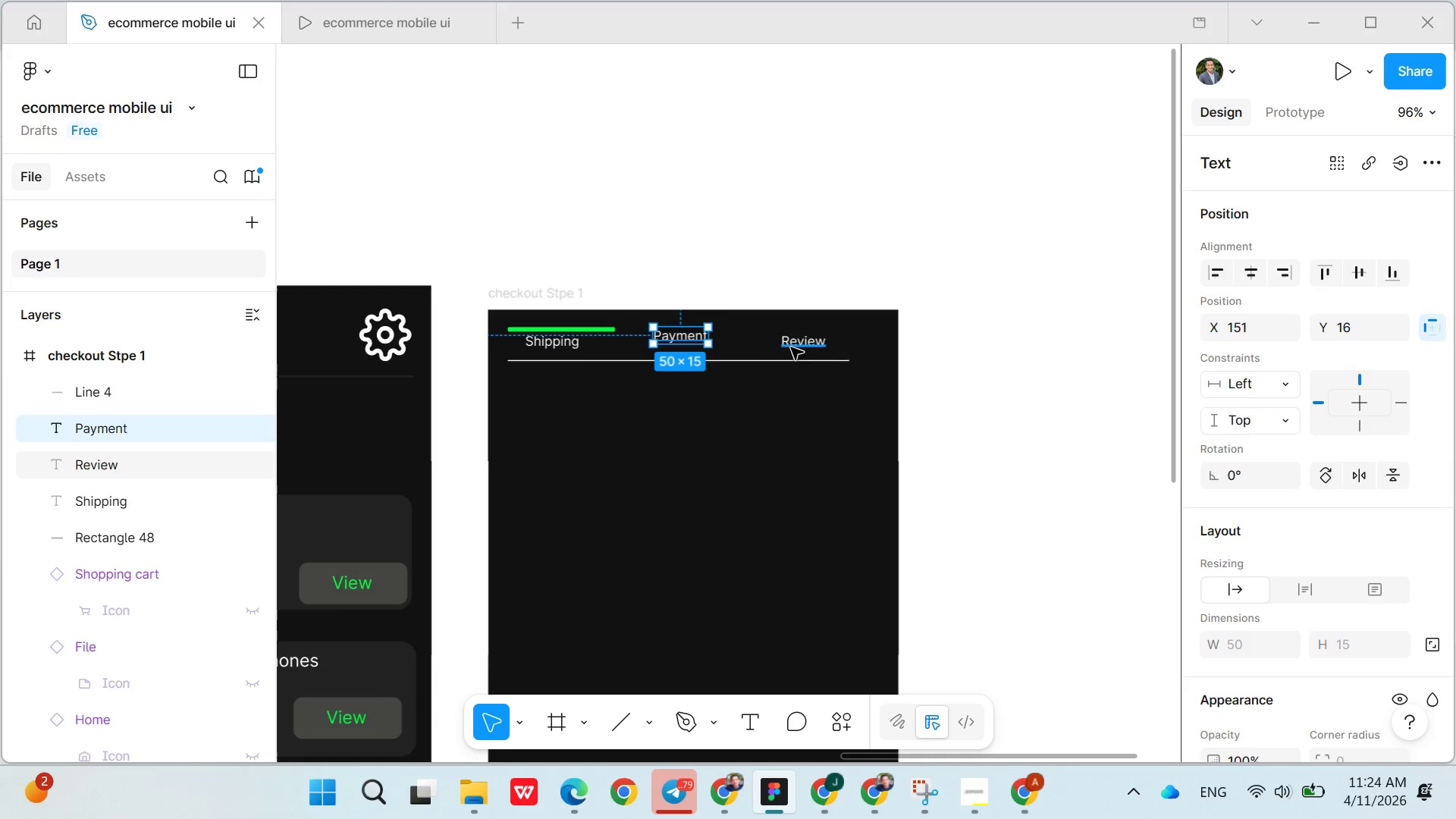 
left_click_drag(start_coordinate=[793, 346], to_coordinate=[793, 339])
 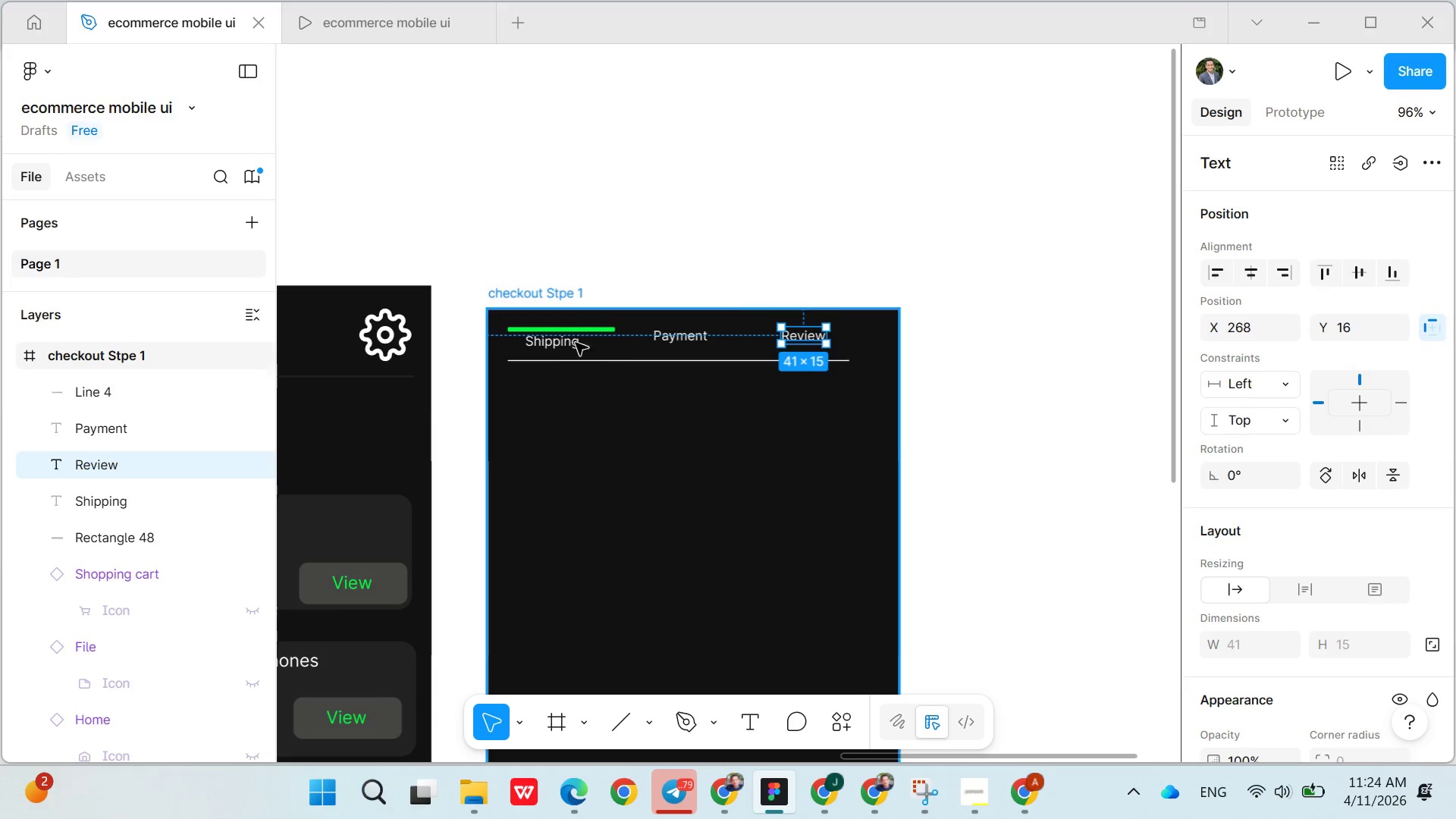 
double_click([558, 340])
 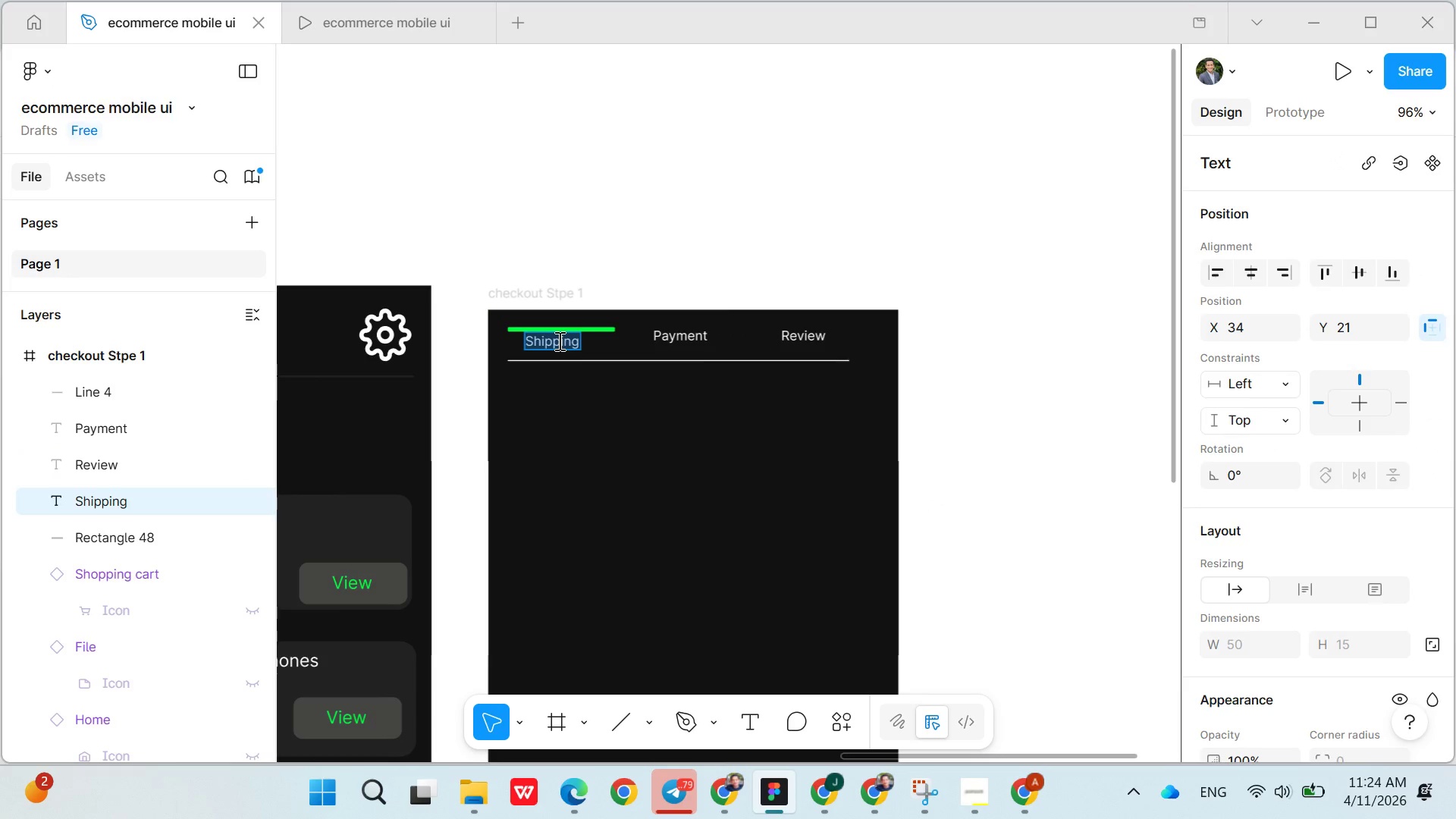 
triple_click([558, 340])
 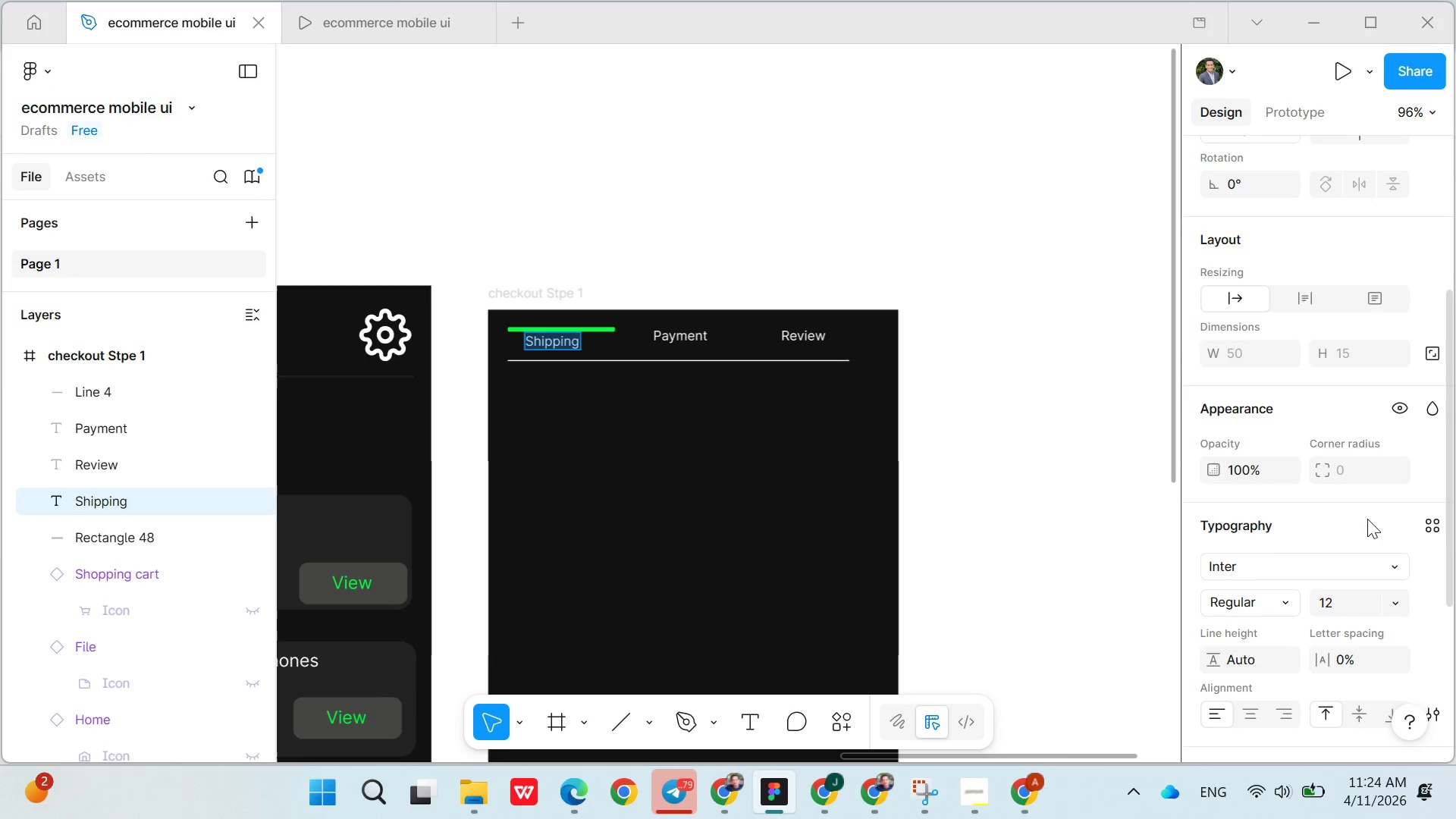 
left_click([1396, 604])
 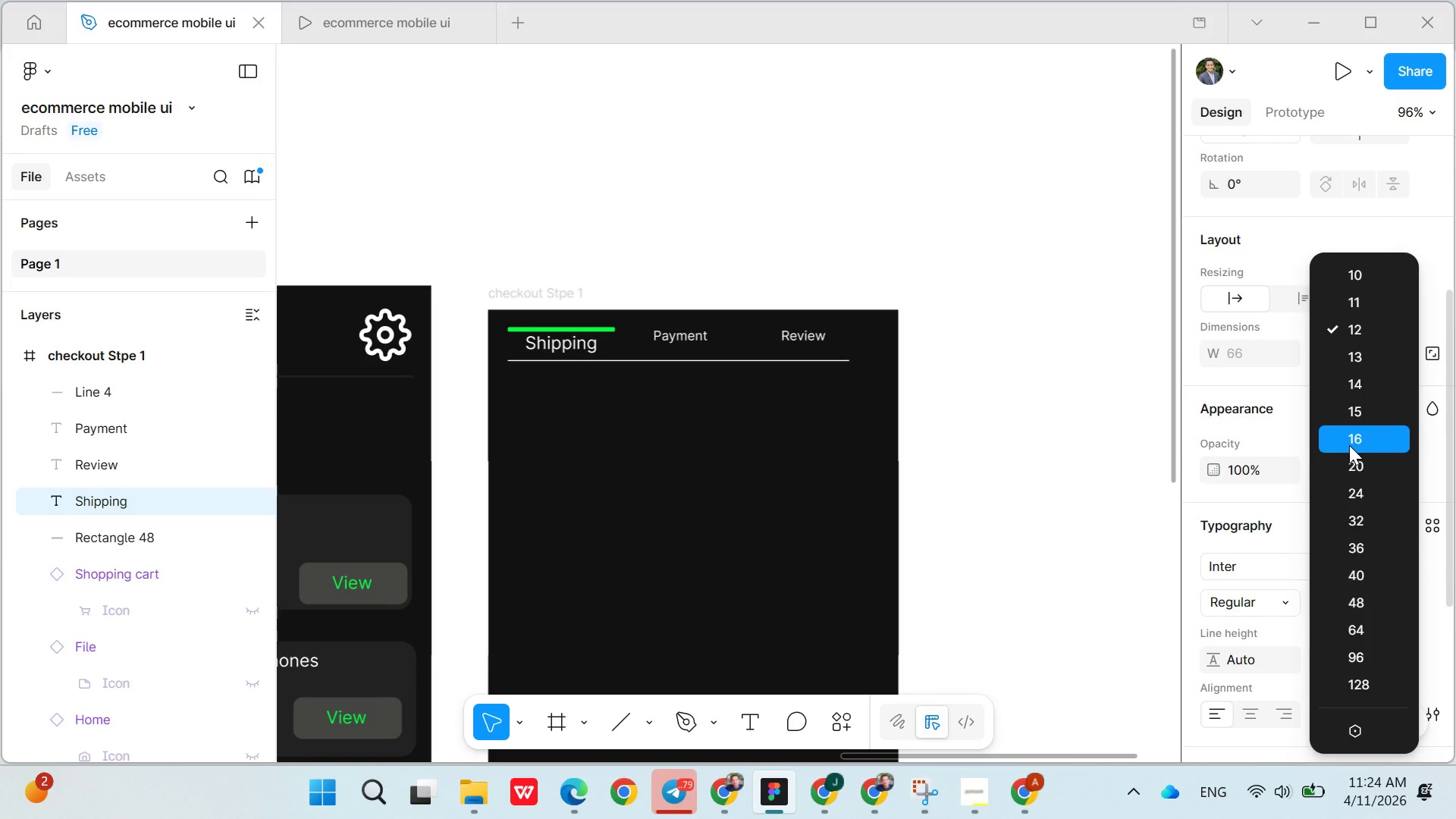 
left_click([1349, 445])
 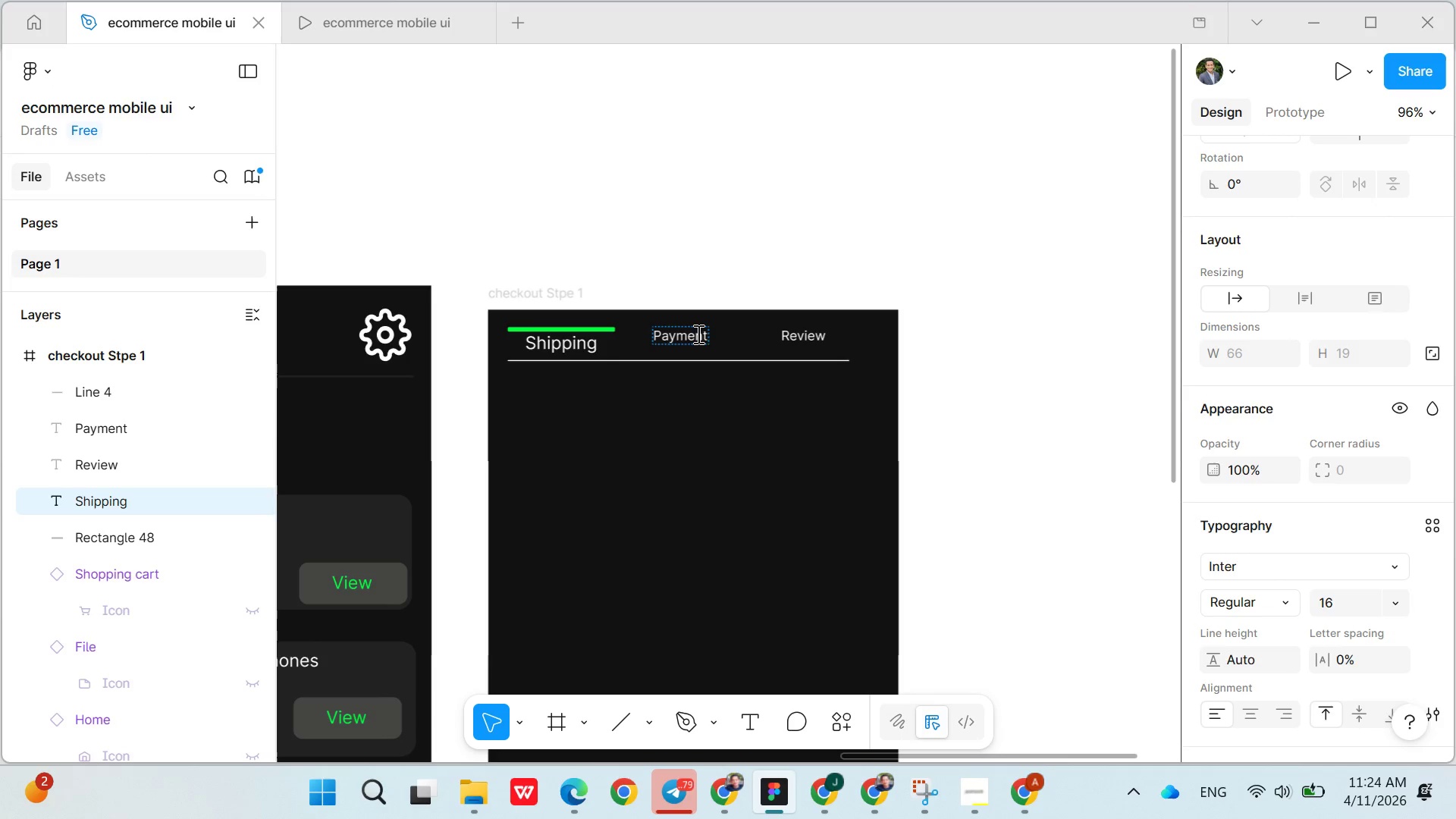 
double_click([697, 334])
 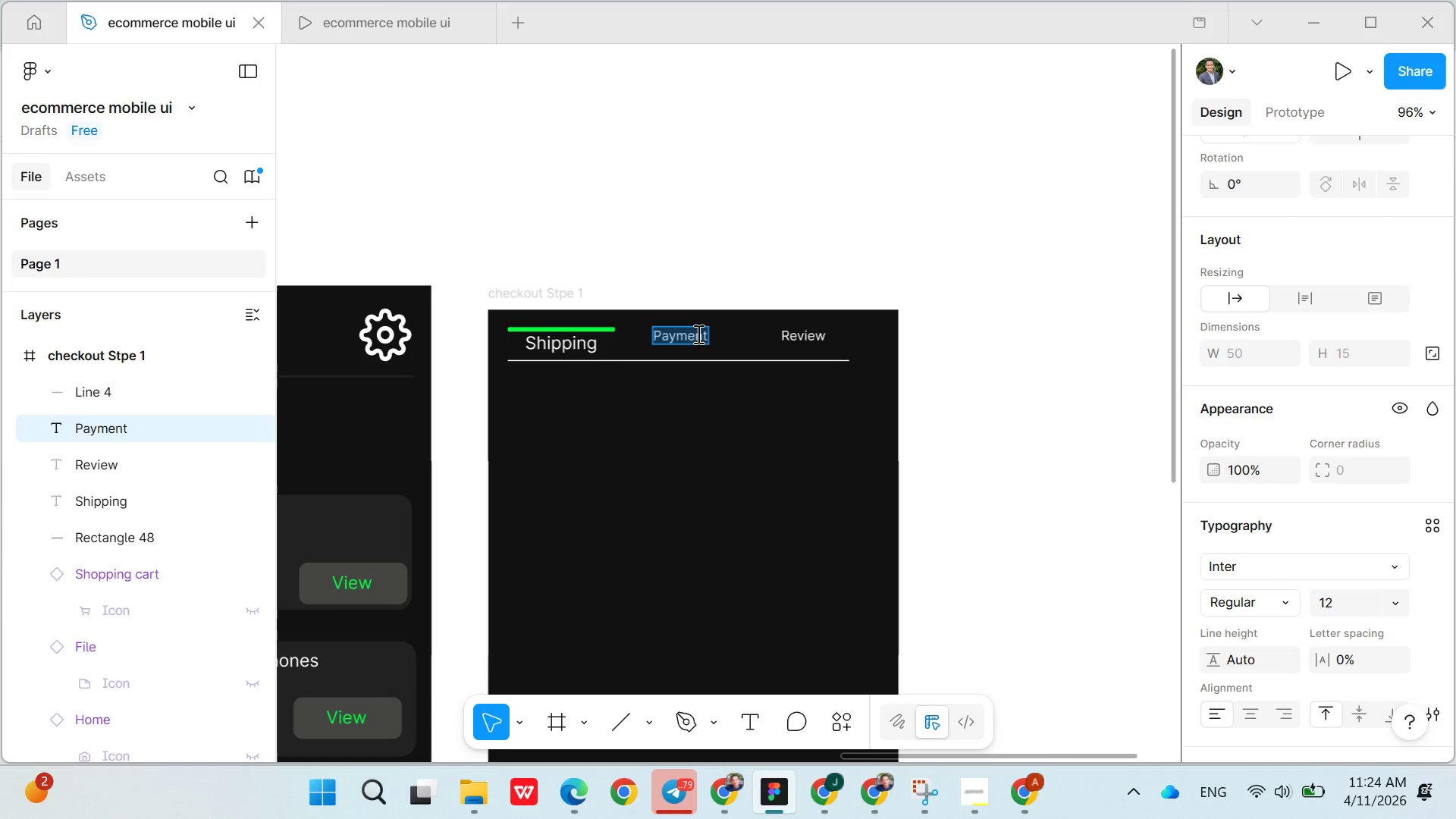 
triple_click([697, 334])
 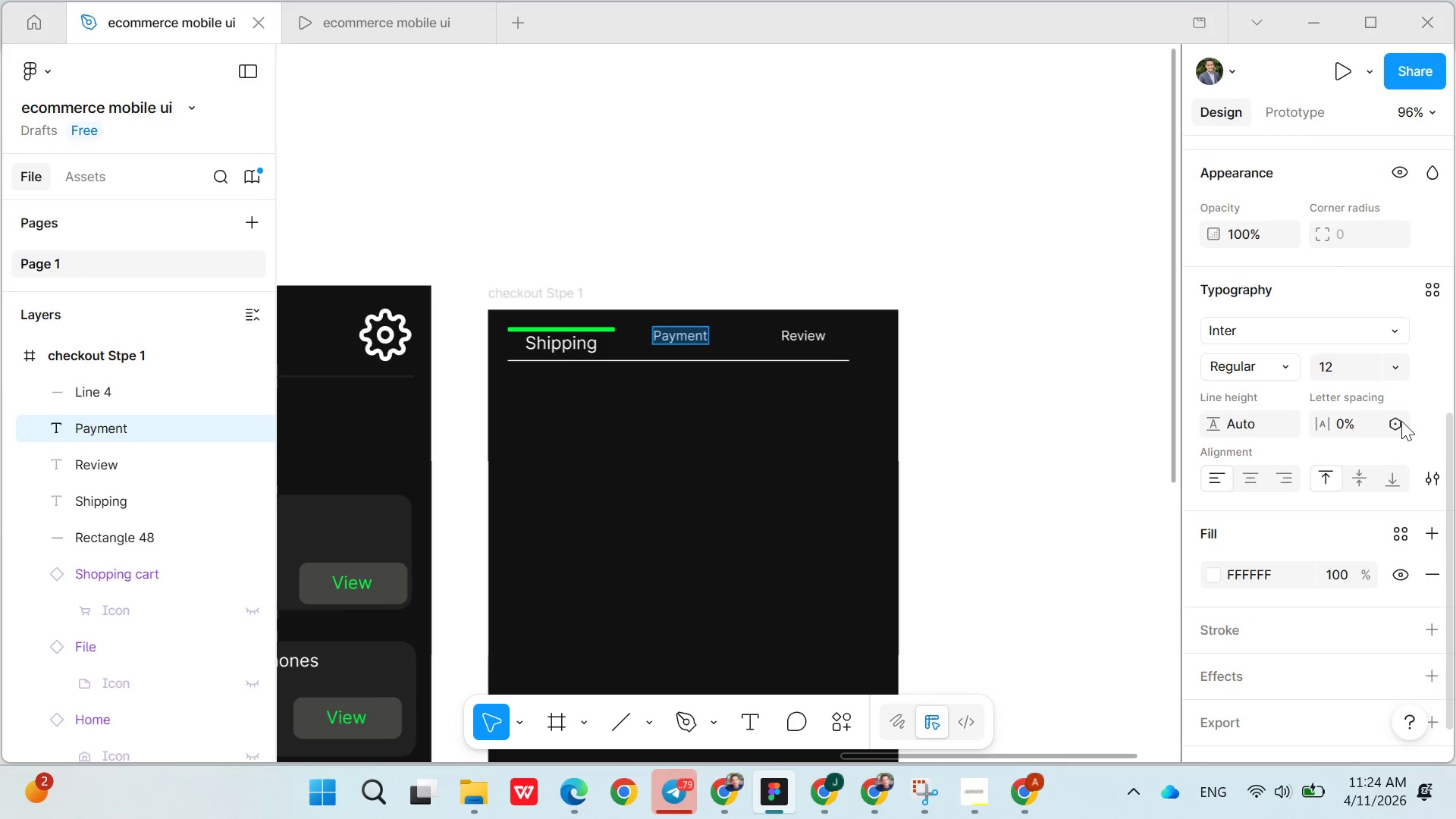 
left_click([1395, 372])
 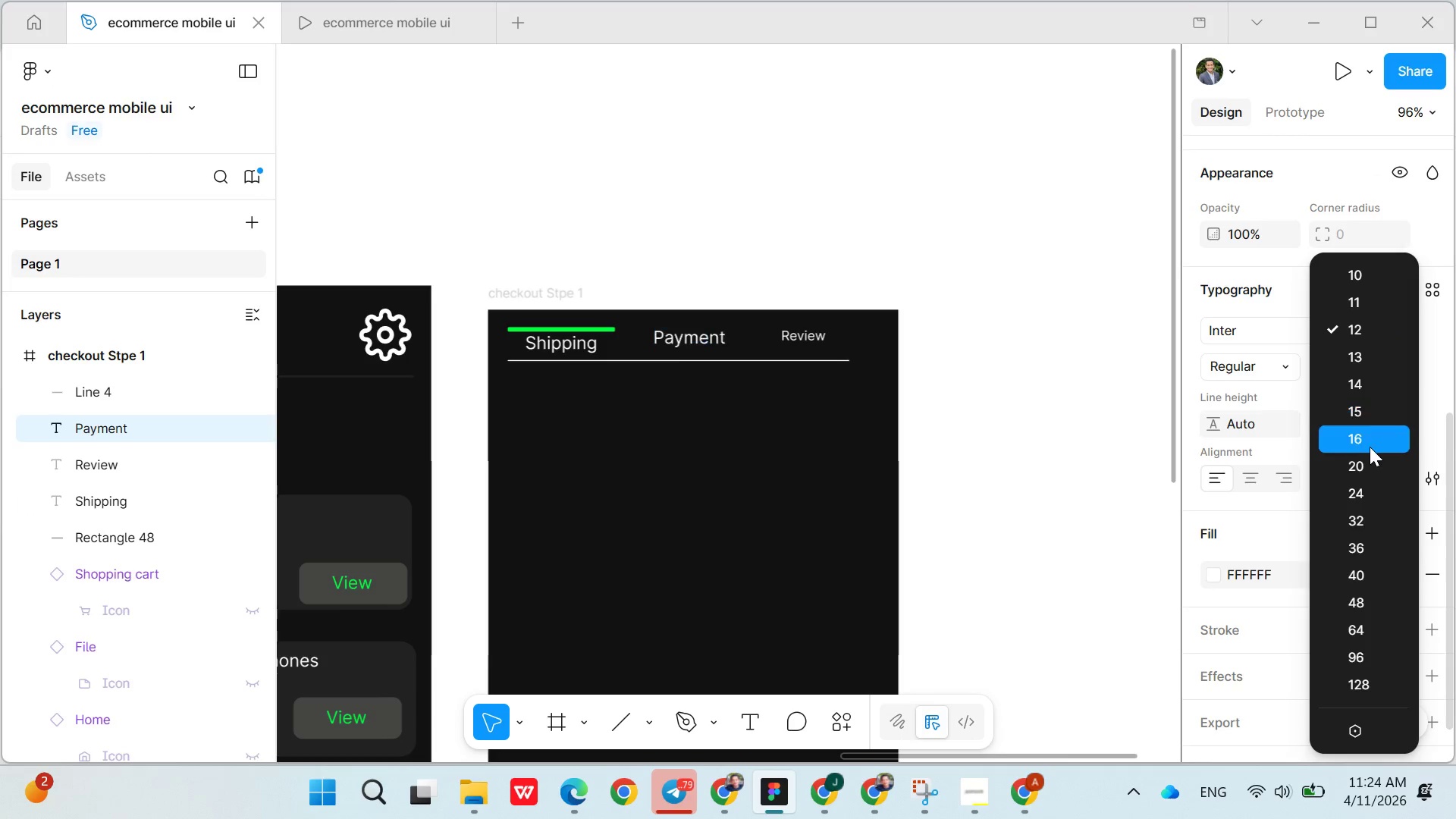 
left_click([1370, 447])
 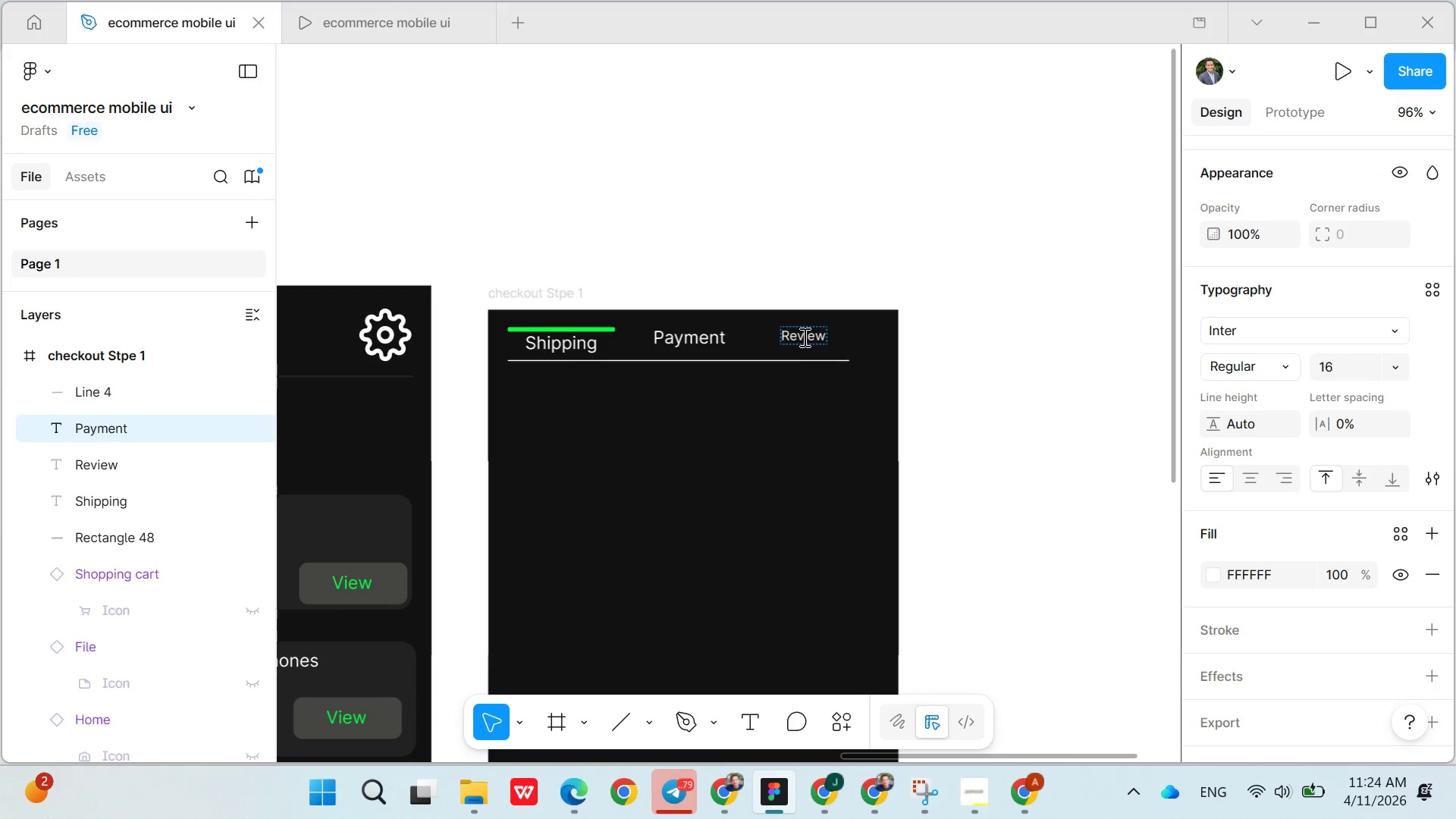 
double_click([803, 337])
 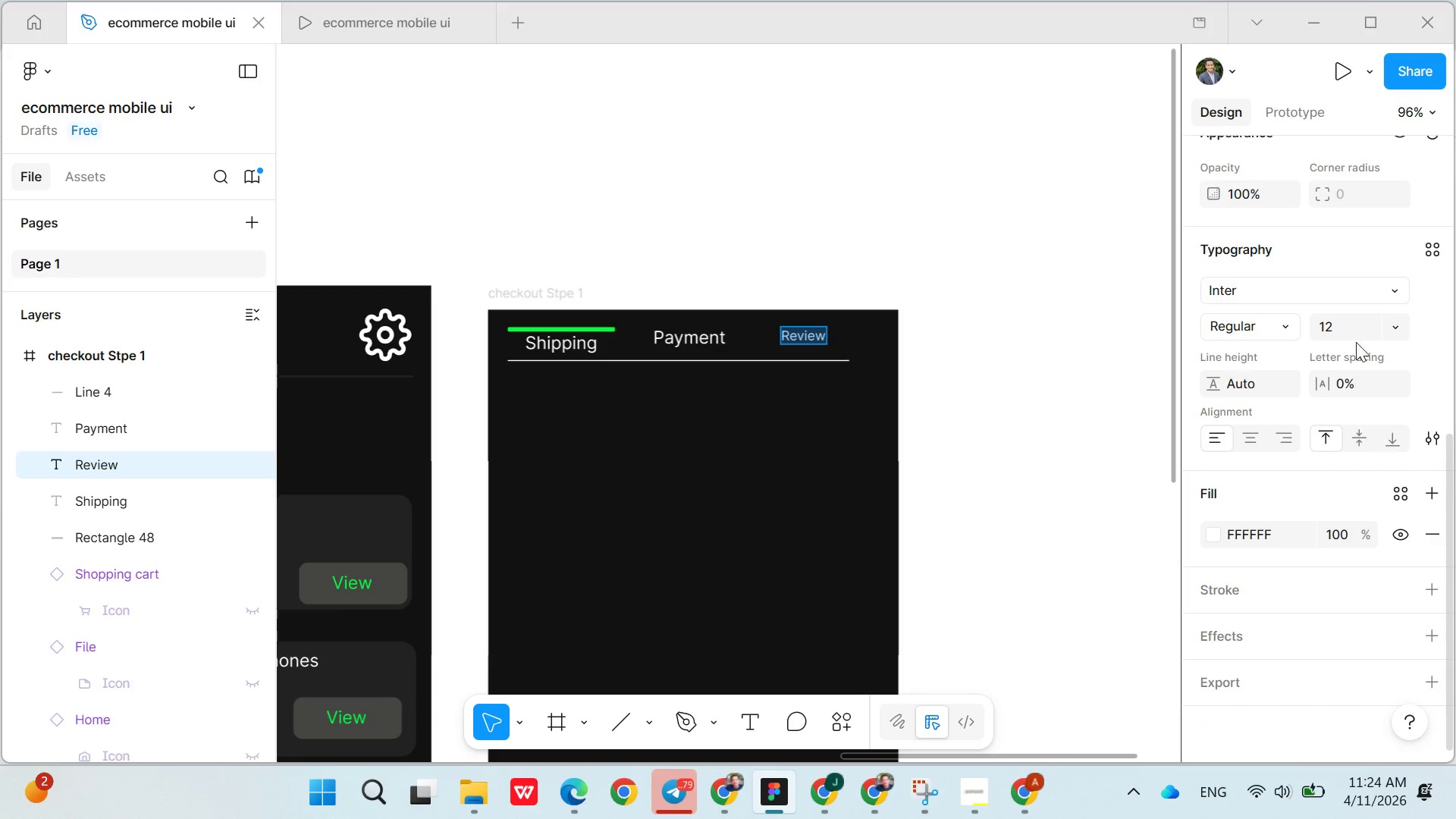 
left_click([1393, 325])
 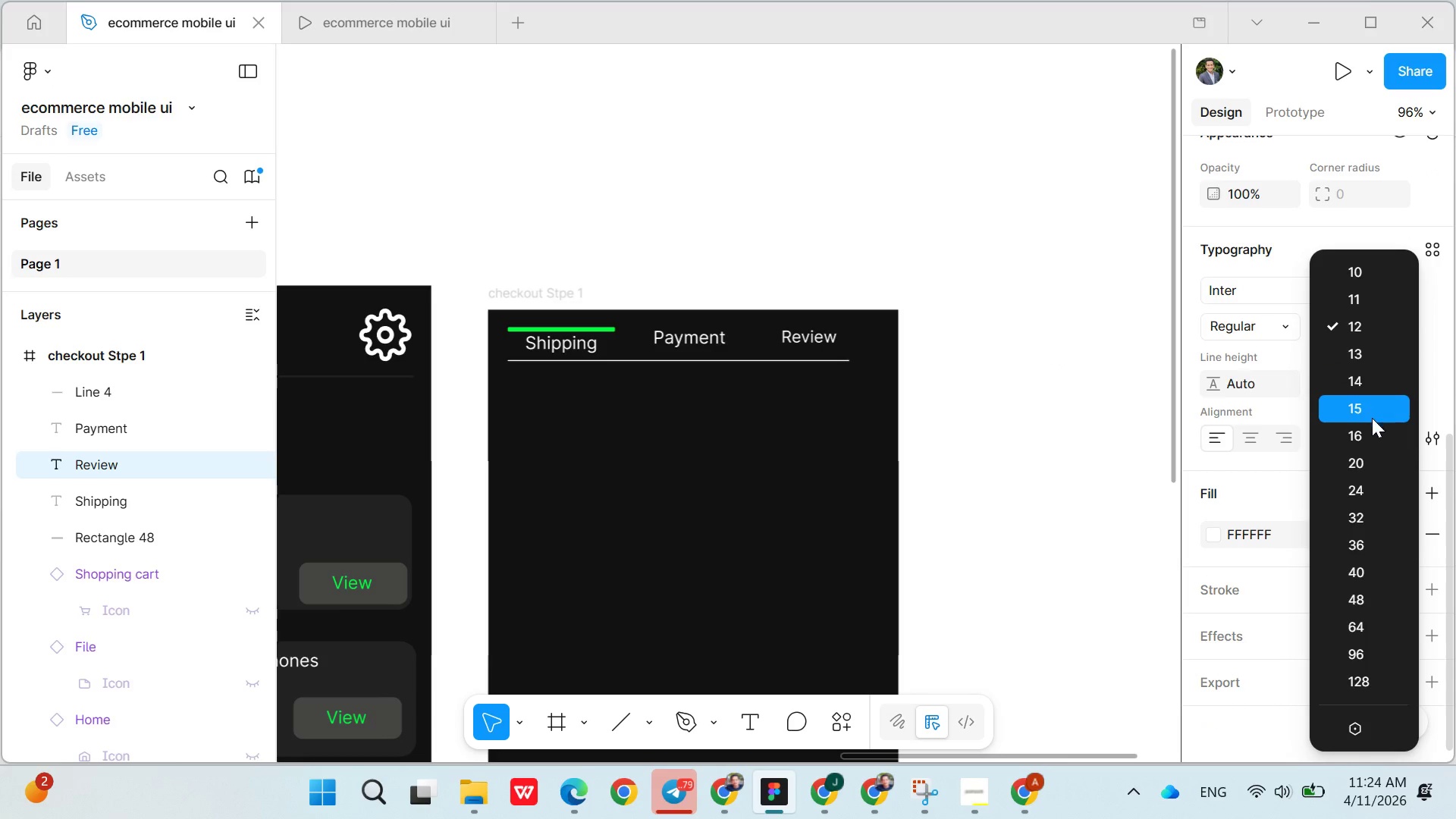 
left_click([1370, 431])
 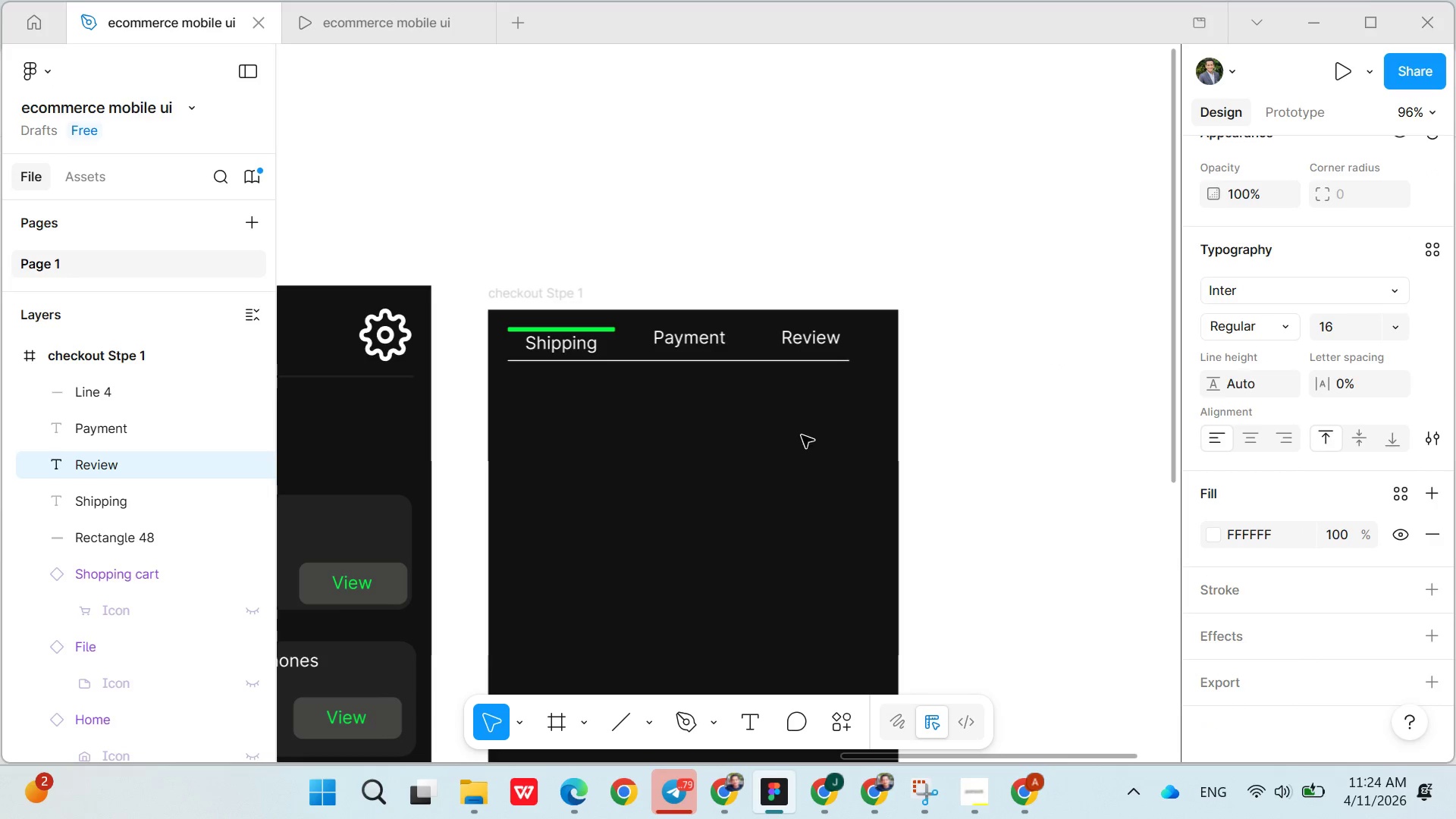 
left_click([800, 438])
 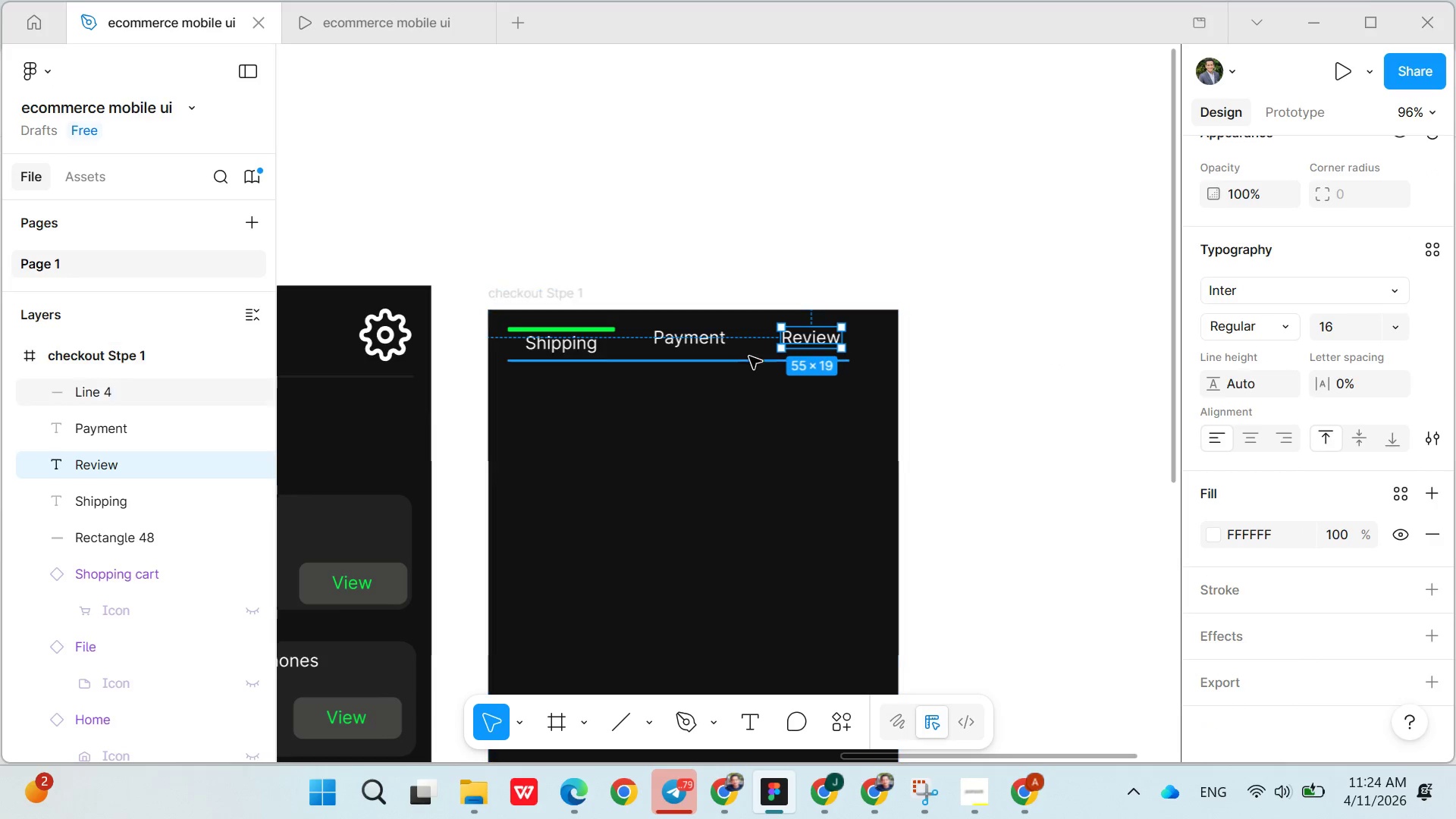 
left_click([745, 369])
 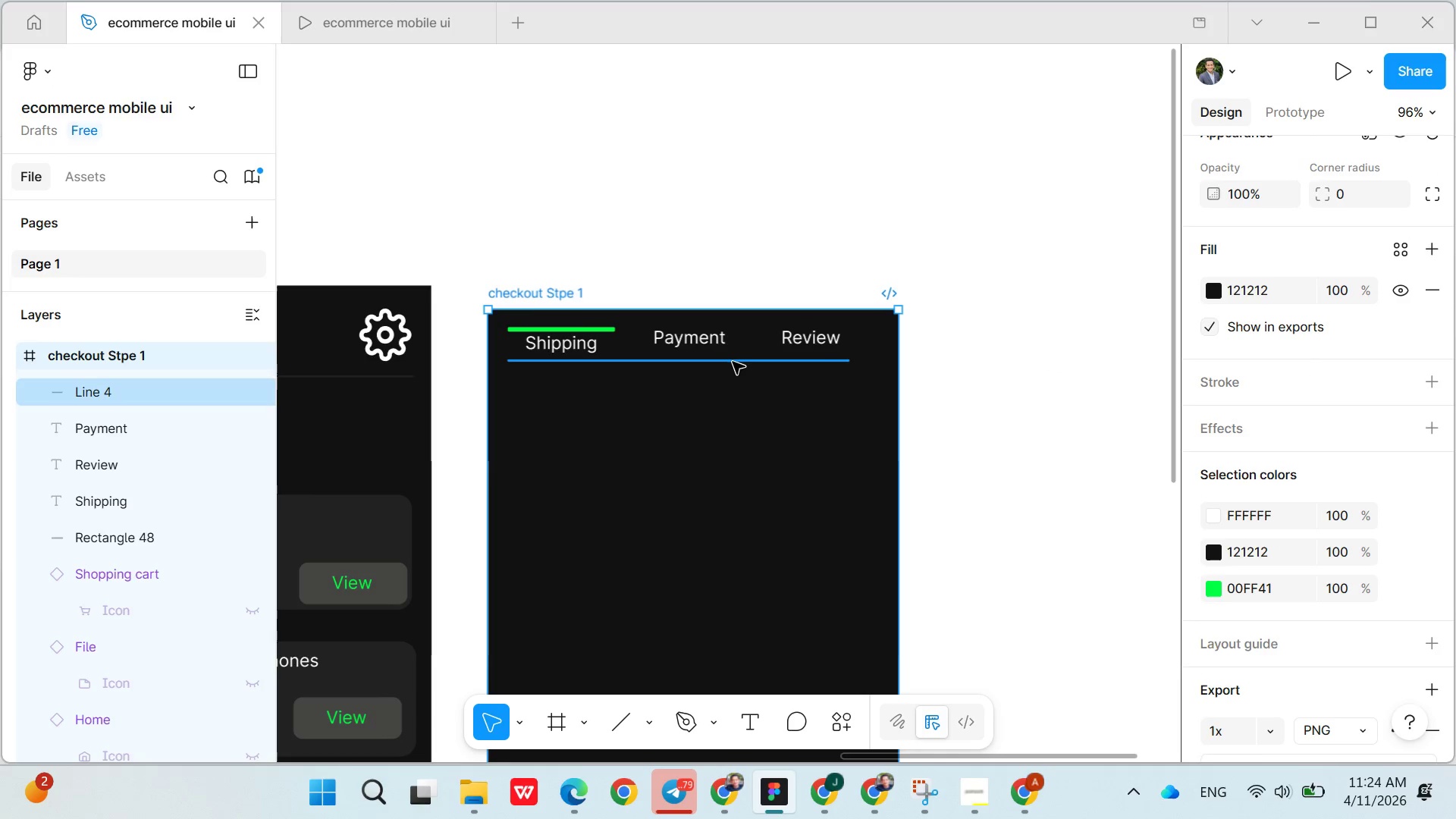 
left_click([731, 364])
 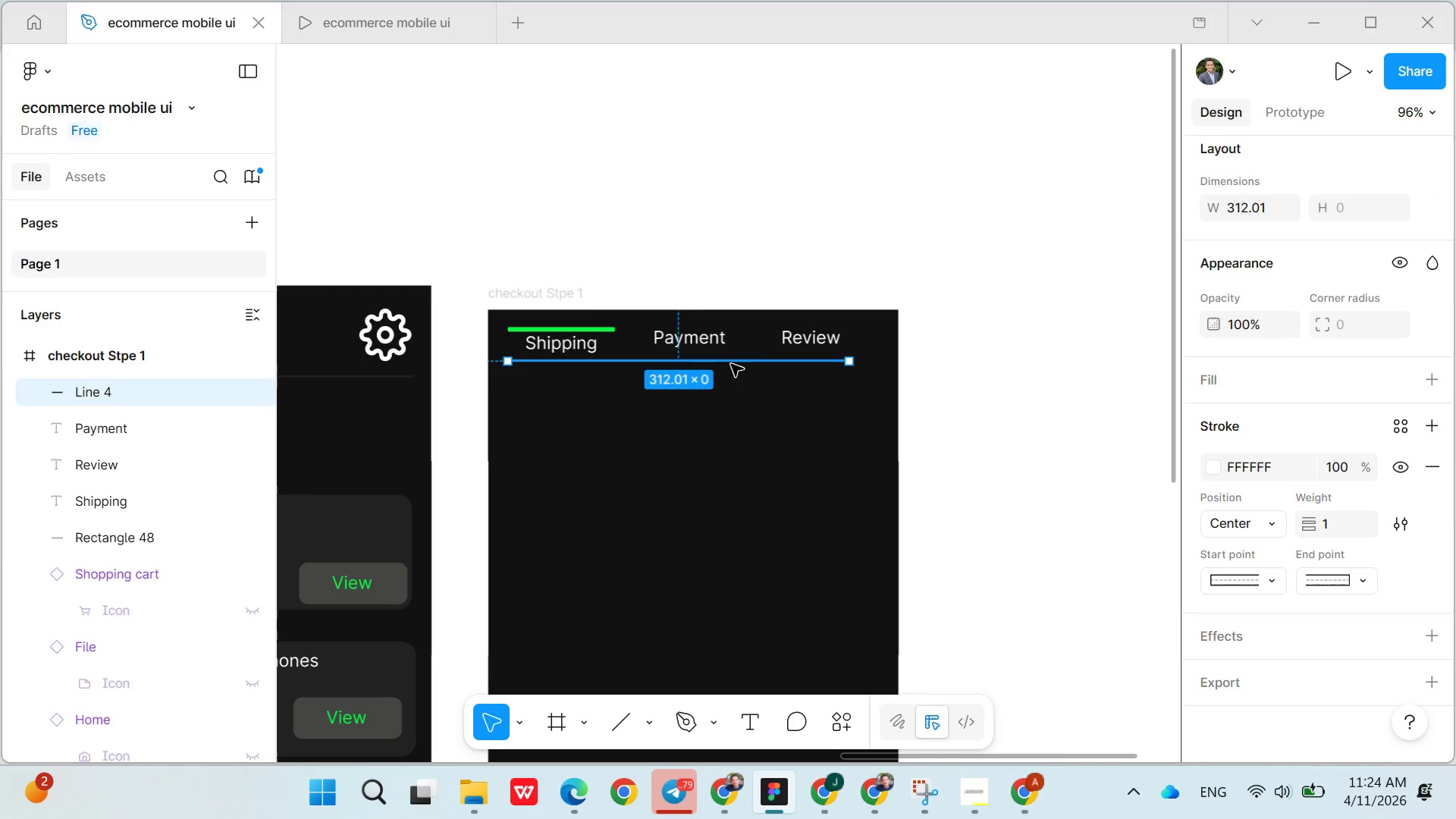 
left_click_drag(start_coordinate=[731, 364], to_coordinate=[733, 355])
 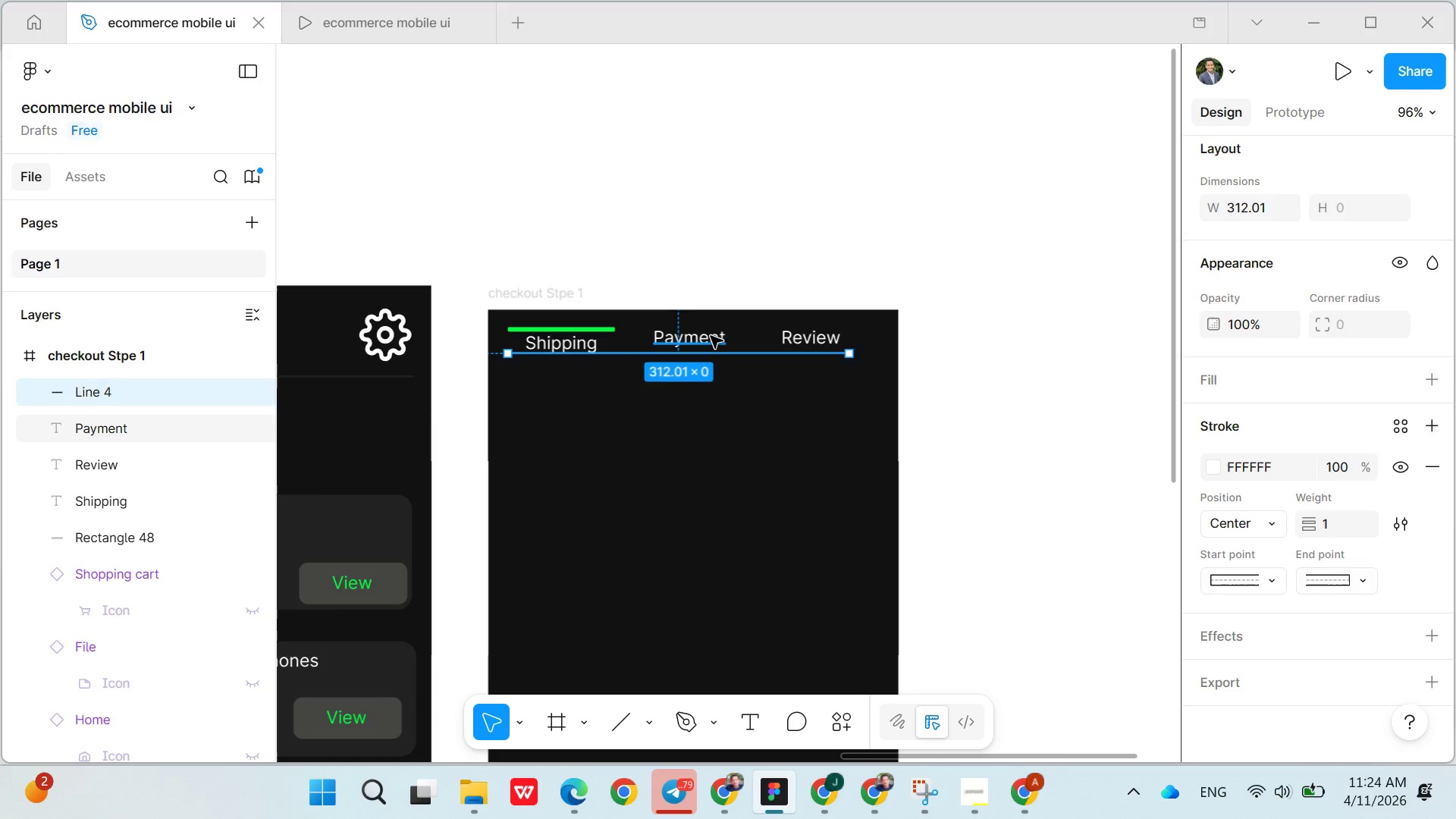 
double_click([711, 336])
 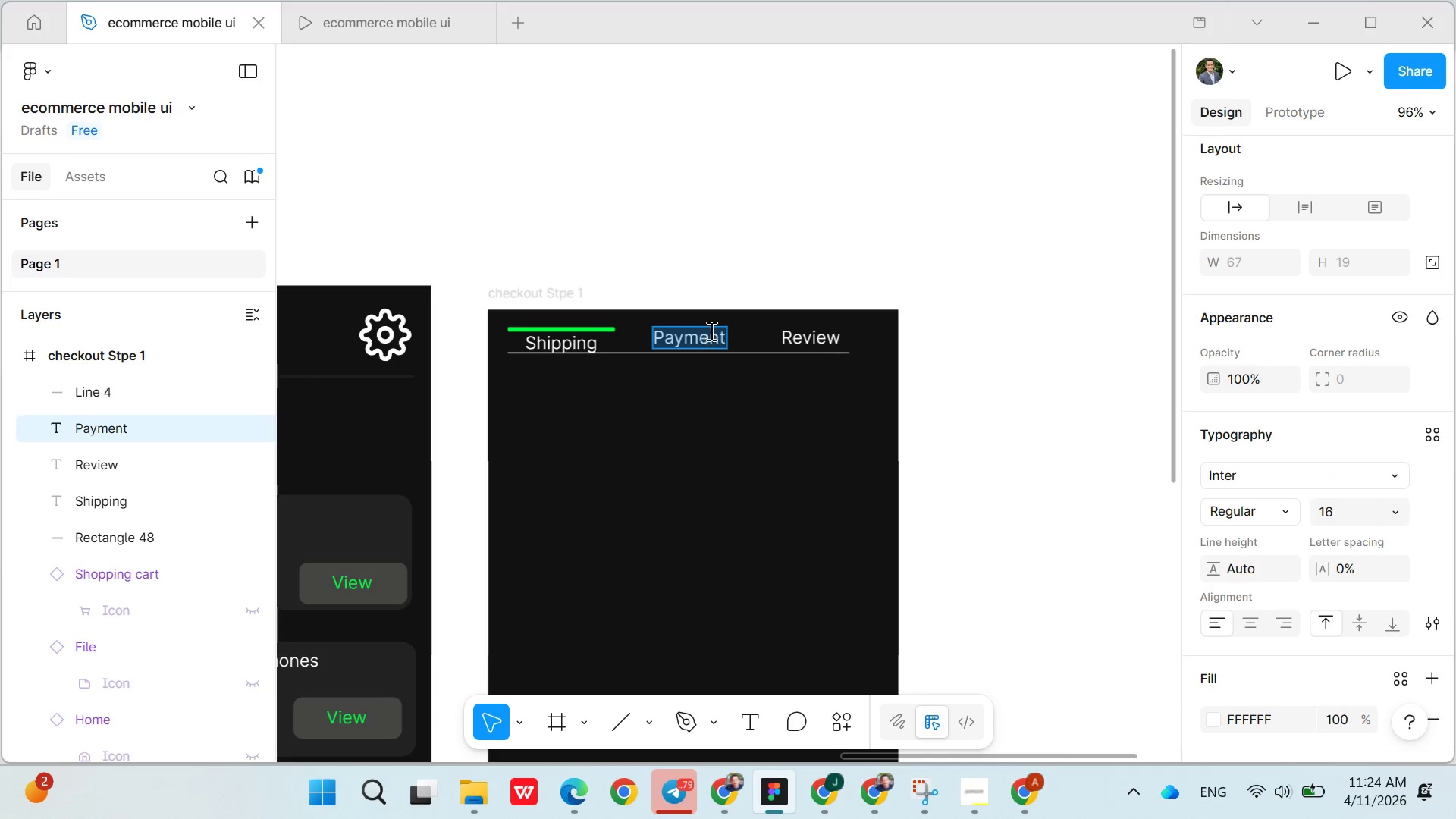 
left_click([775, 325])
 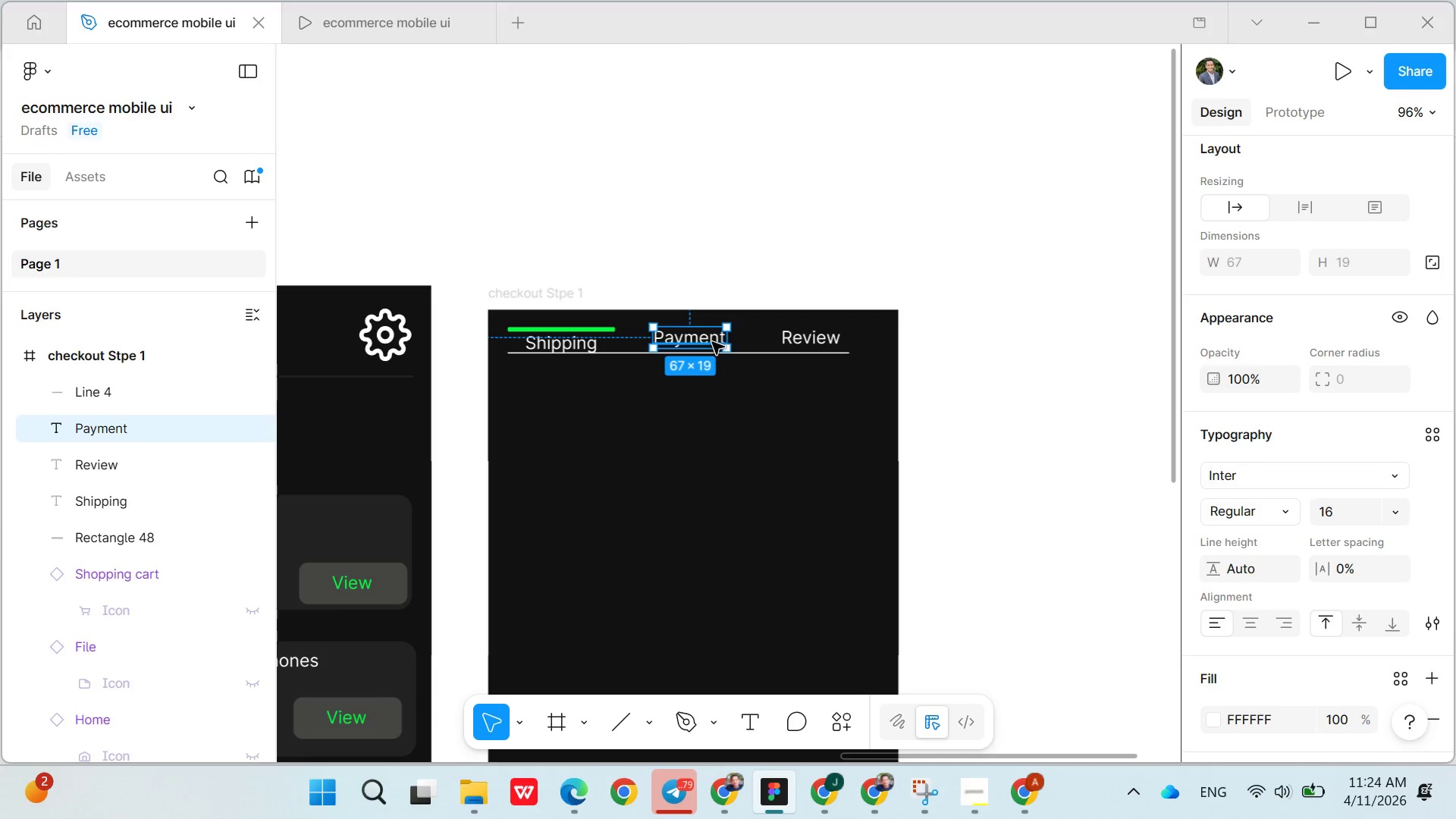 
left_click_drag(start_coordinate=[712, 342], to_coordinate=[705, 340])
 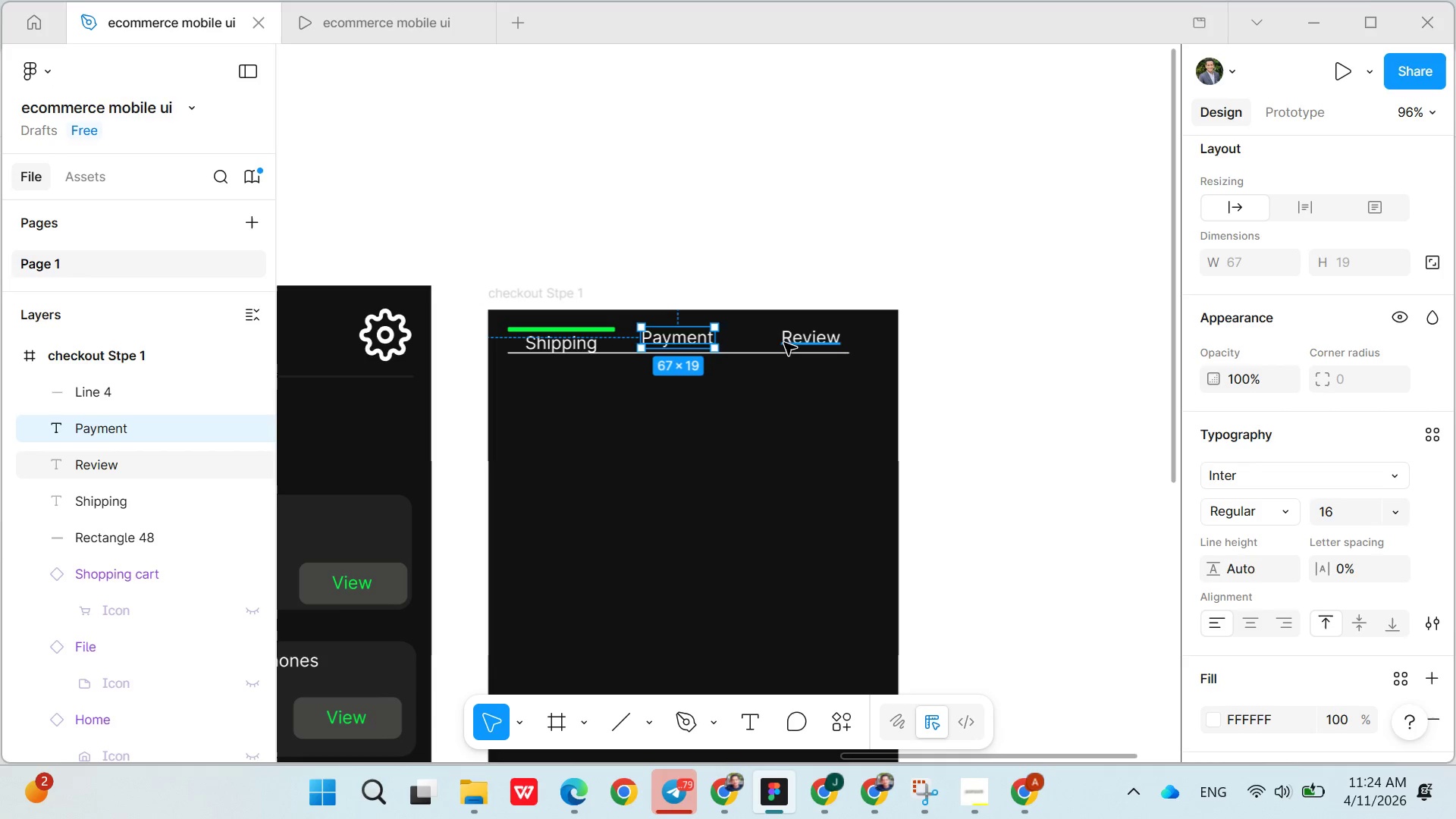 
left_click([786, 343])
 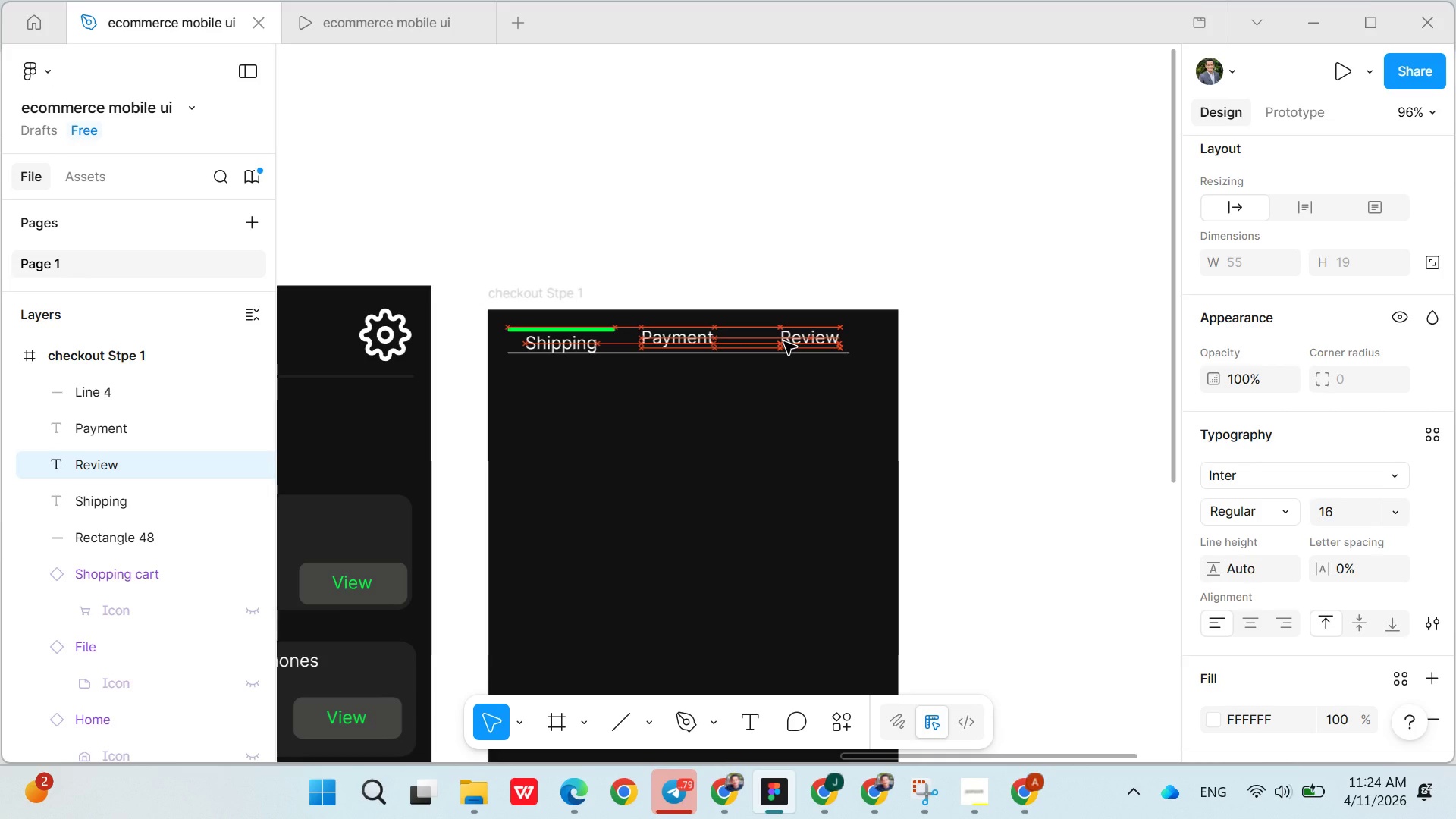 
left_click([708, 471])
 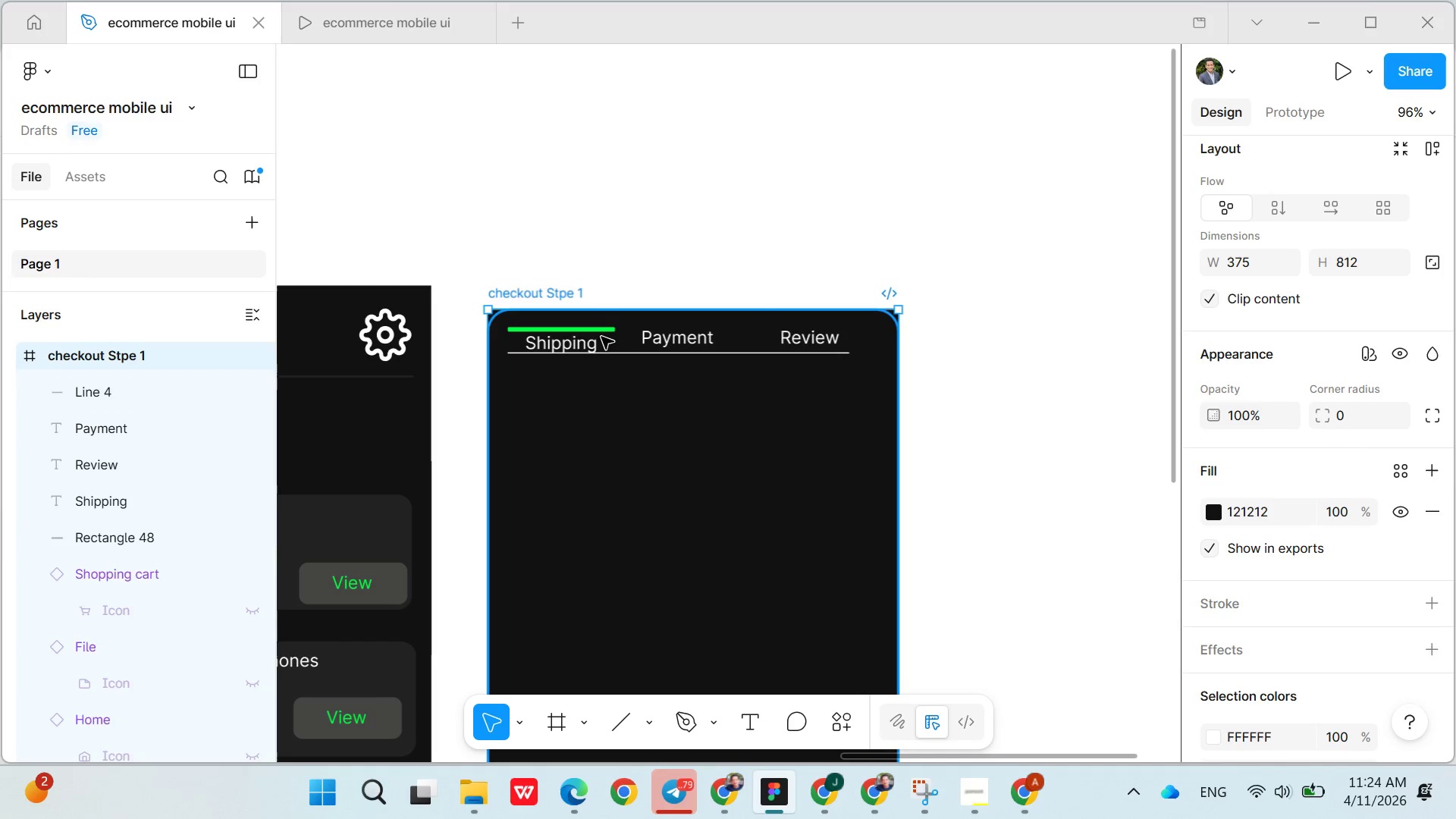 
left_click([601, 333])
 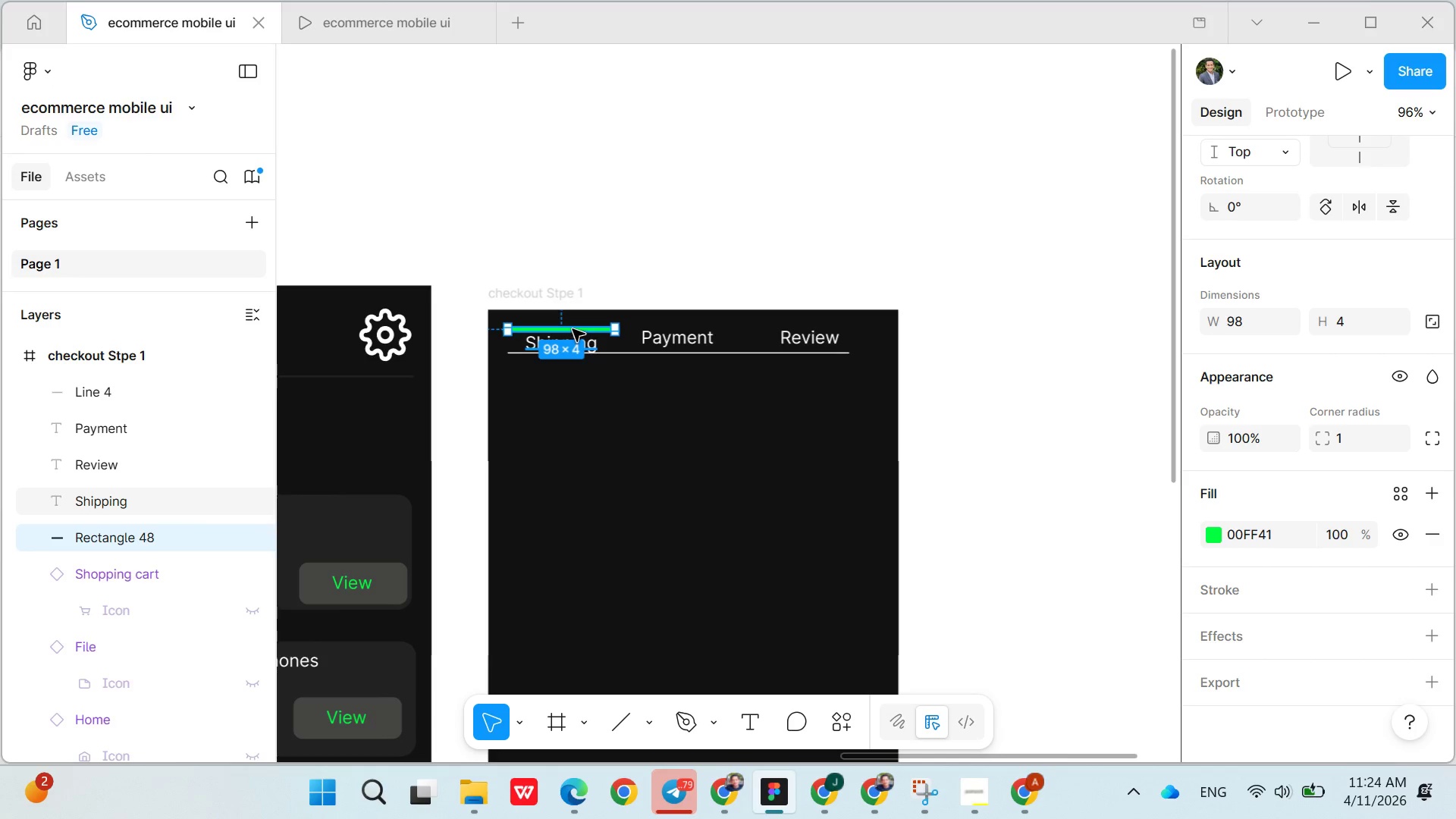 
left_click_drag(start_coordinate=[573, 328], to_coordinate=[573, 332])
 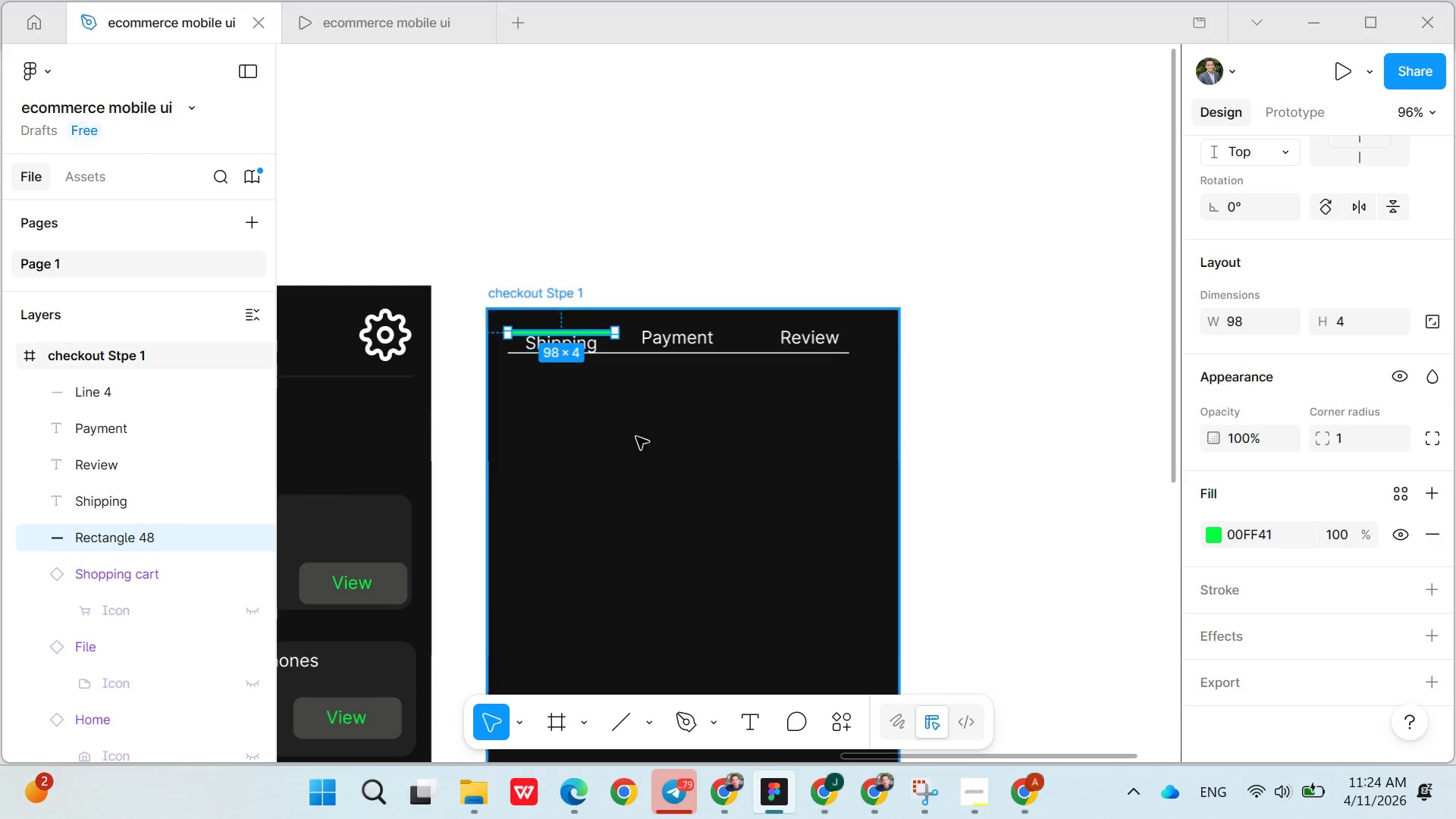 
left_click([636, 437])
 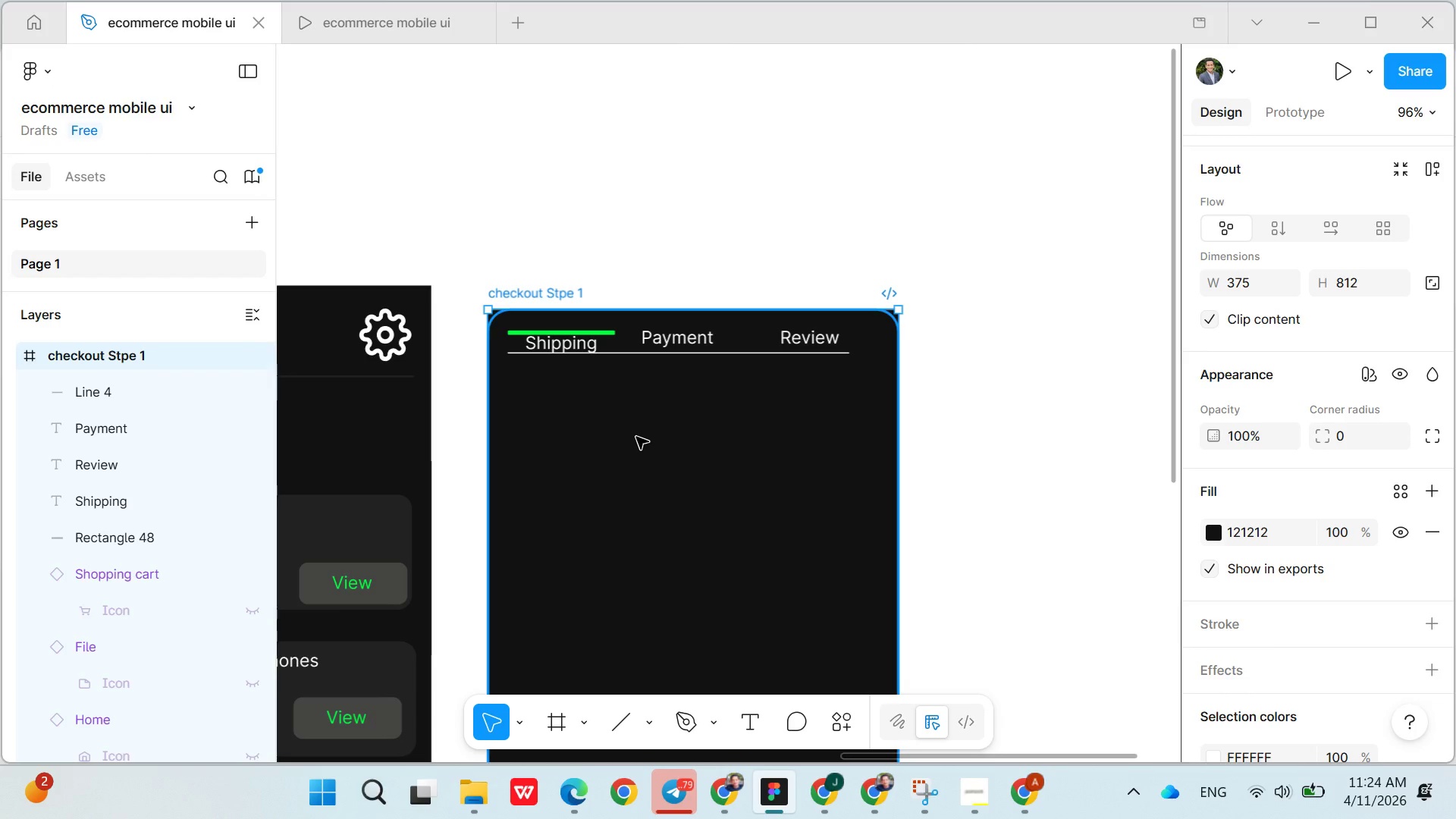 
wait(12.81)
 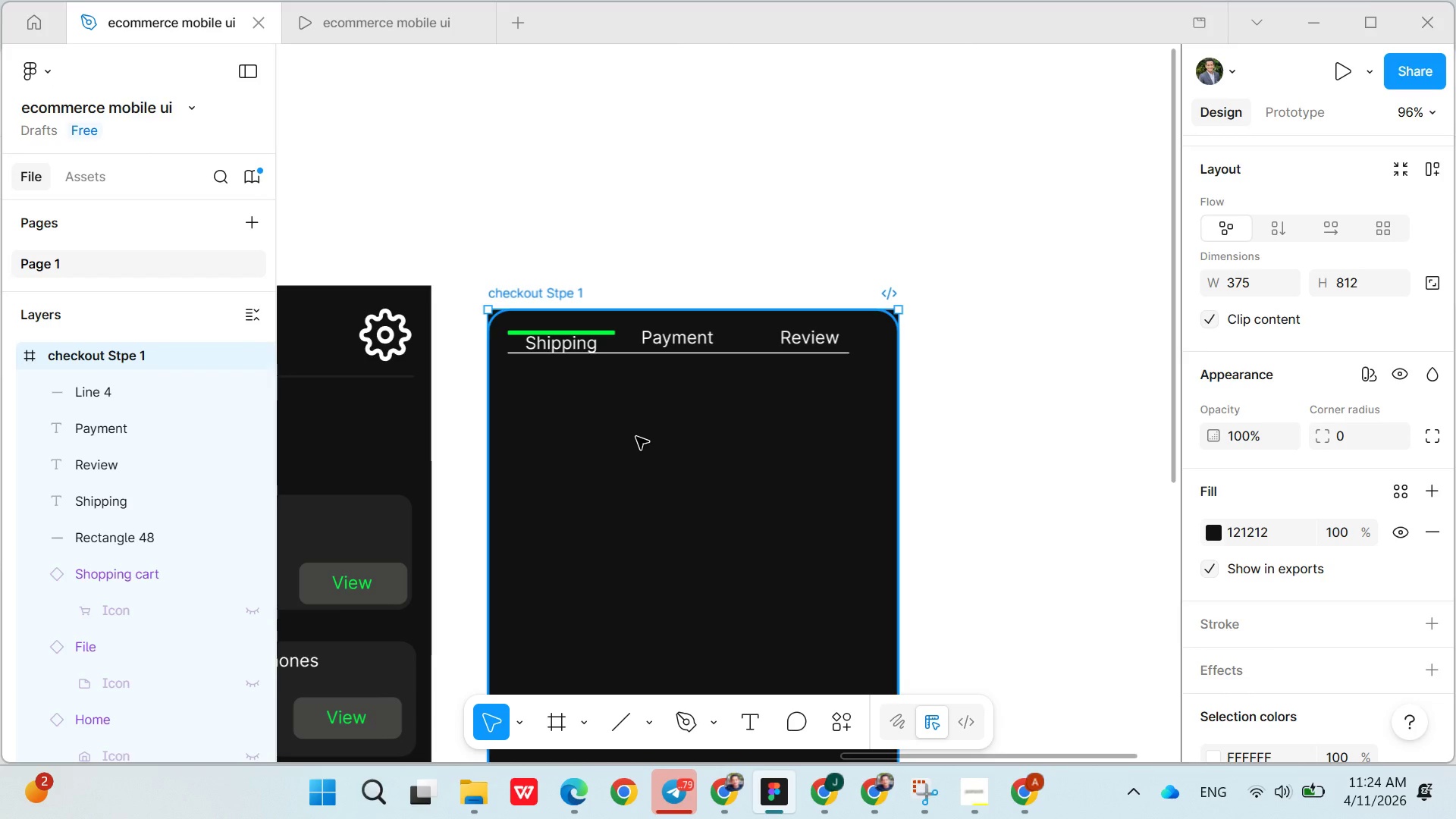 
left_click([595, 330])
 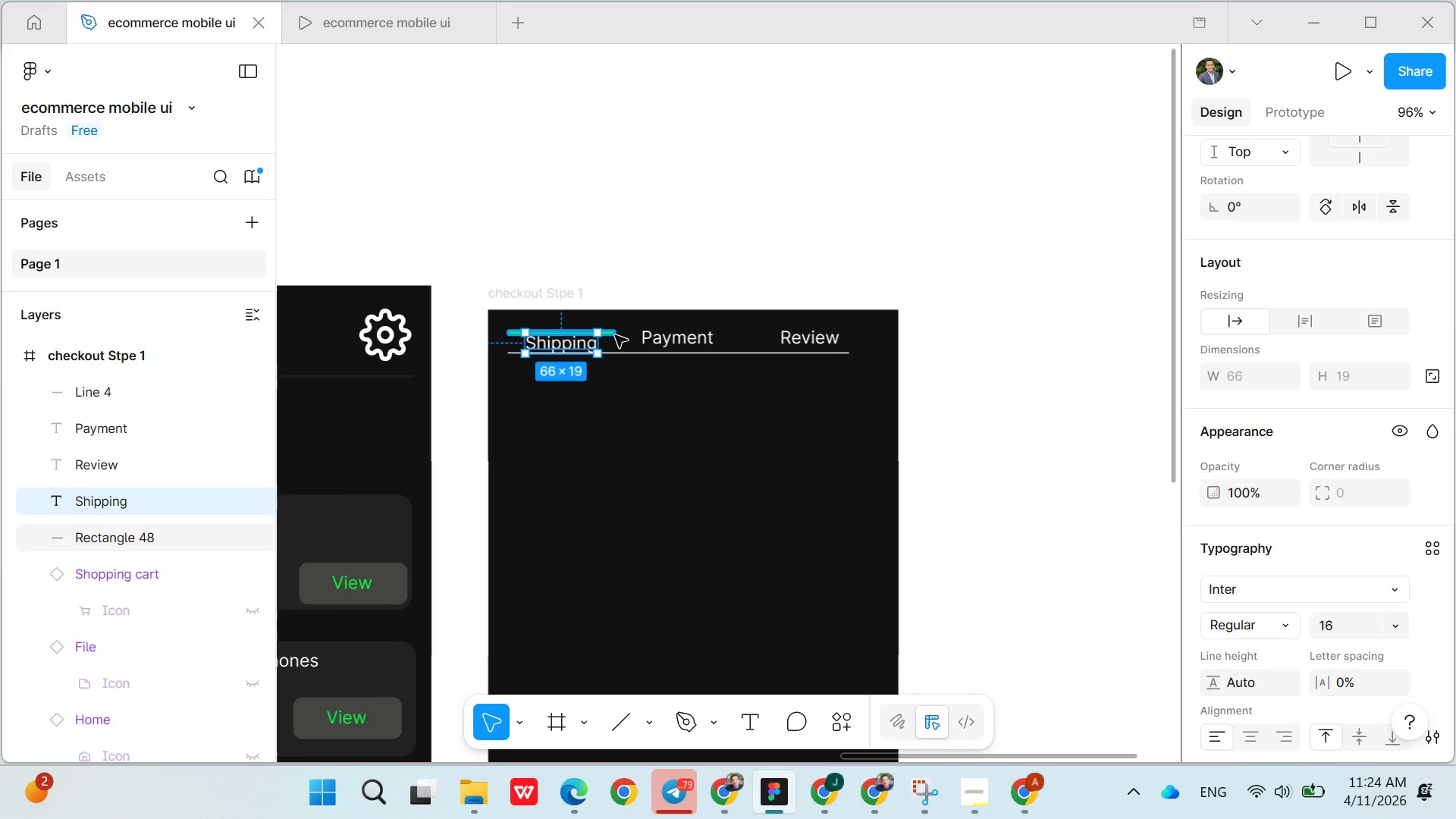 
left_click([645, 390])
 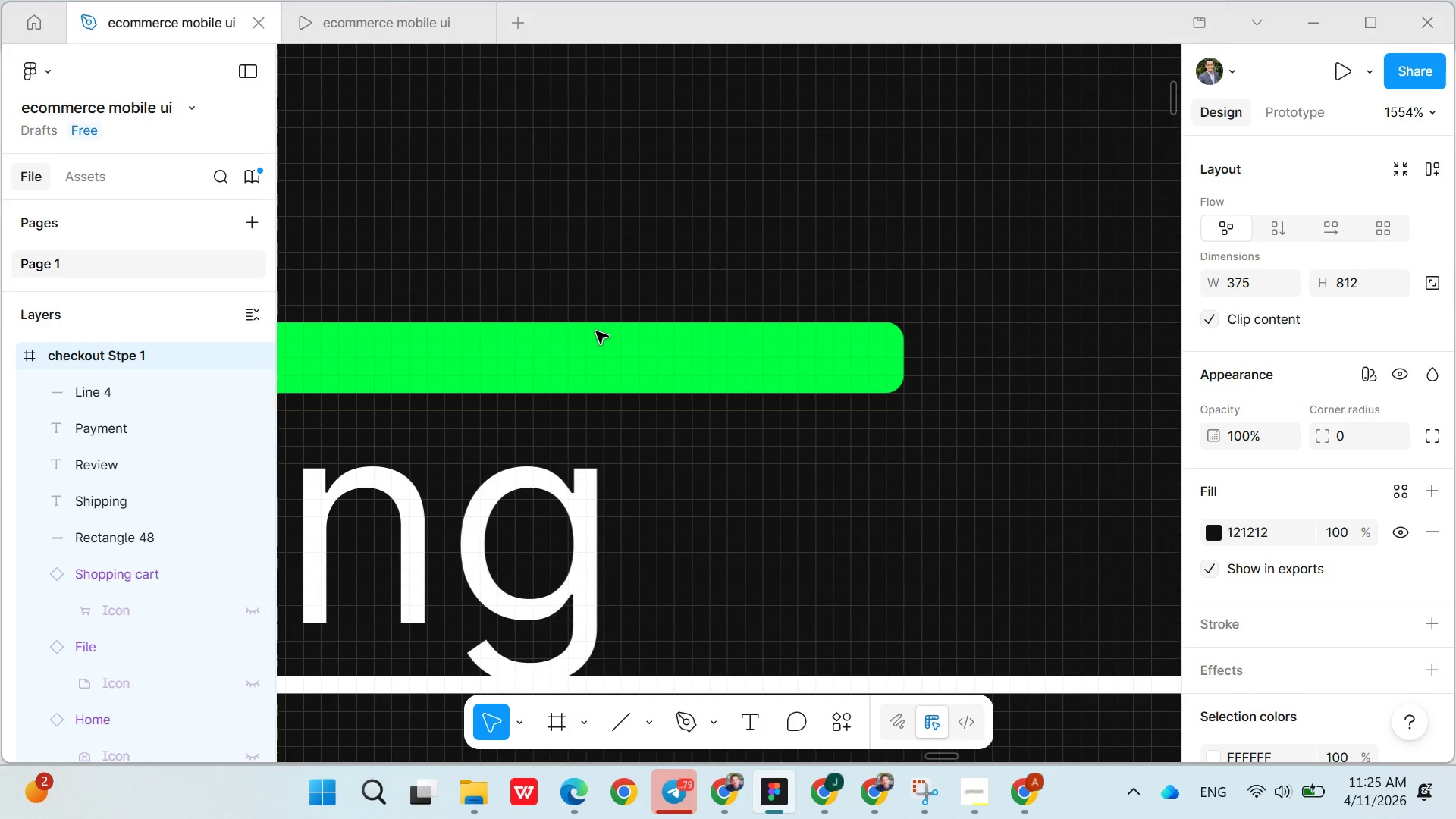 
wait(12.8)
 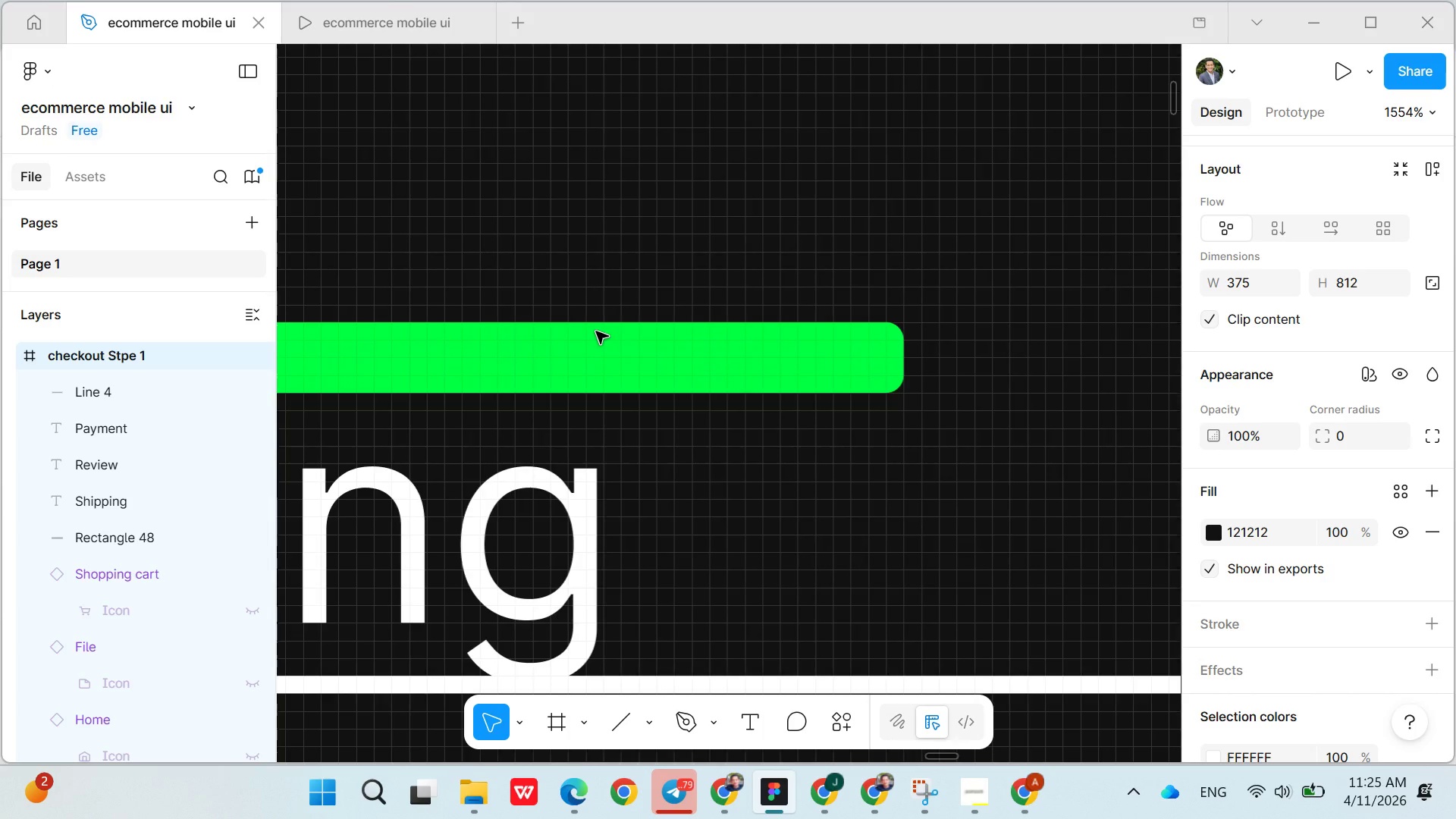 
left_click([802, 356])
 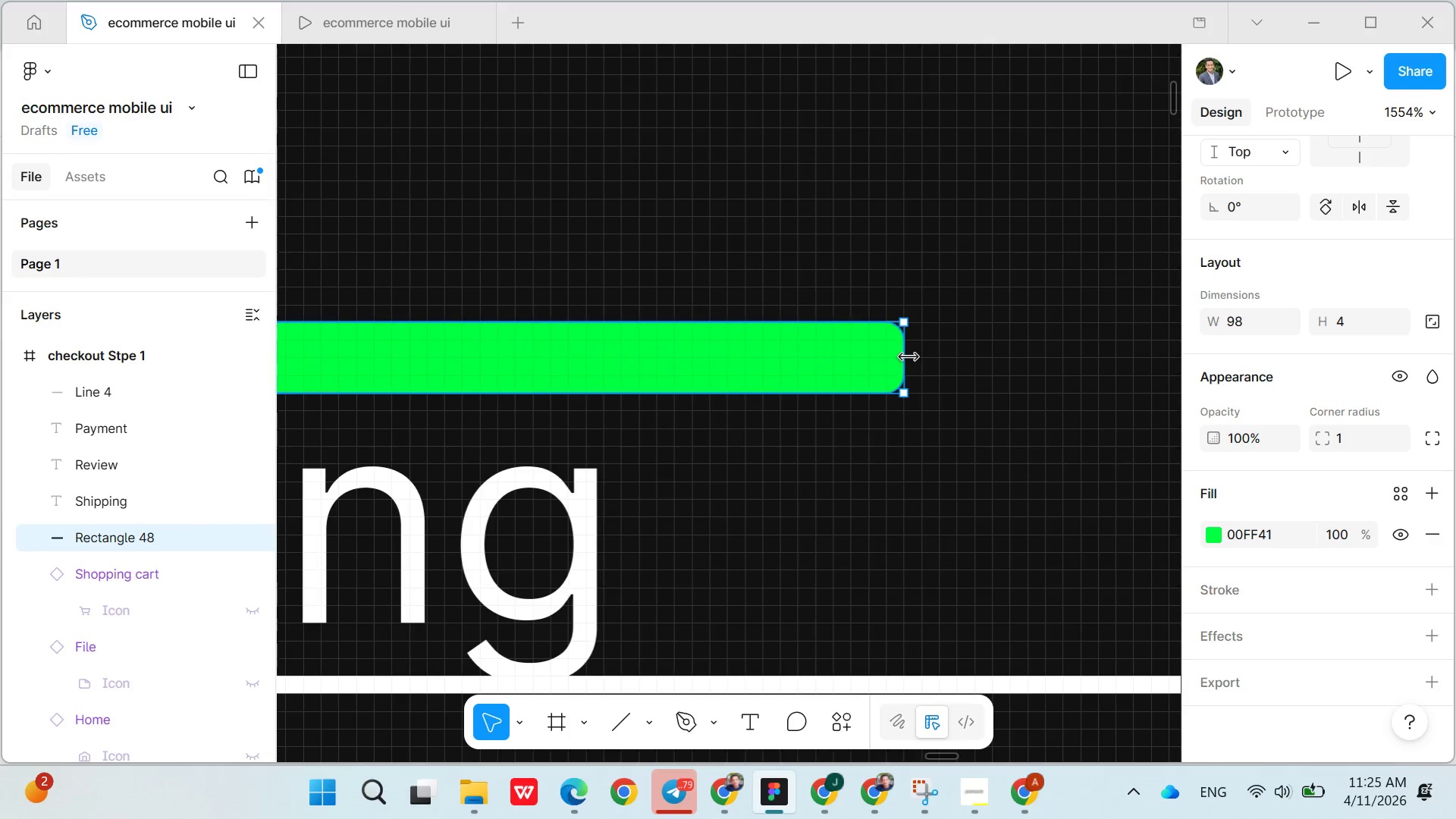 
wait(7.12)
 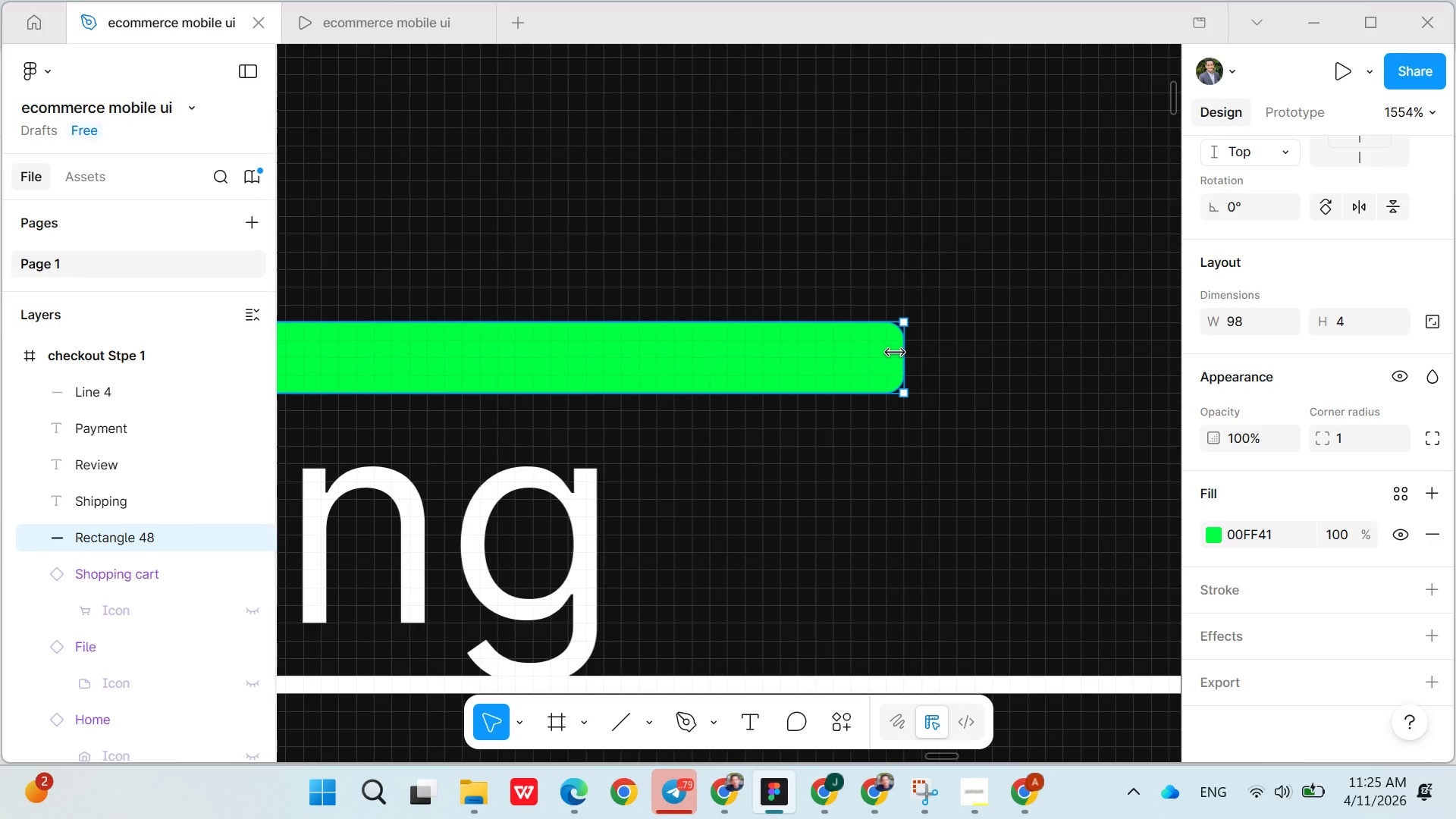 
hold_key(key=ControlLeft, duration=0.64)
 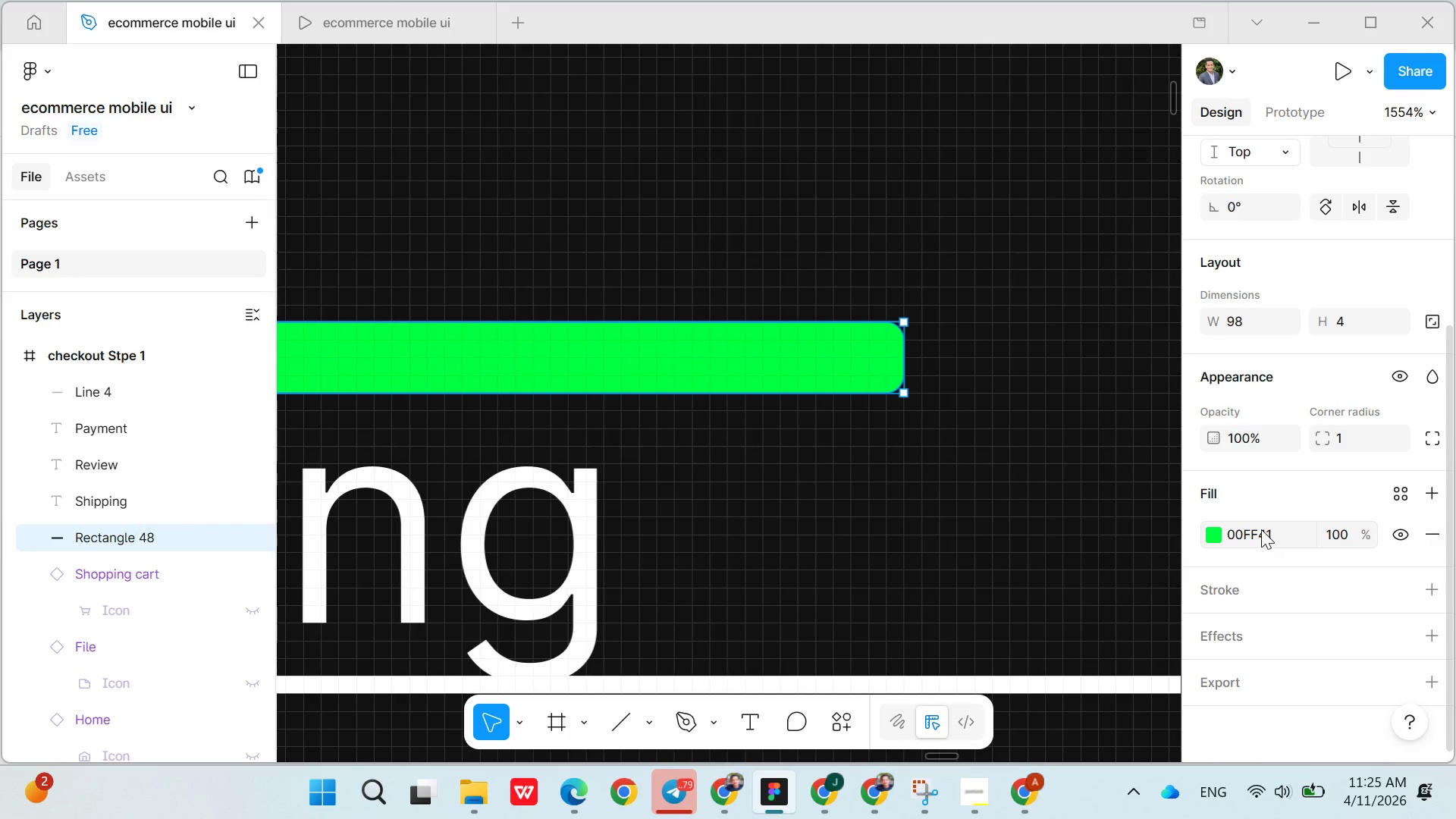 
double_click([1261, 529])
 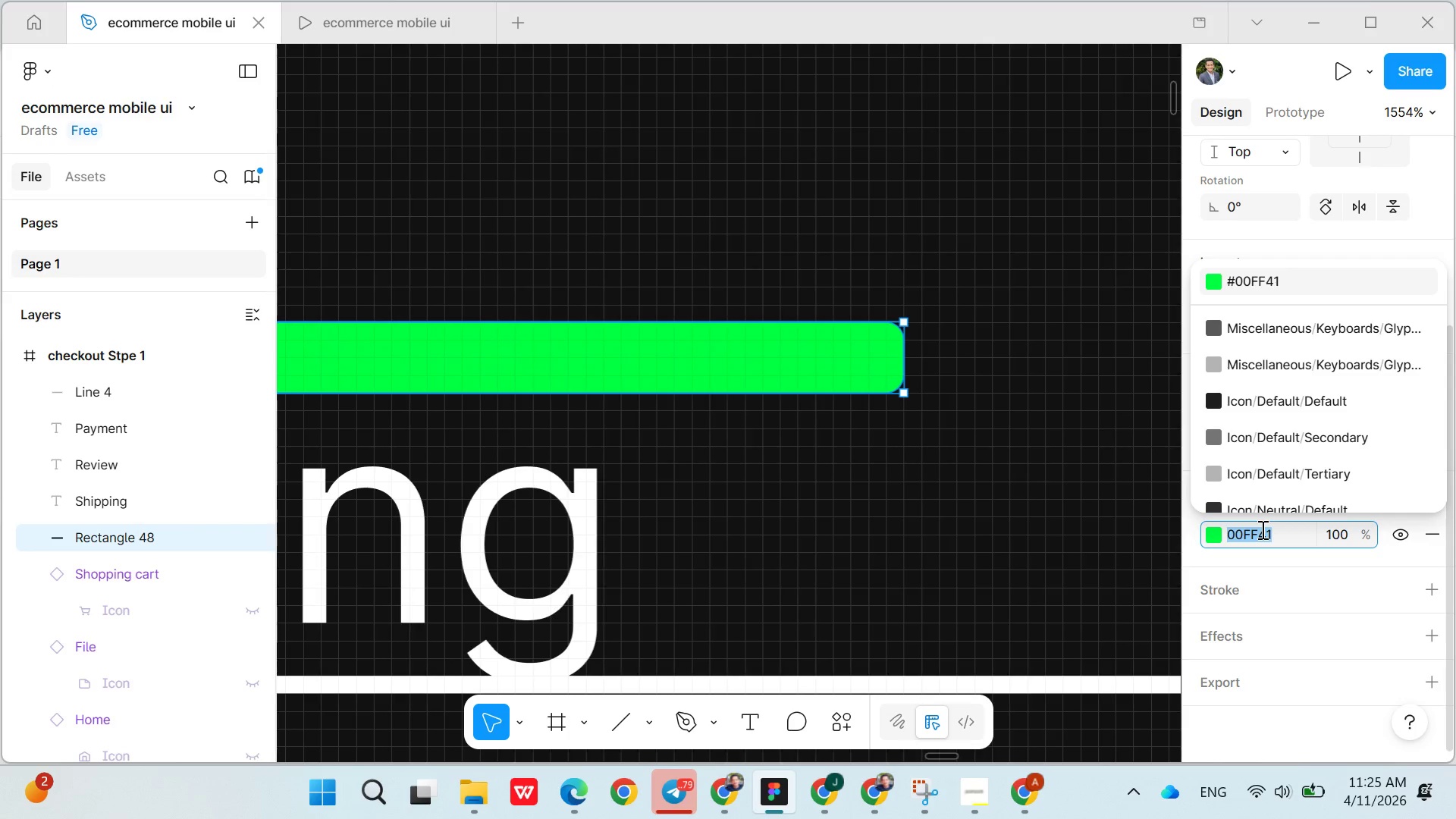 
triple_click([1261, 529])
 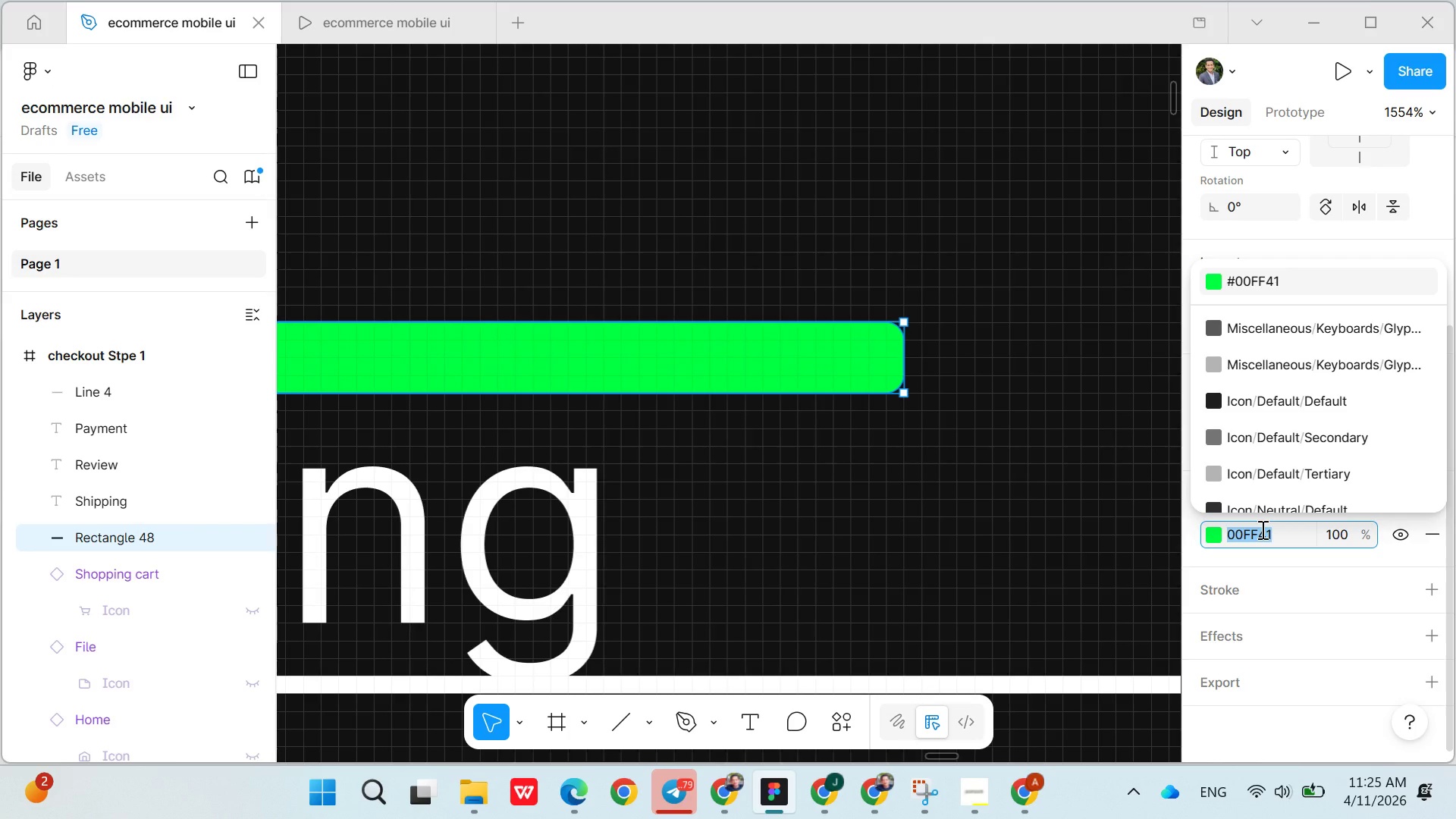 
type(ff)
 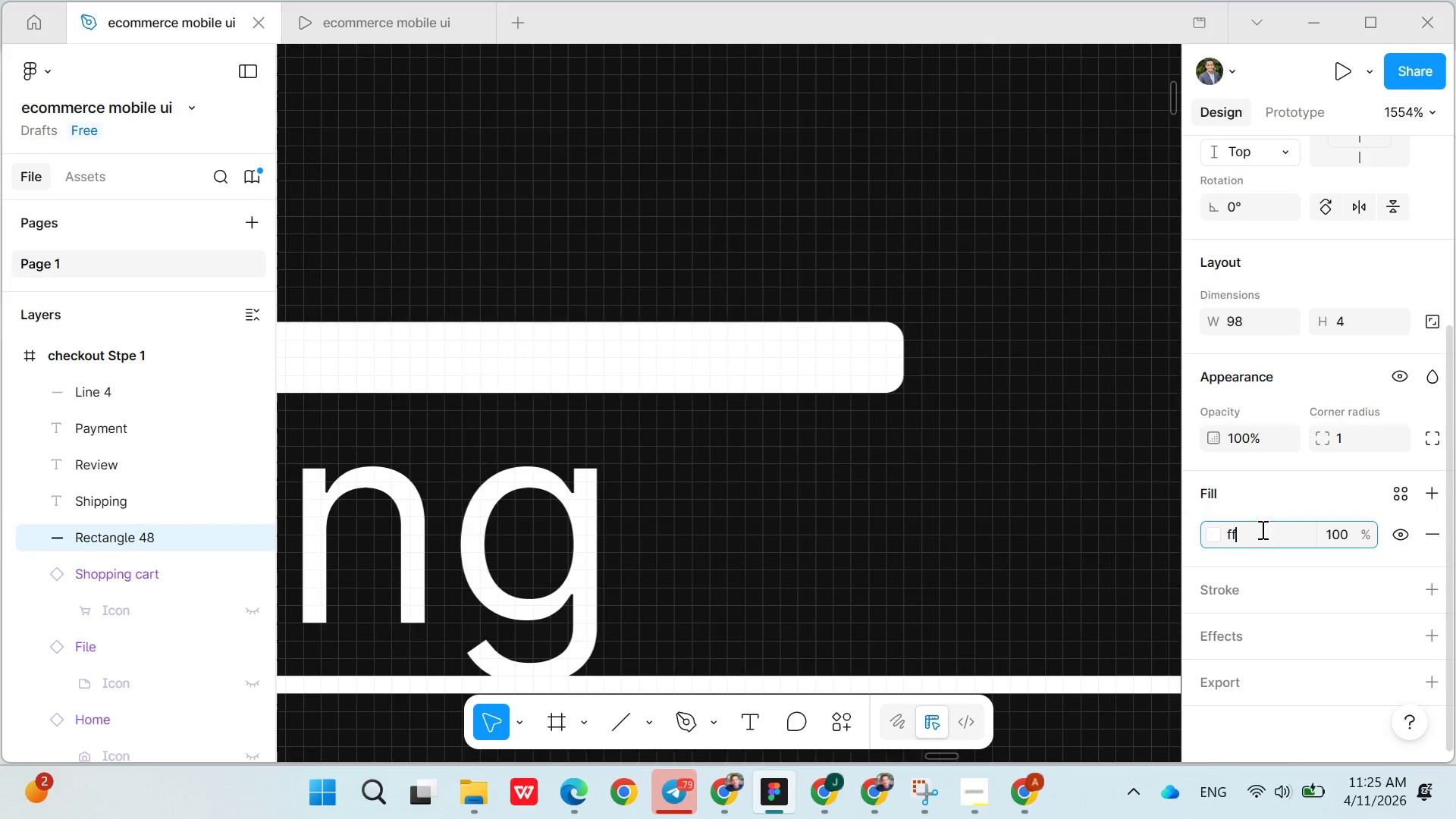 
key(Enter)
 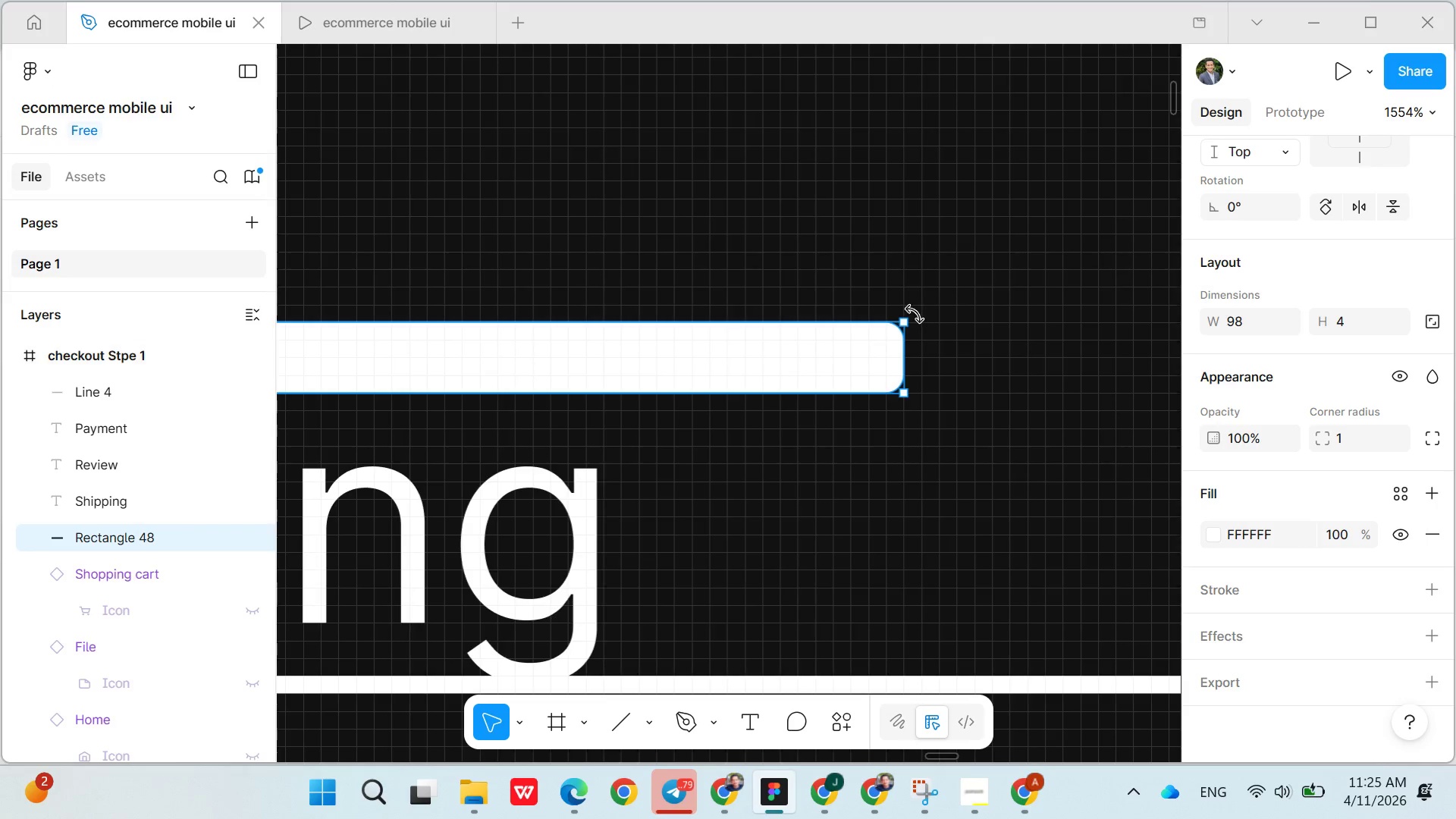 
left_click([824, 471])
 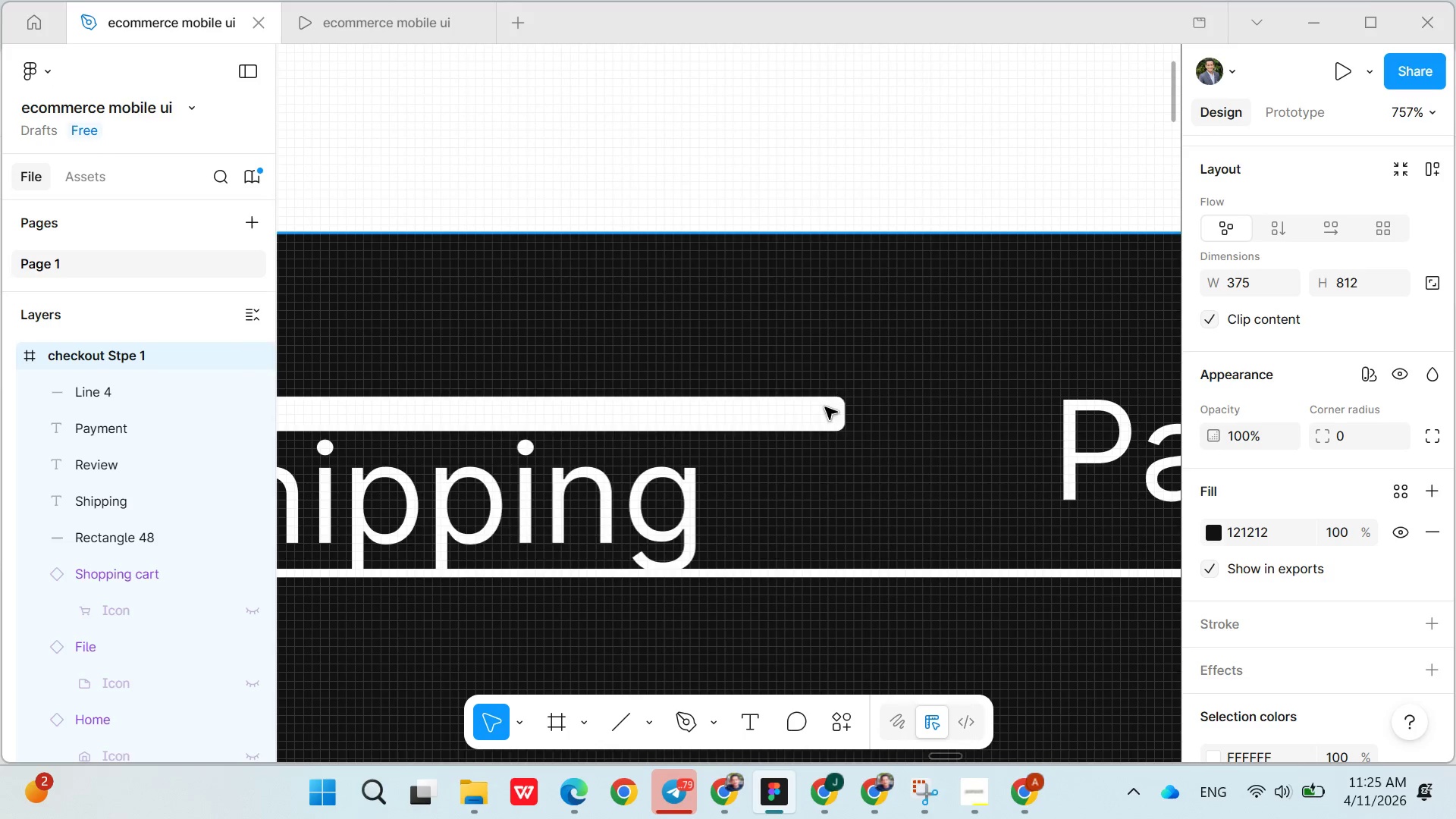 
left_click([829, 410])
 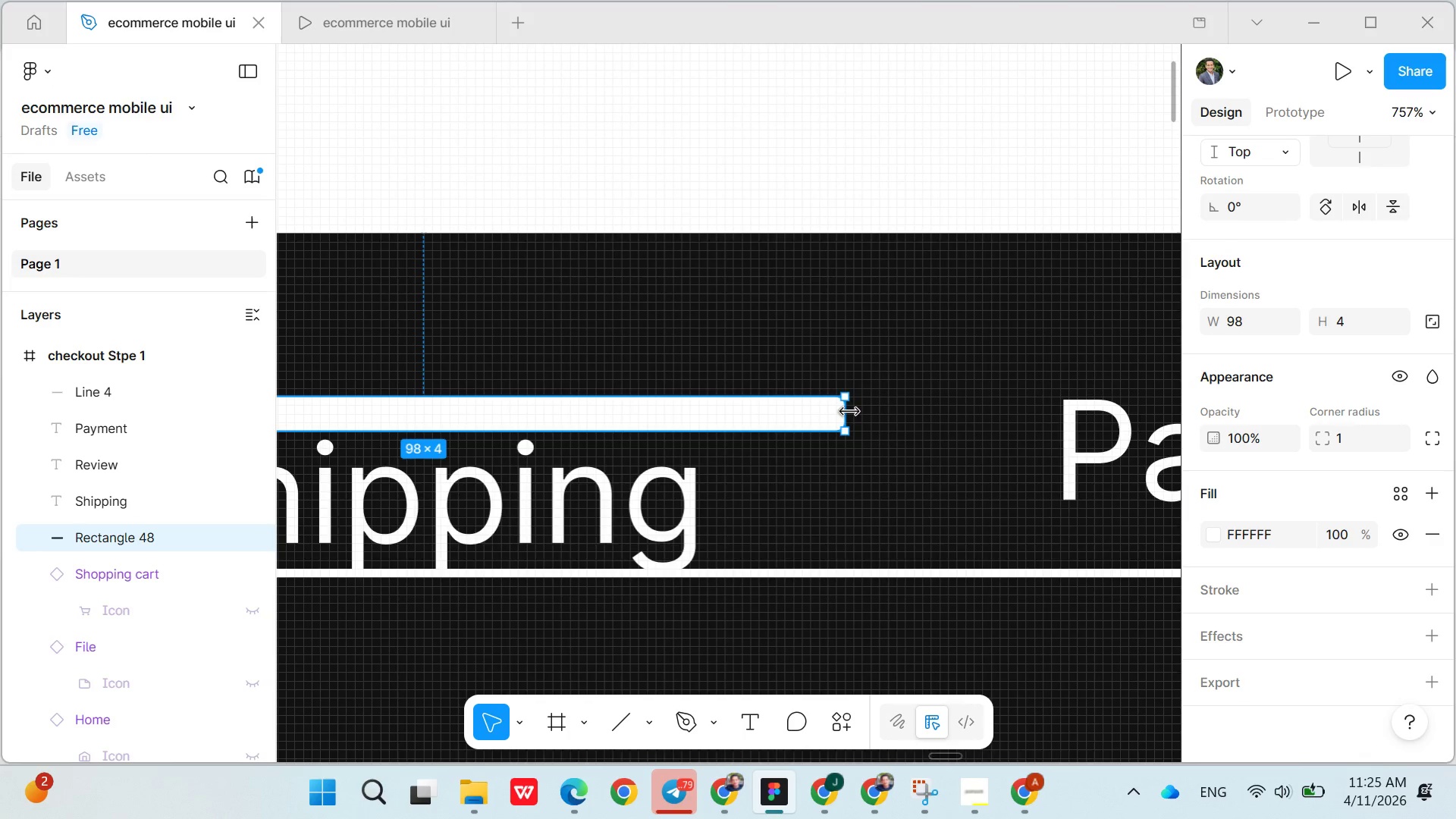 
left_click_drag(start_coordinate=[849, 412], to_coordinate=[905, 405])
 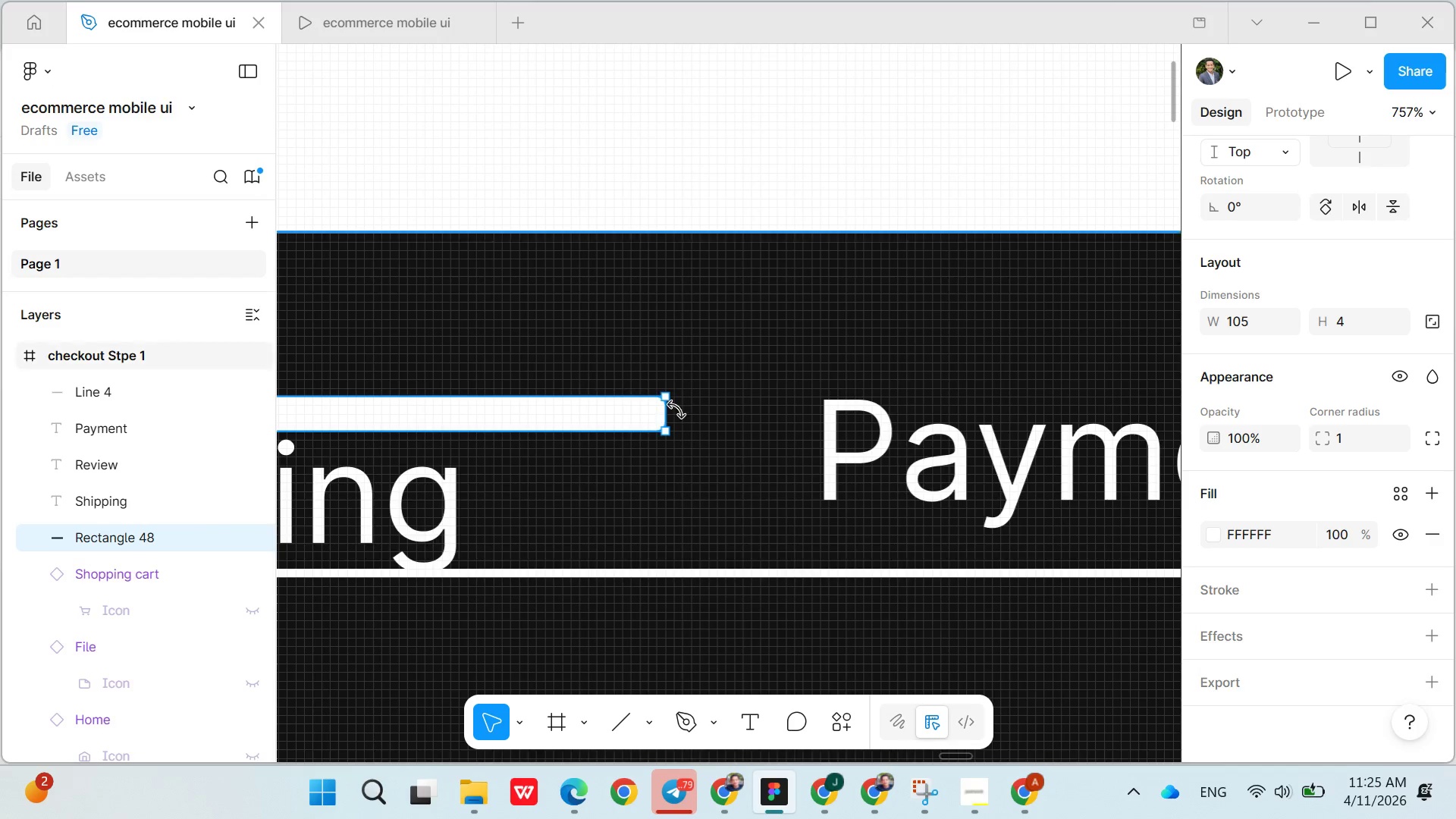 
wait(5.53)
 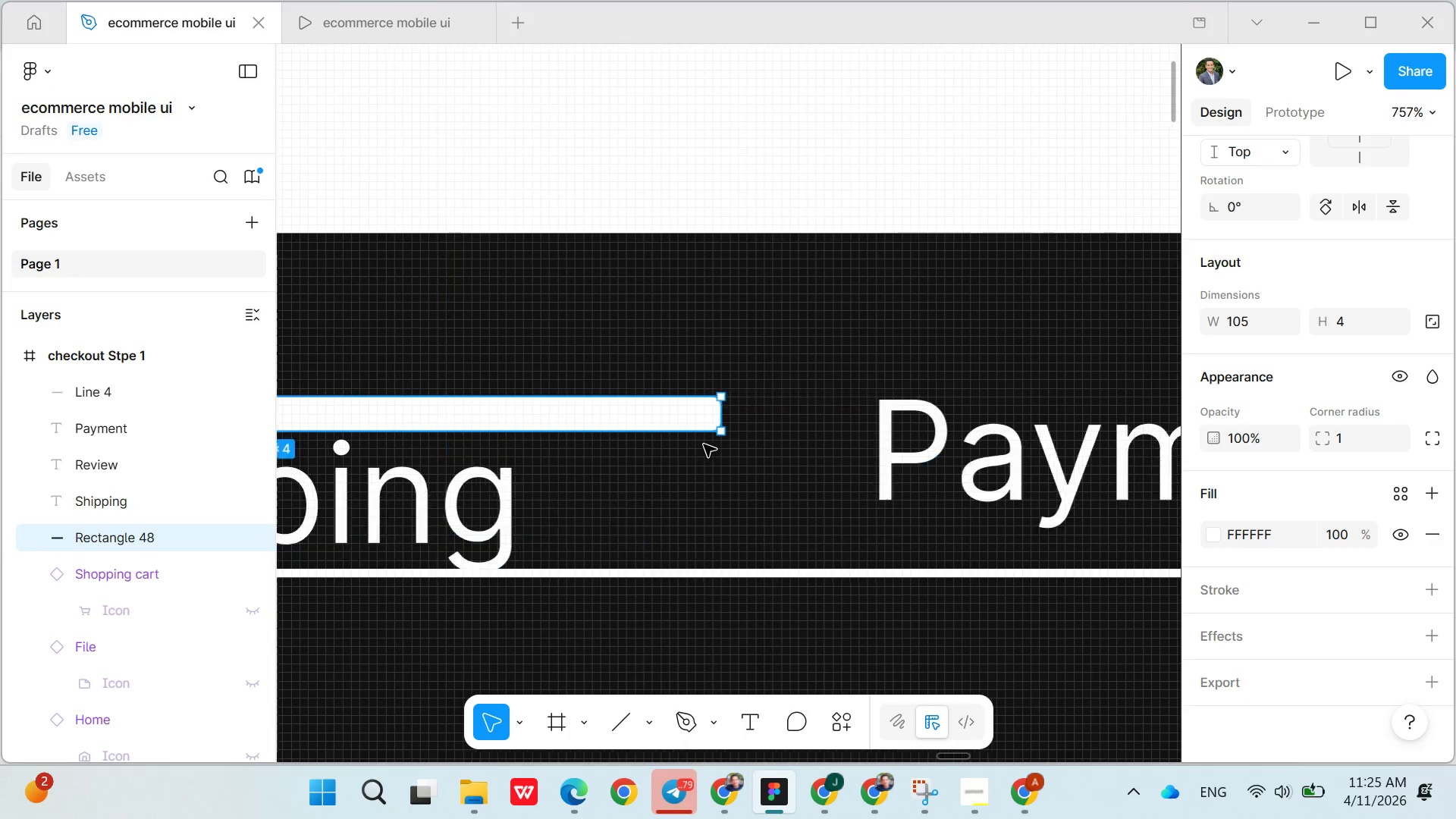 
left_click_drag(start_coordinate=[668, 413], to_coordinate=[1054, 400])
 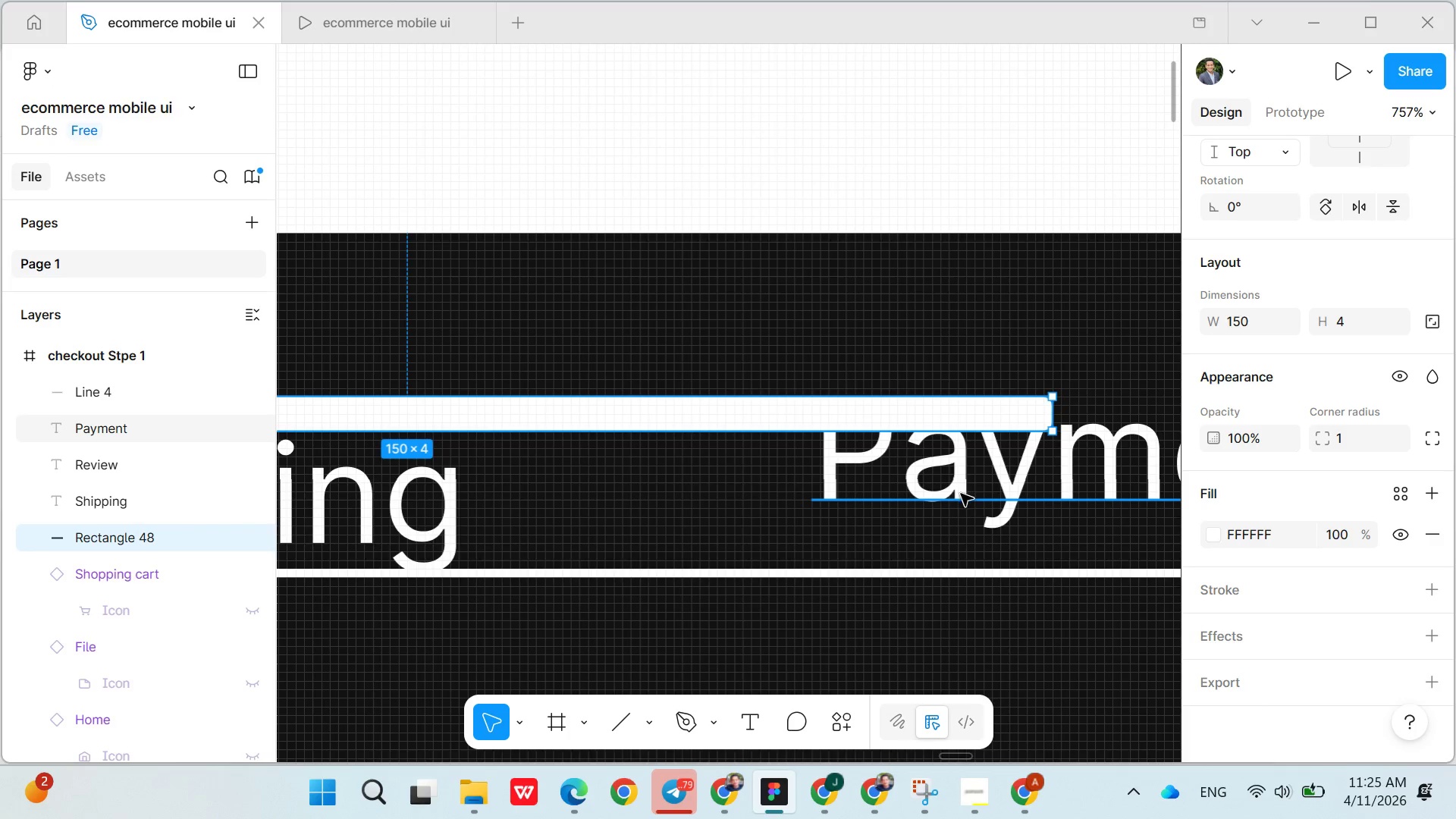 
left_click([950, 475])
 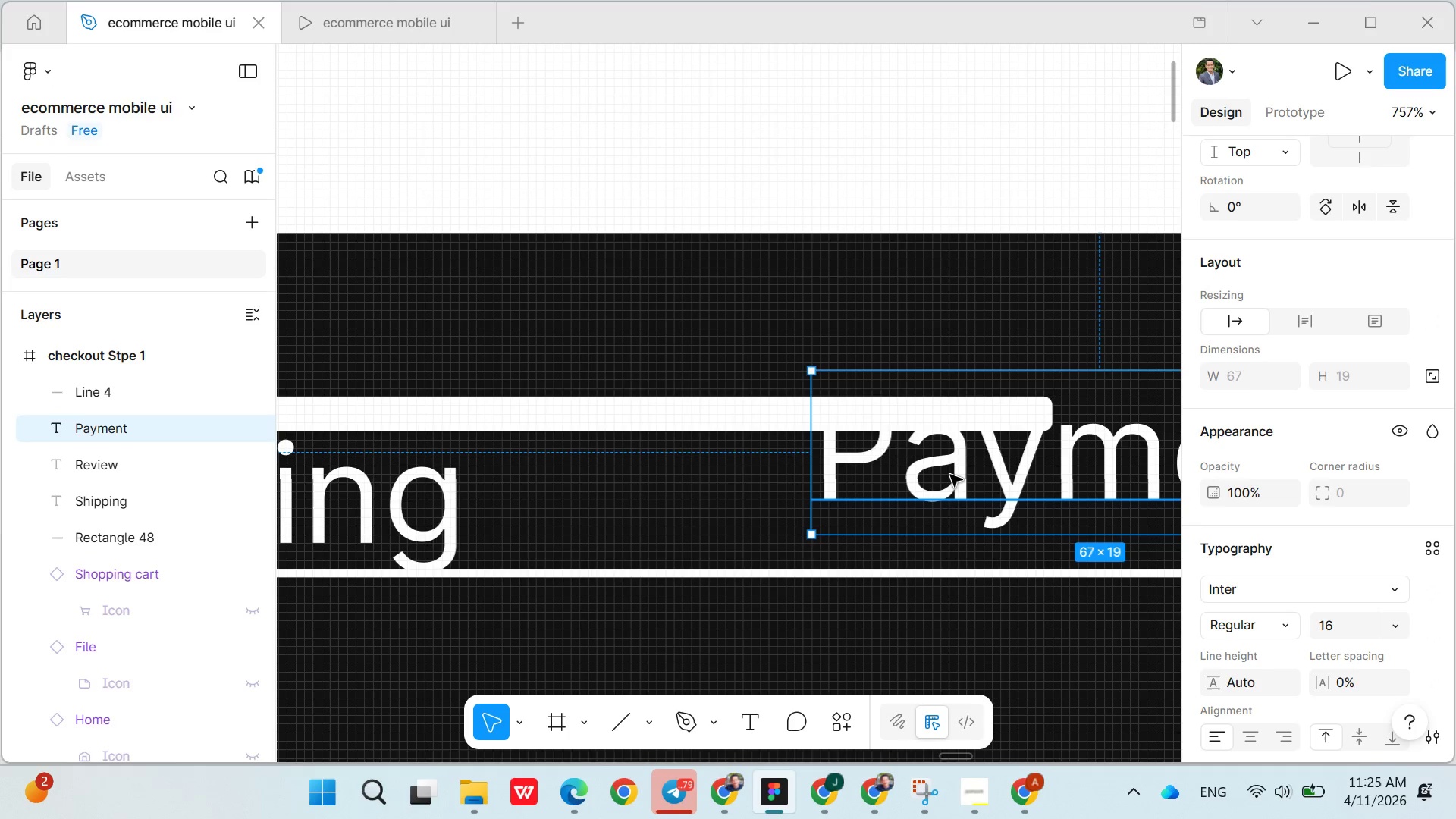 
left_click_drag(start_coordinate=[950, 475], to_coordinate=[921, 520])
 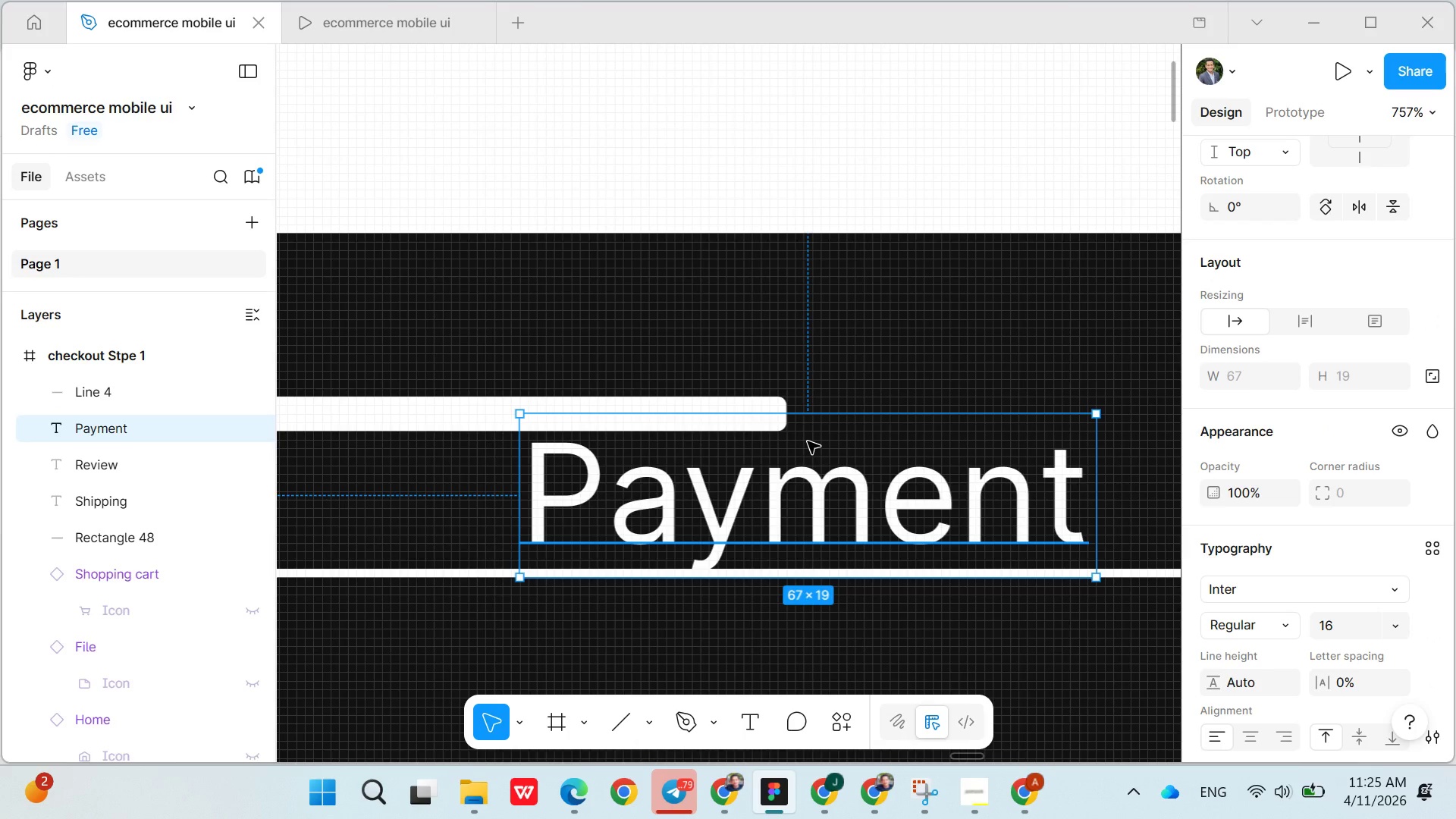 
left_click([779, 412])
 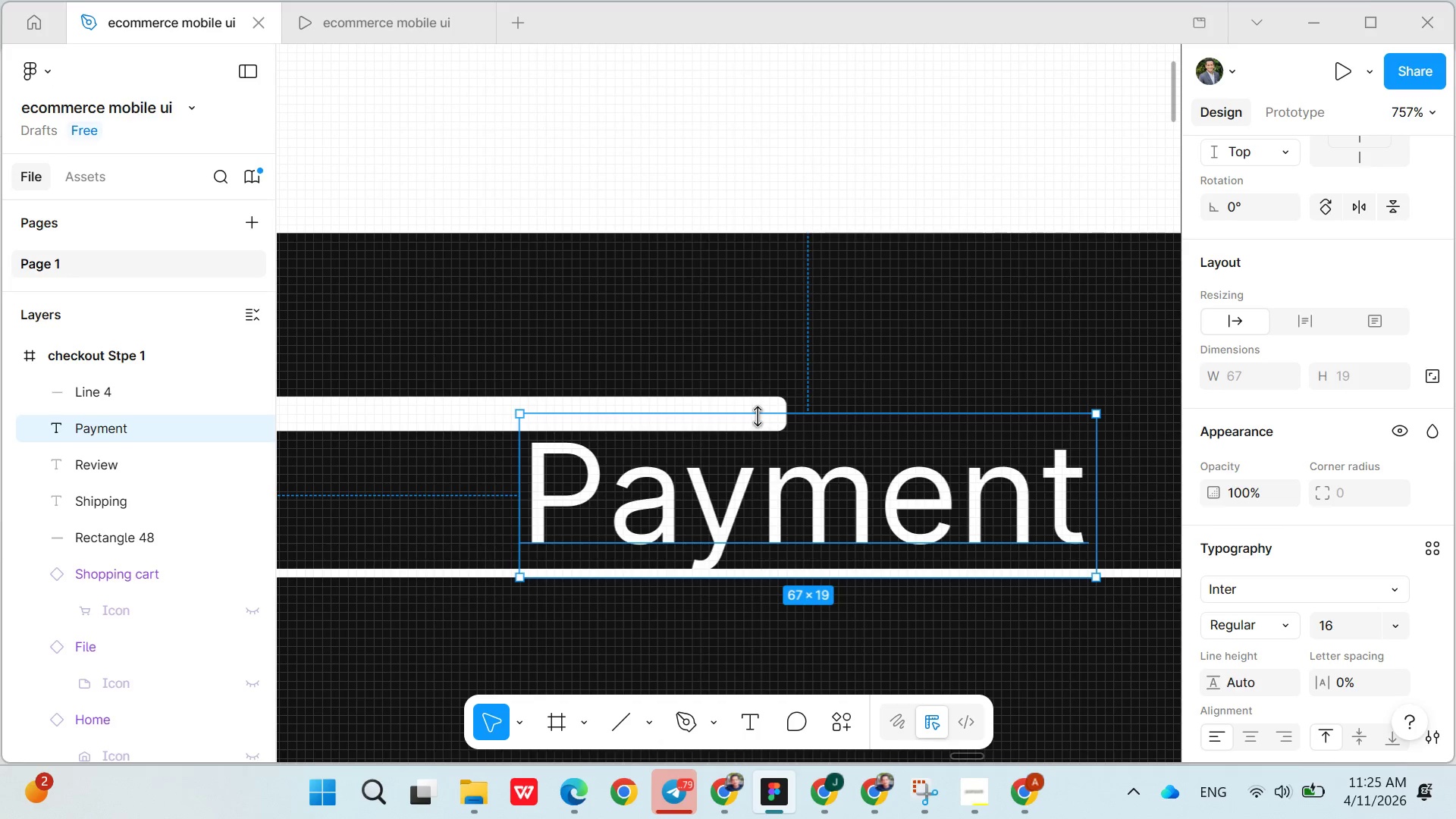 
double_click([758, 416])
 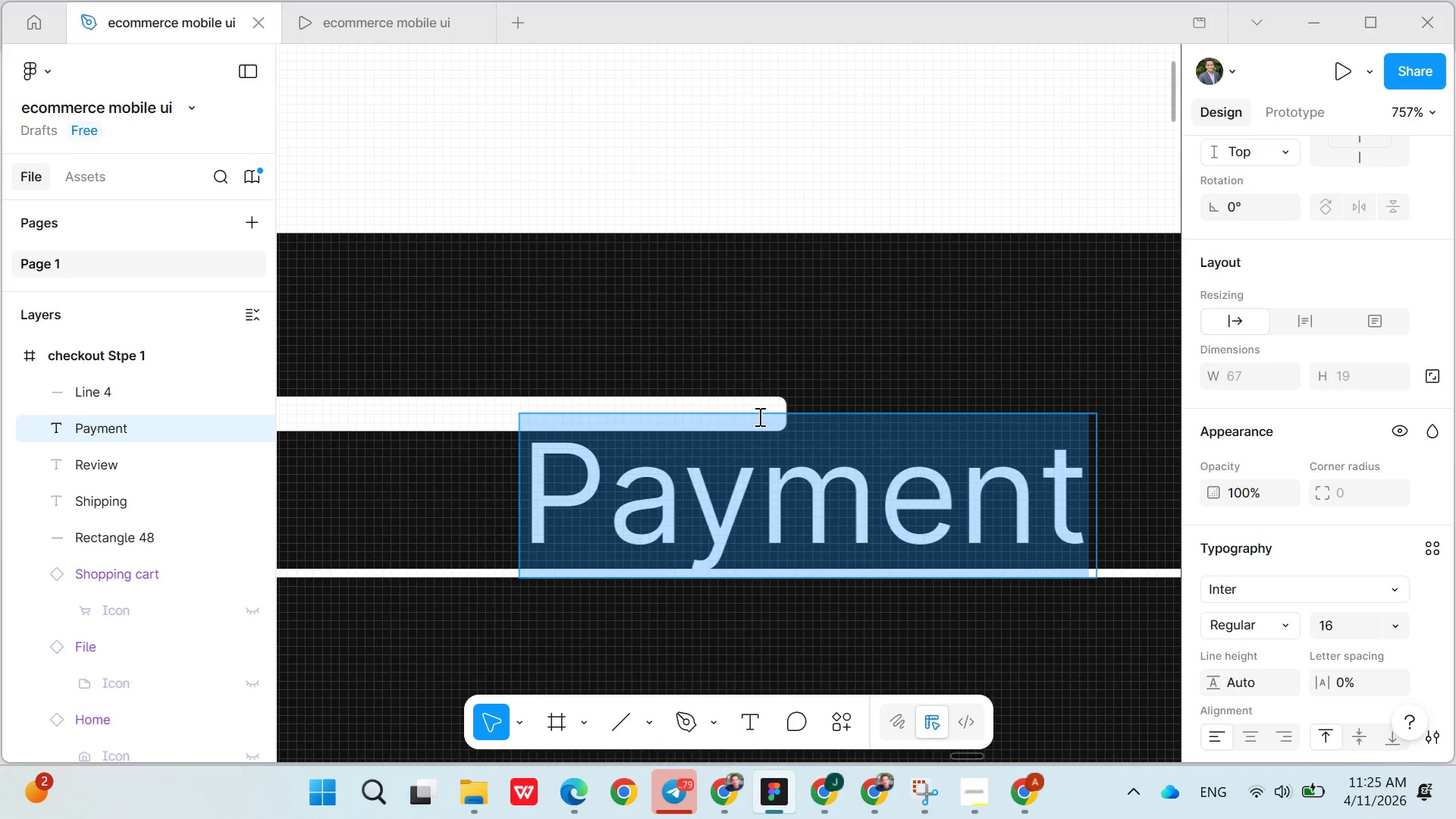 
left_click_drag(start_coordinate=[758, 416], to_coordinate=[756, 438])
 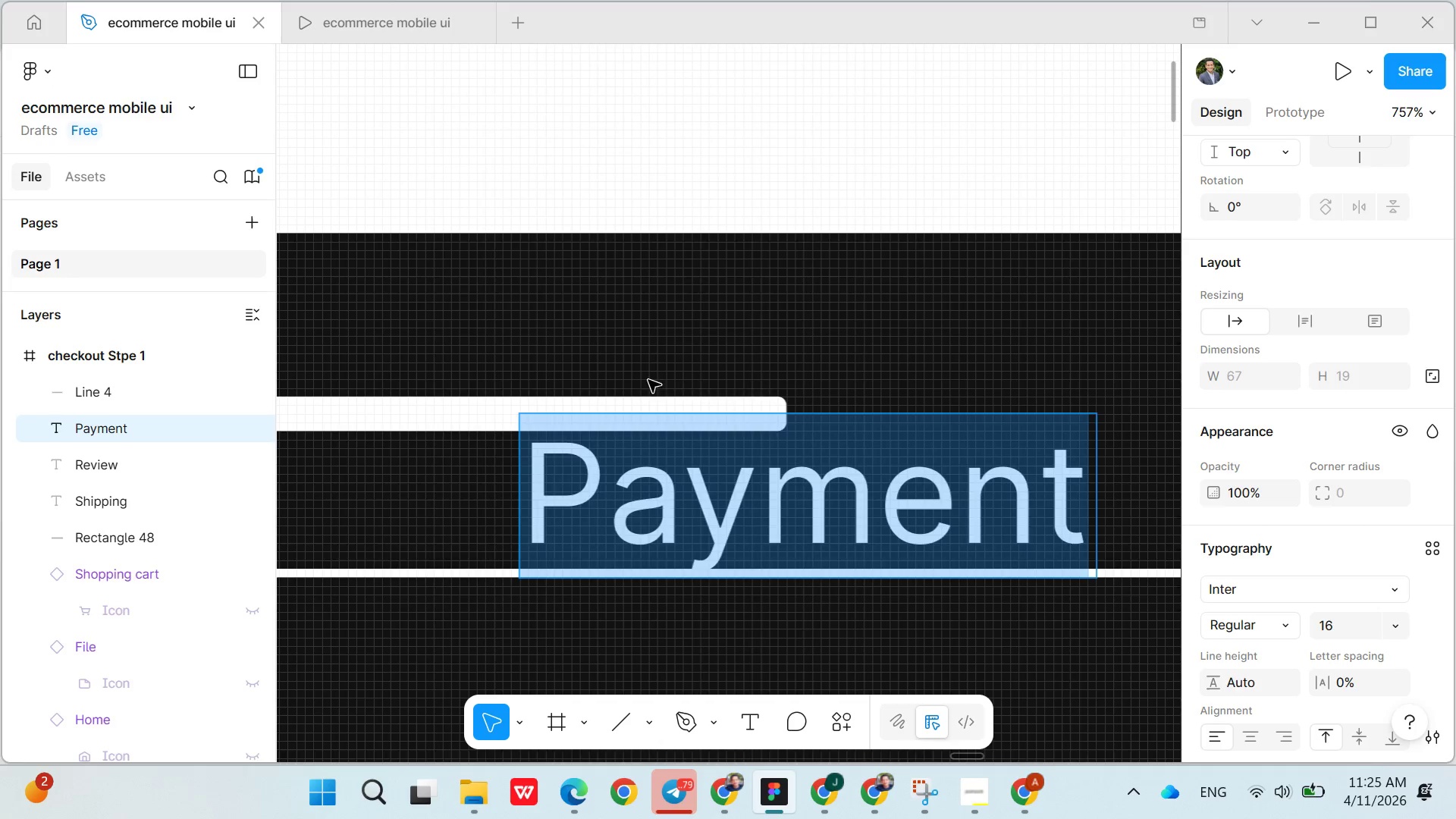 
left_click([681, 376])
 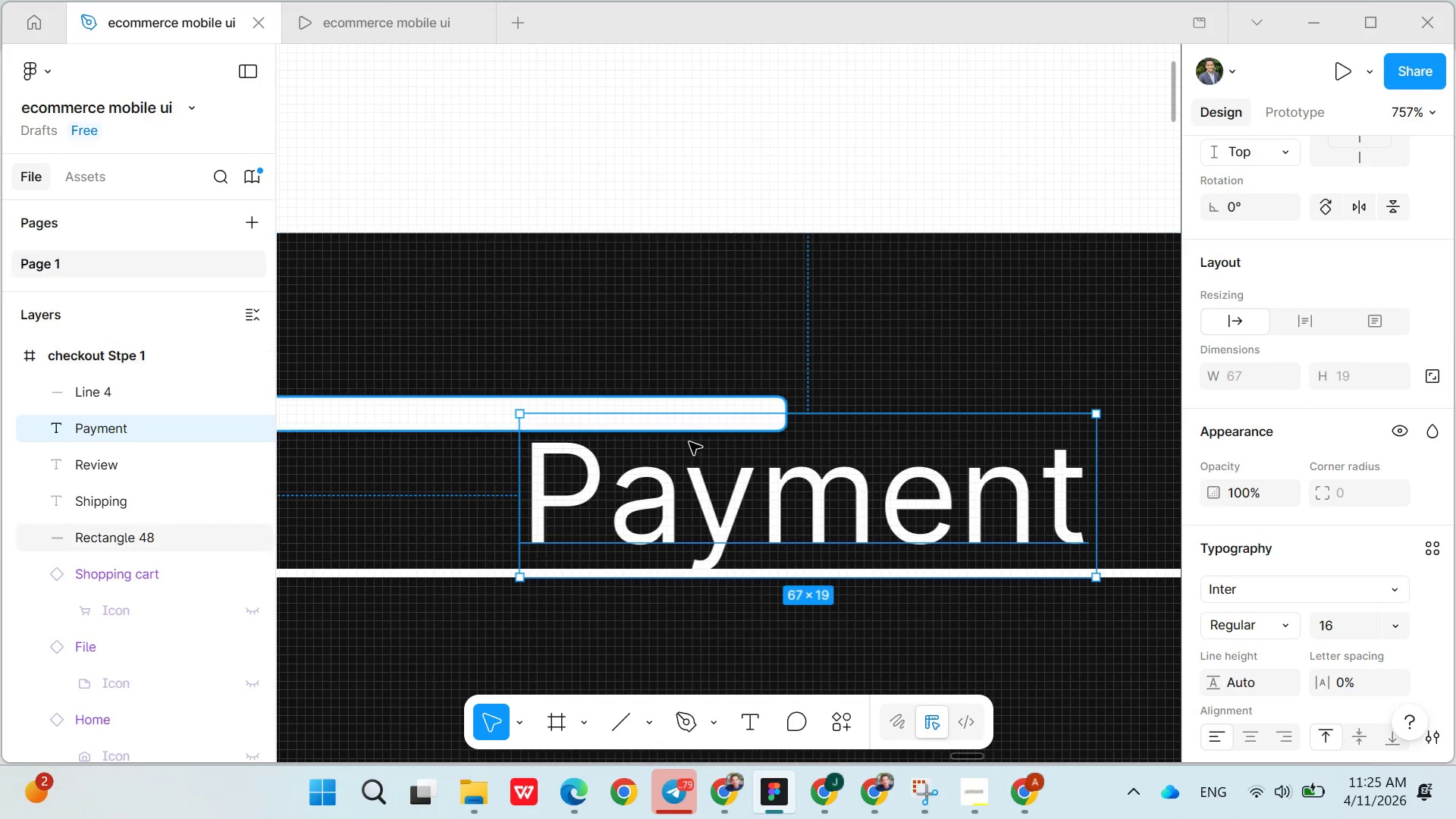 
left_click([689, 447])
 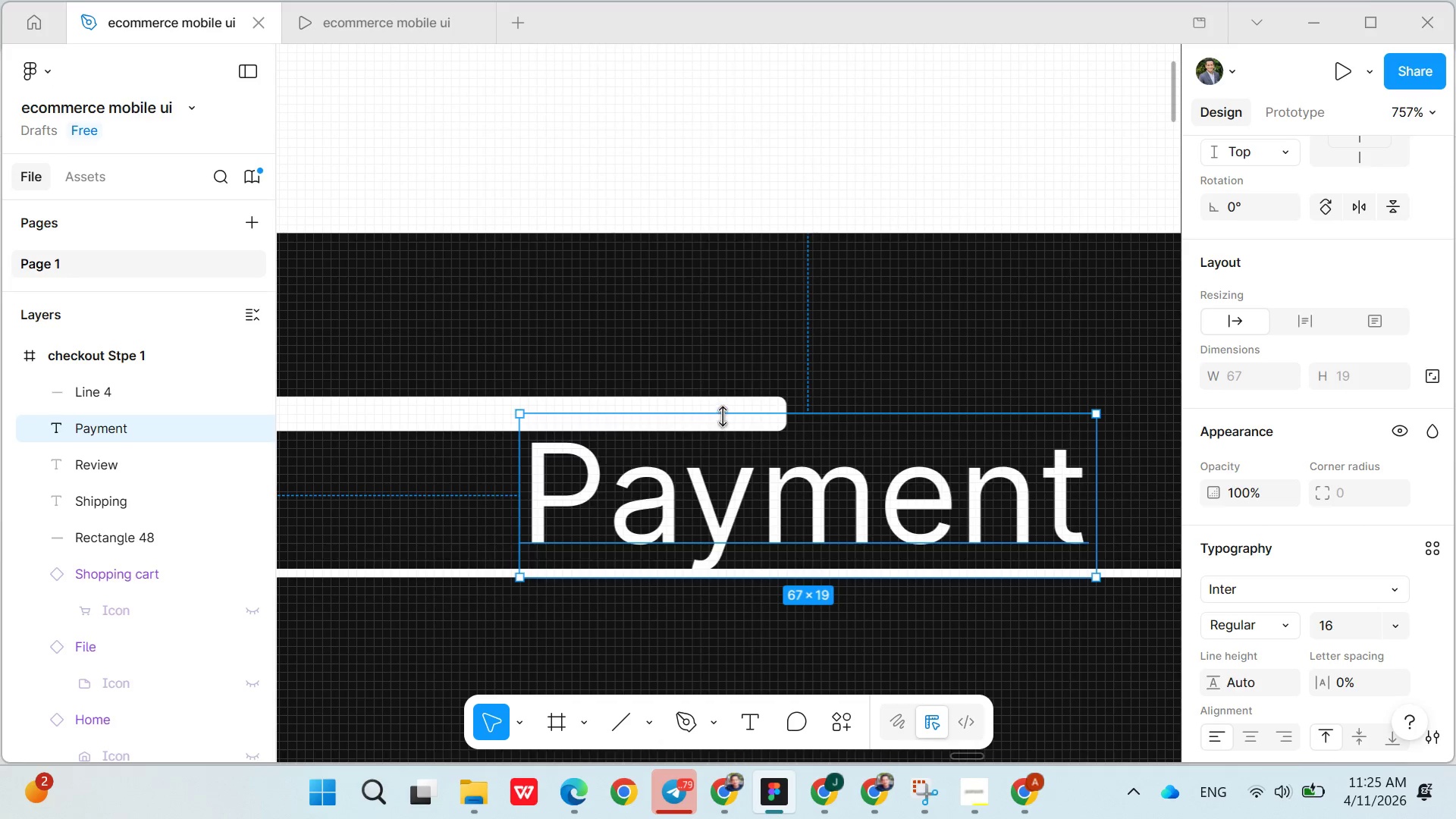 
left_click_drag(start_coordinate=[724, 416], to_coordinate=[725, 466])
 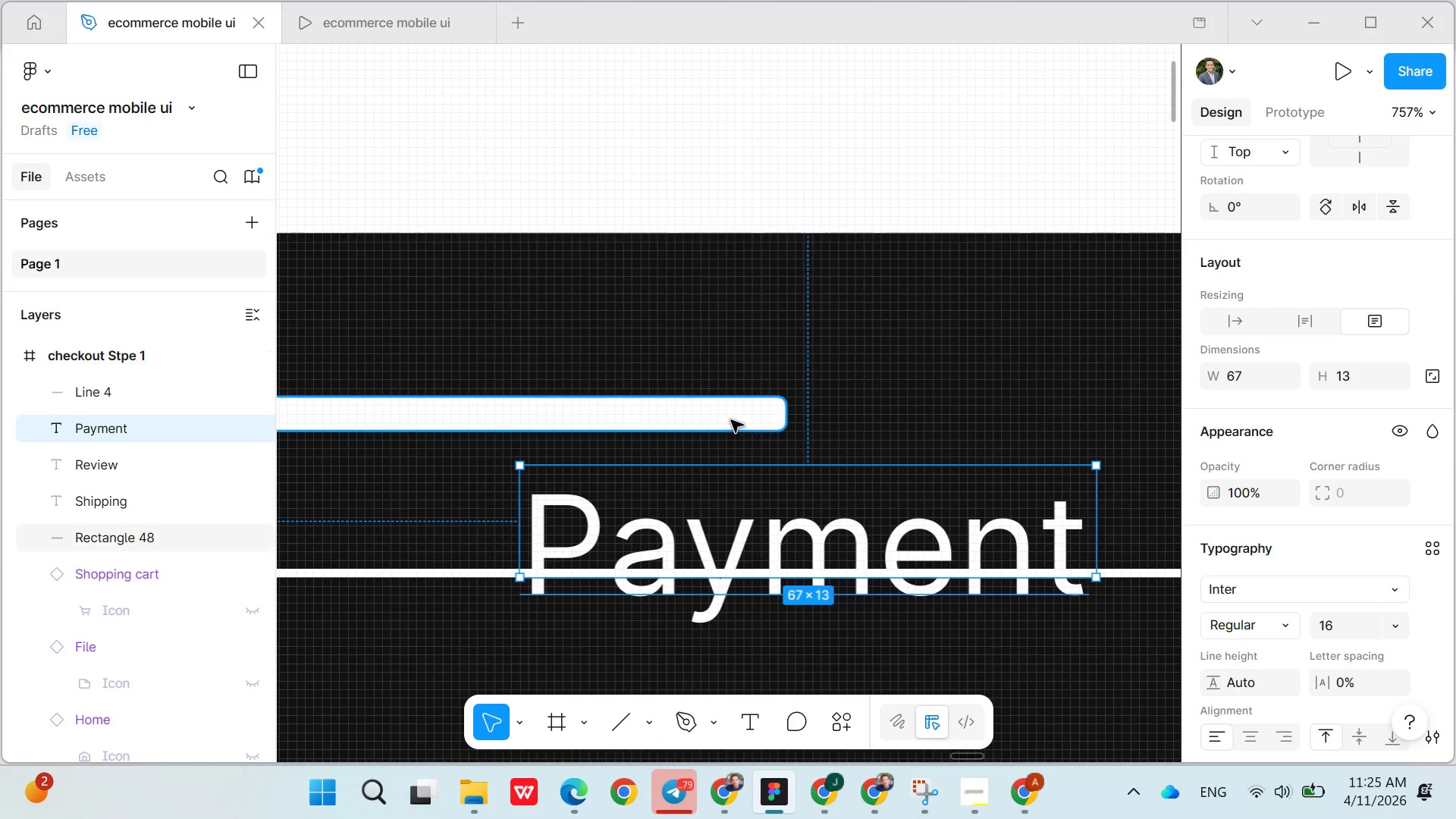 
left_click([731, 419])
 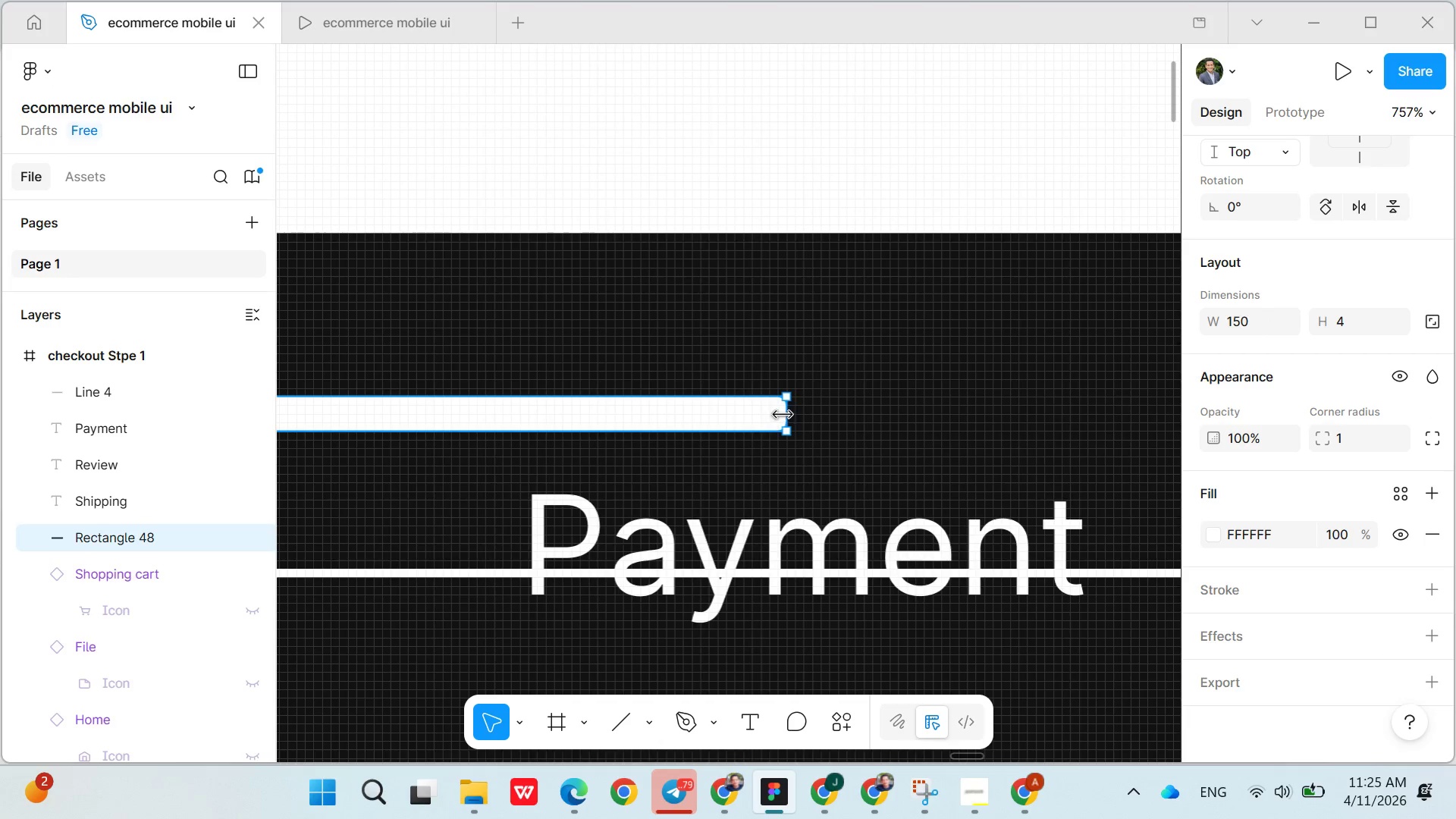 
left_click_drag(start_coordinate=[785, 414], to_coordinate=[1081, 425])
 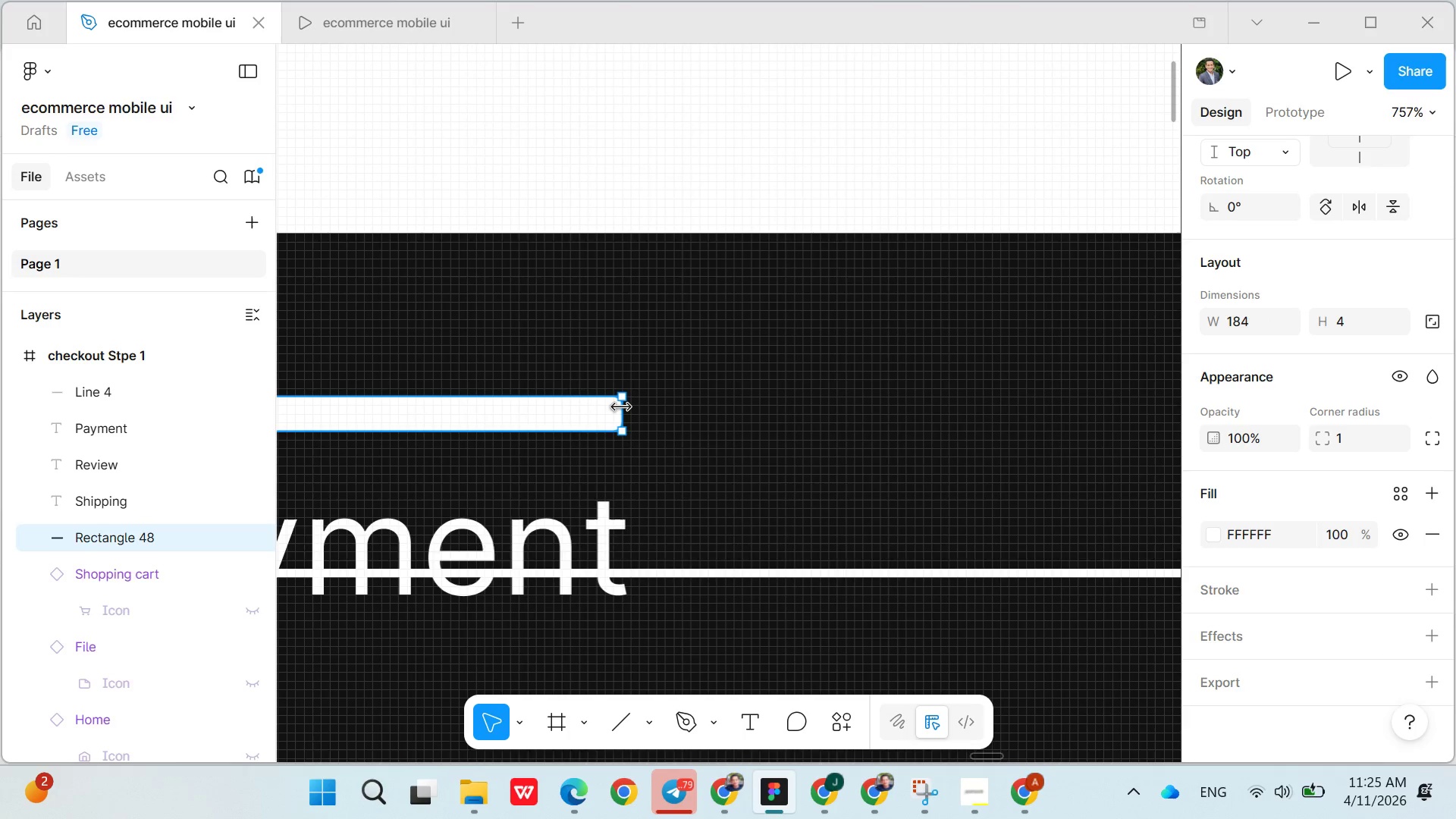 
left_click_drag(start_coordinate=[621, 407], to_coordinate=[942, 419])
 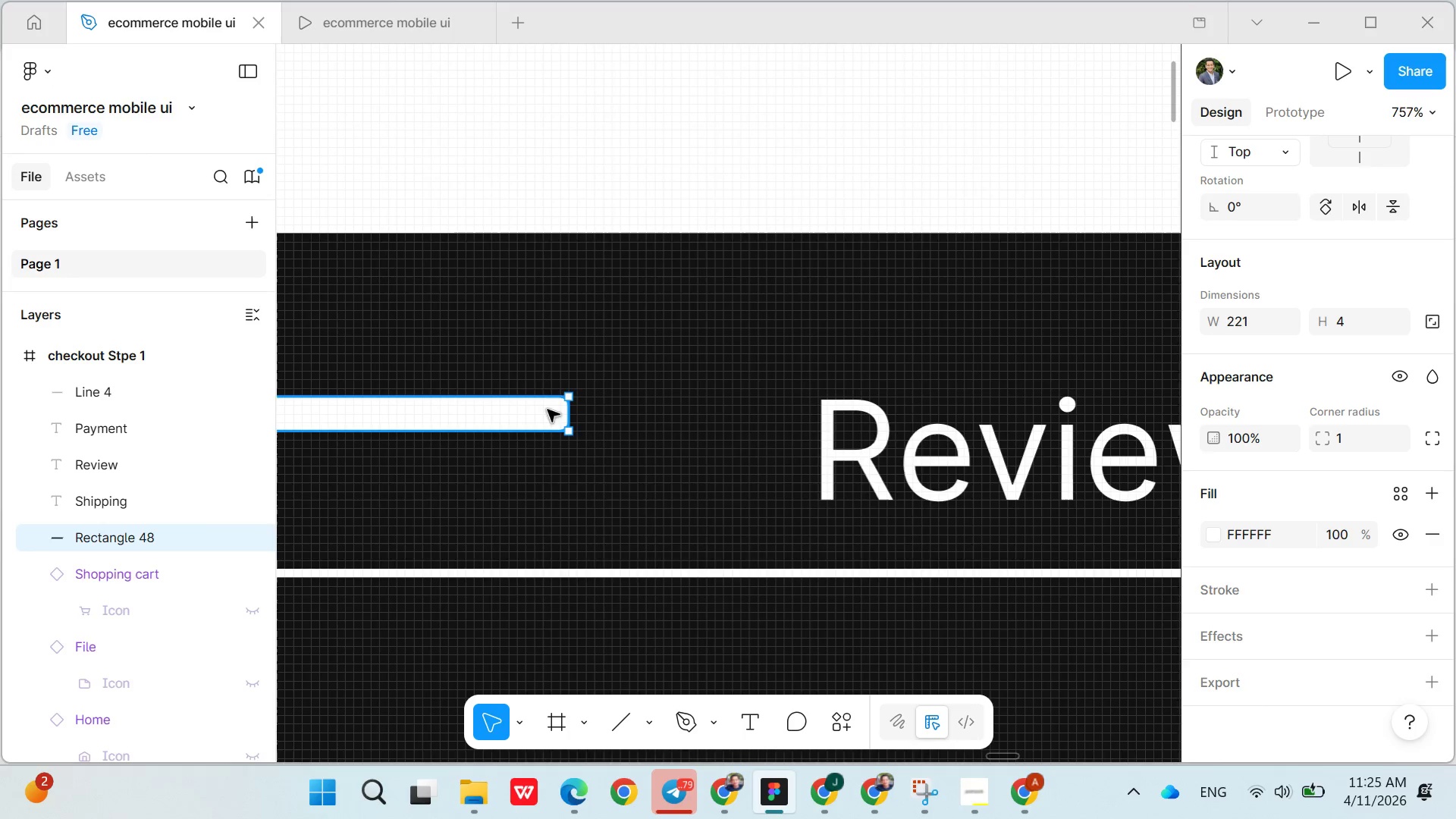 
left_click_drag(start_coordinate=[571, 413], to_coordinate=[1000, 410])
 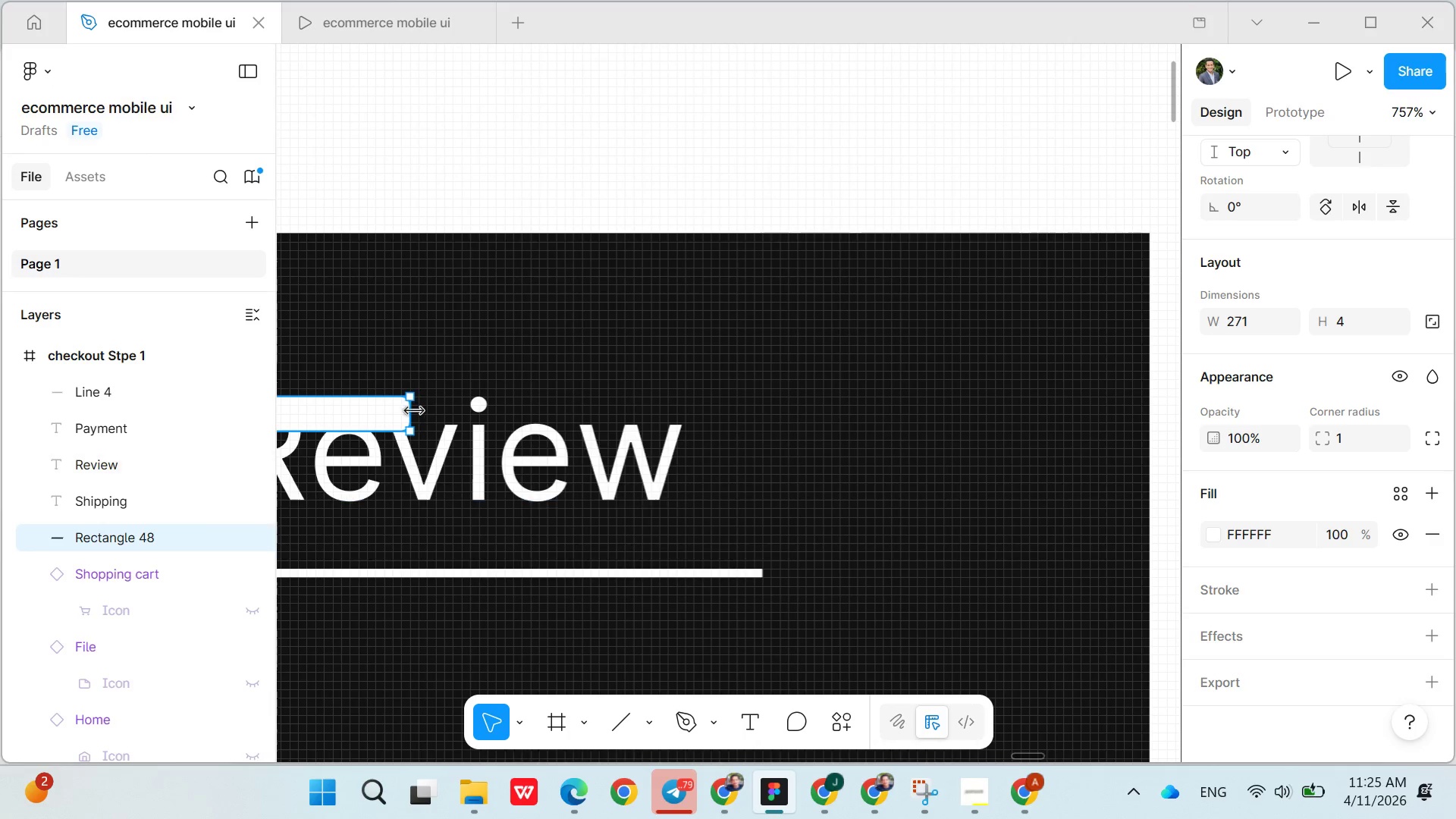 
left_click_drag(start_coordinate=[409, 409], to_coordinate=[1082, 403])
 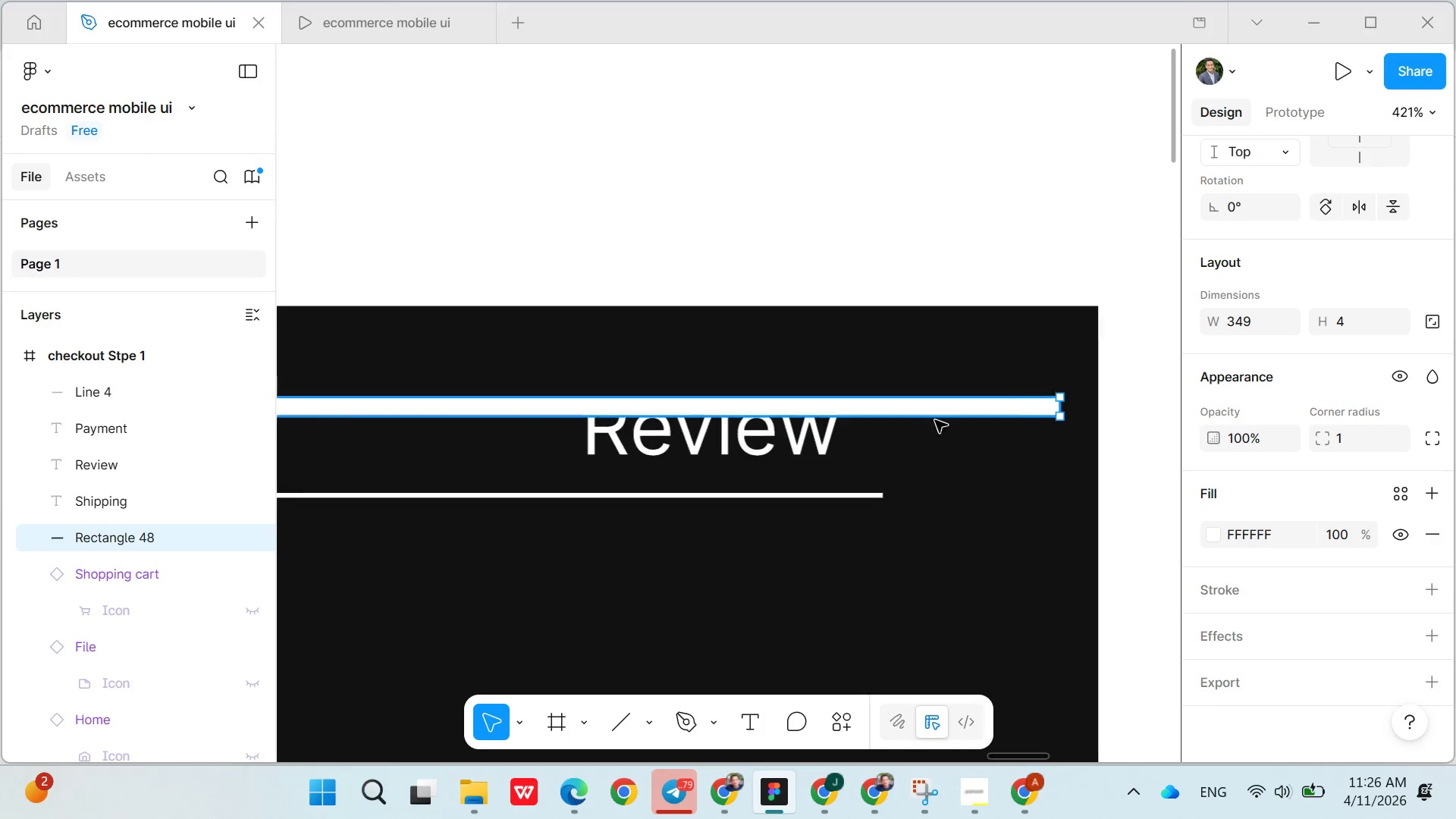 
left_click([802, 447])
 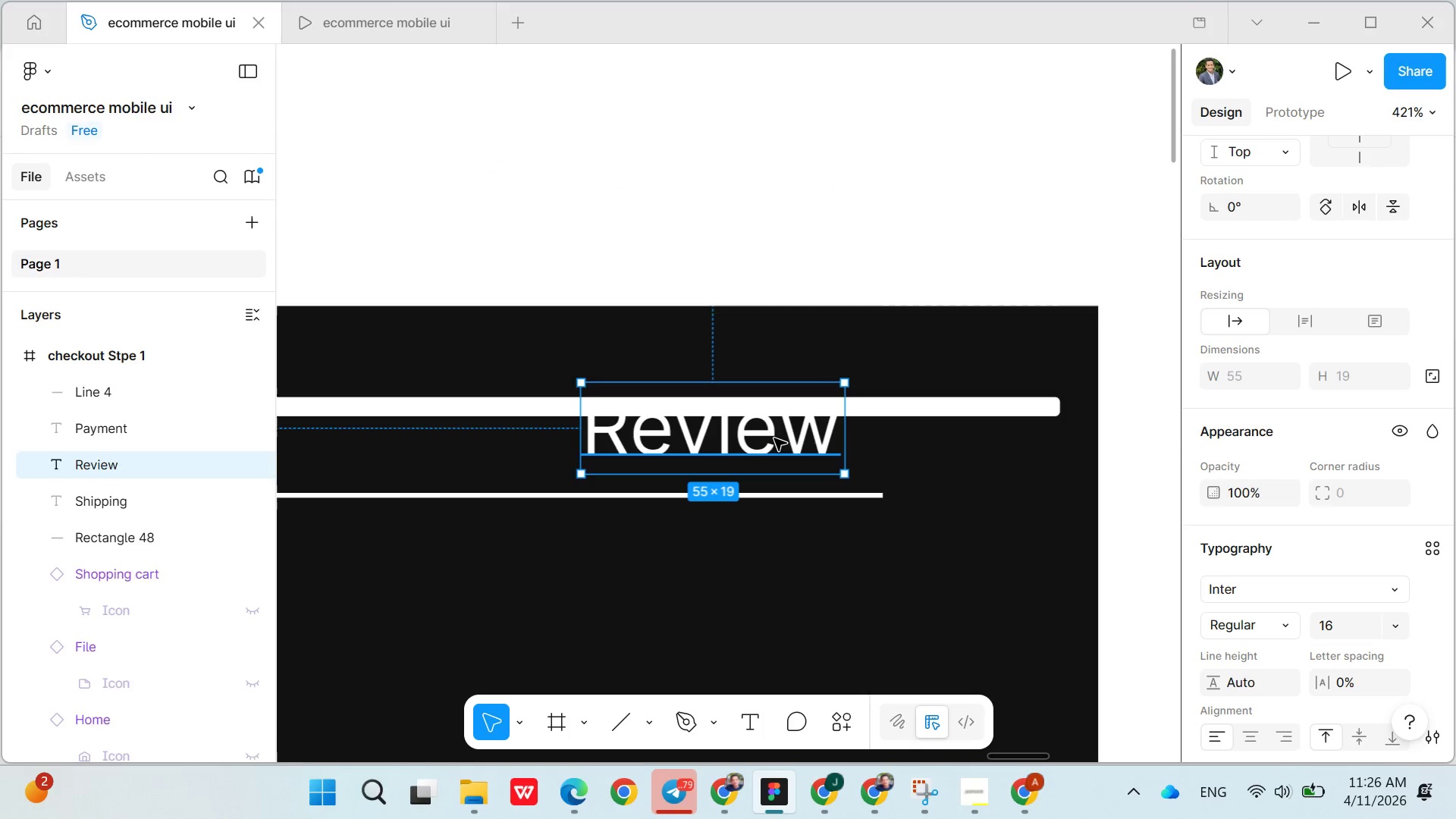 
left_click_drag(start_coordinate=[774, 438], to_coordinate=[765, 463])
 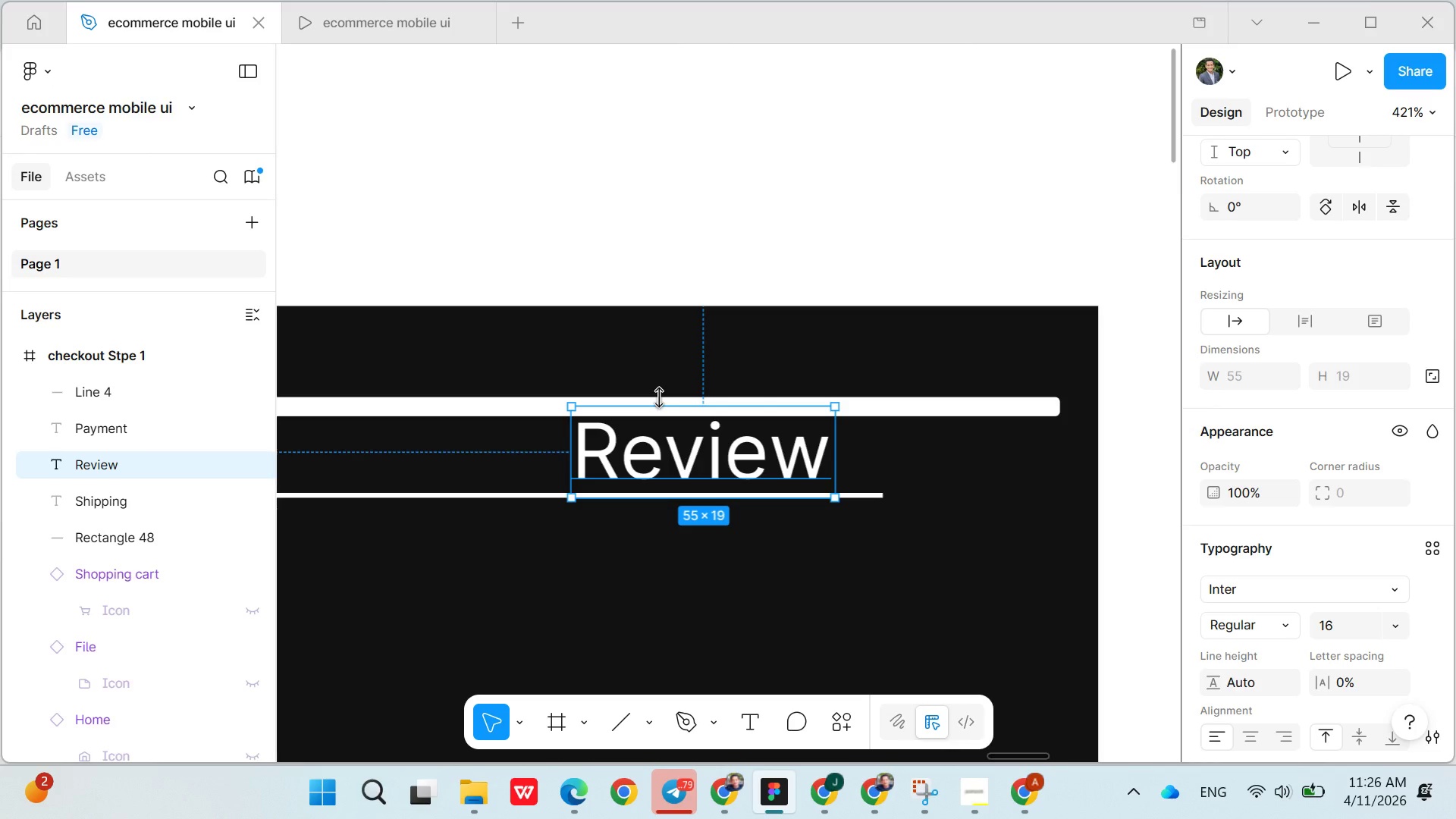 
left_click_drag(start_coordinate=[660, 397], to_coordinate=[655, 417])
 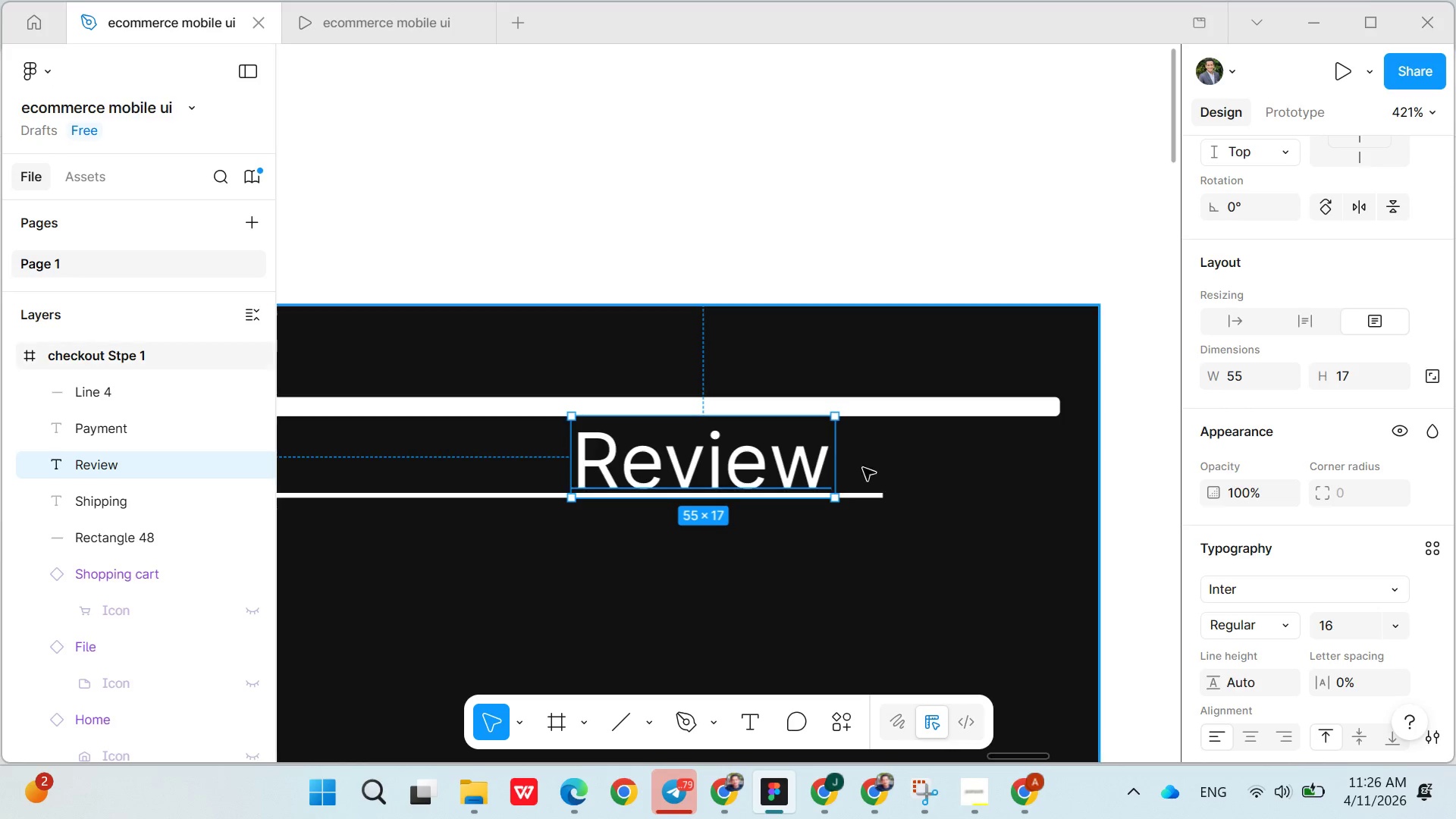 
left_click([878, 473])
 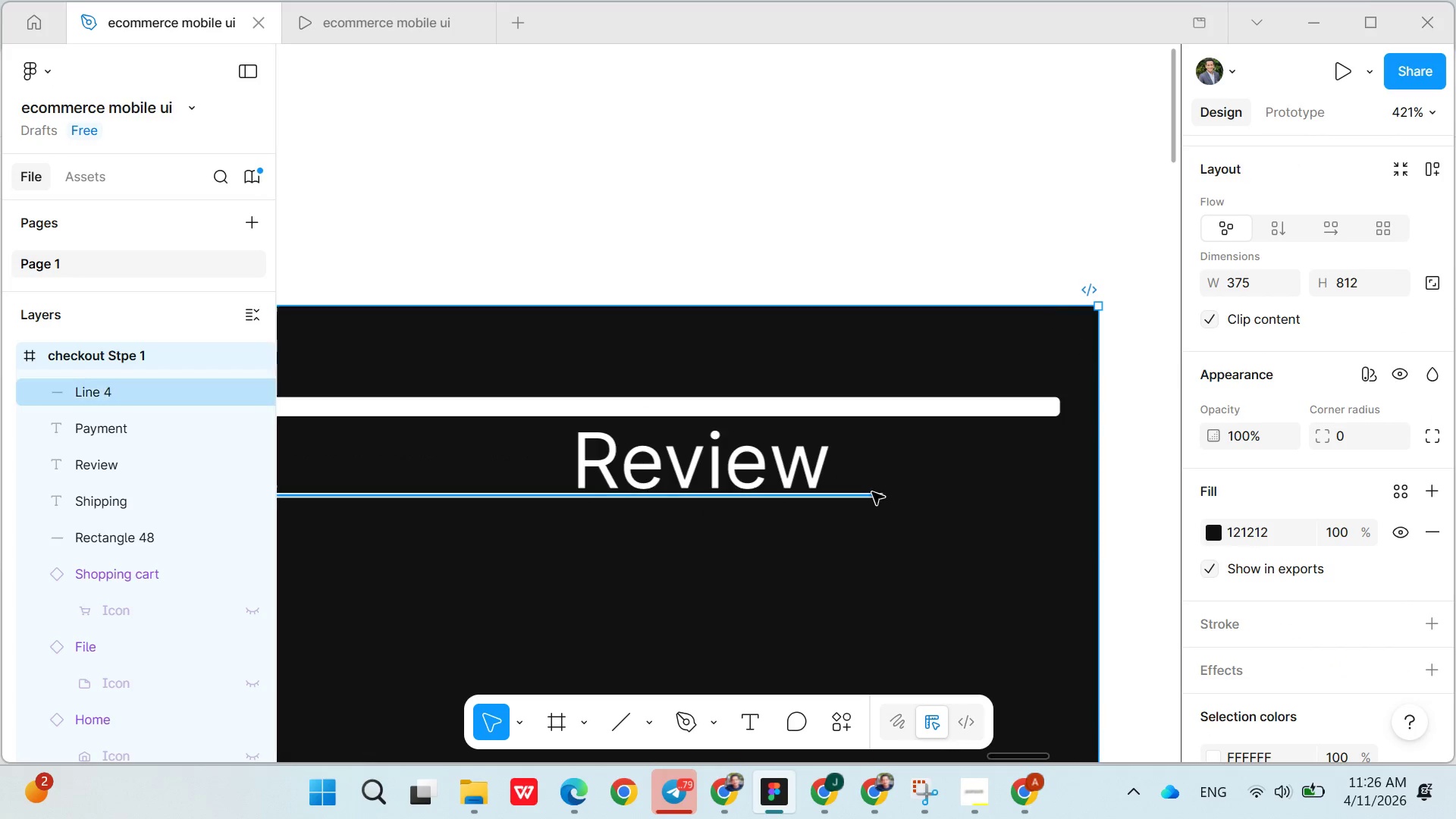 
left_click([870, 494])
 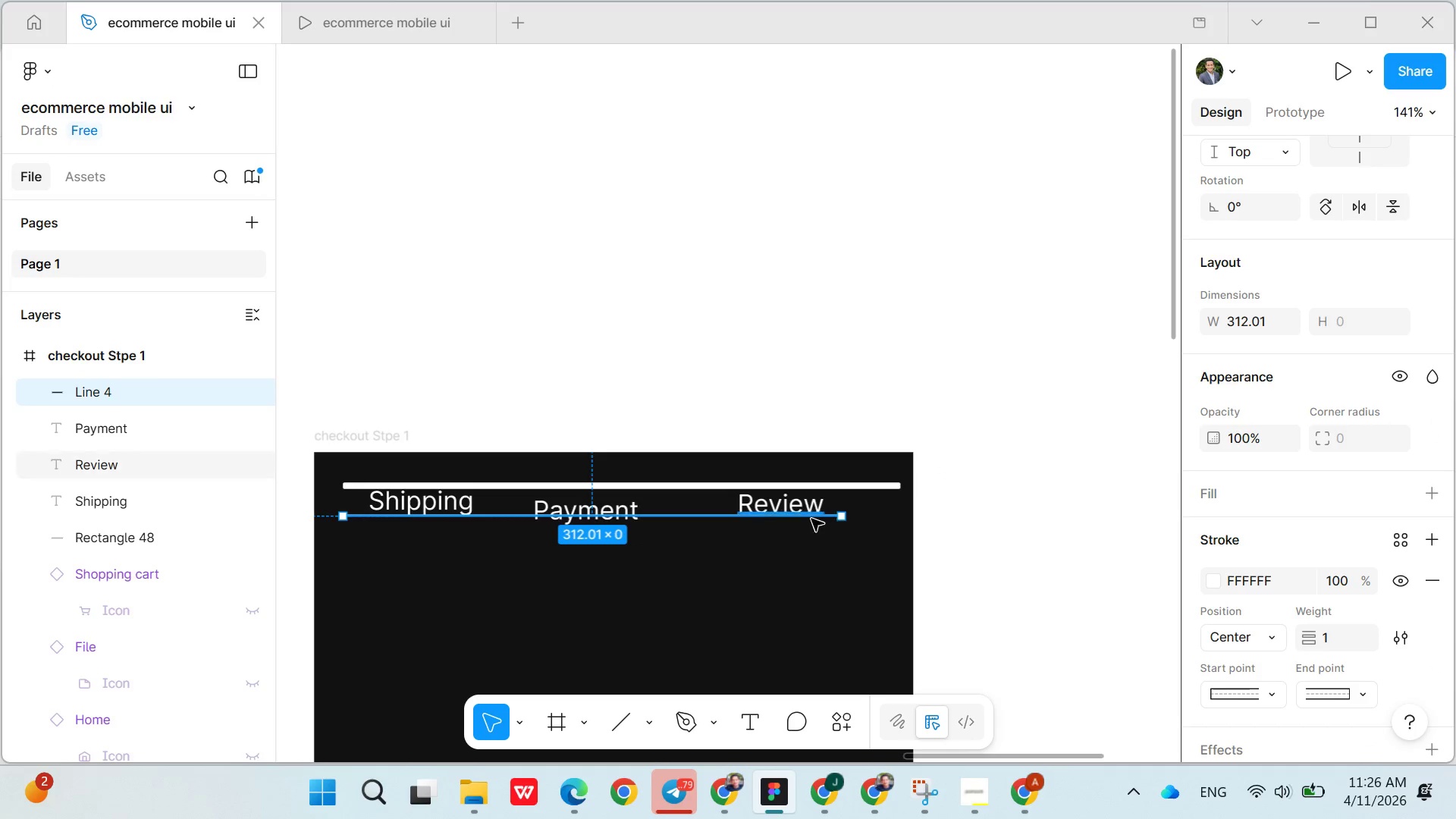 
wait(6.09)
 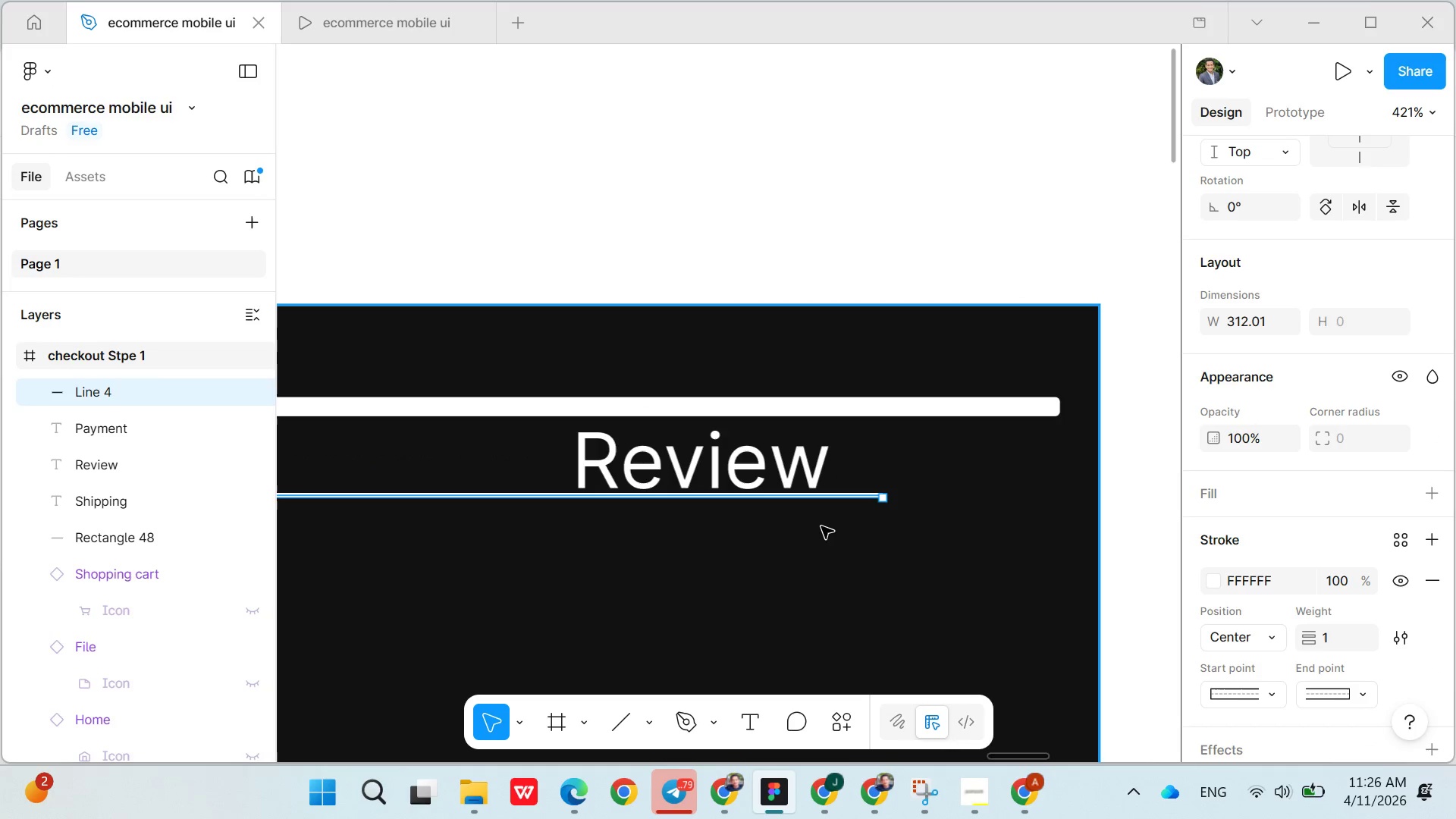 
double_click([589, 507])
 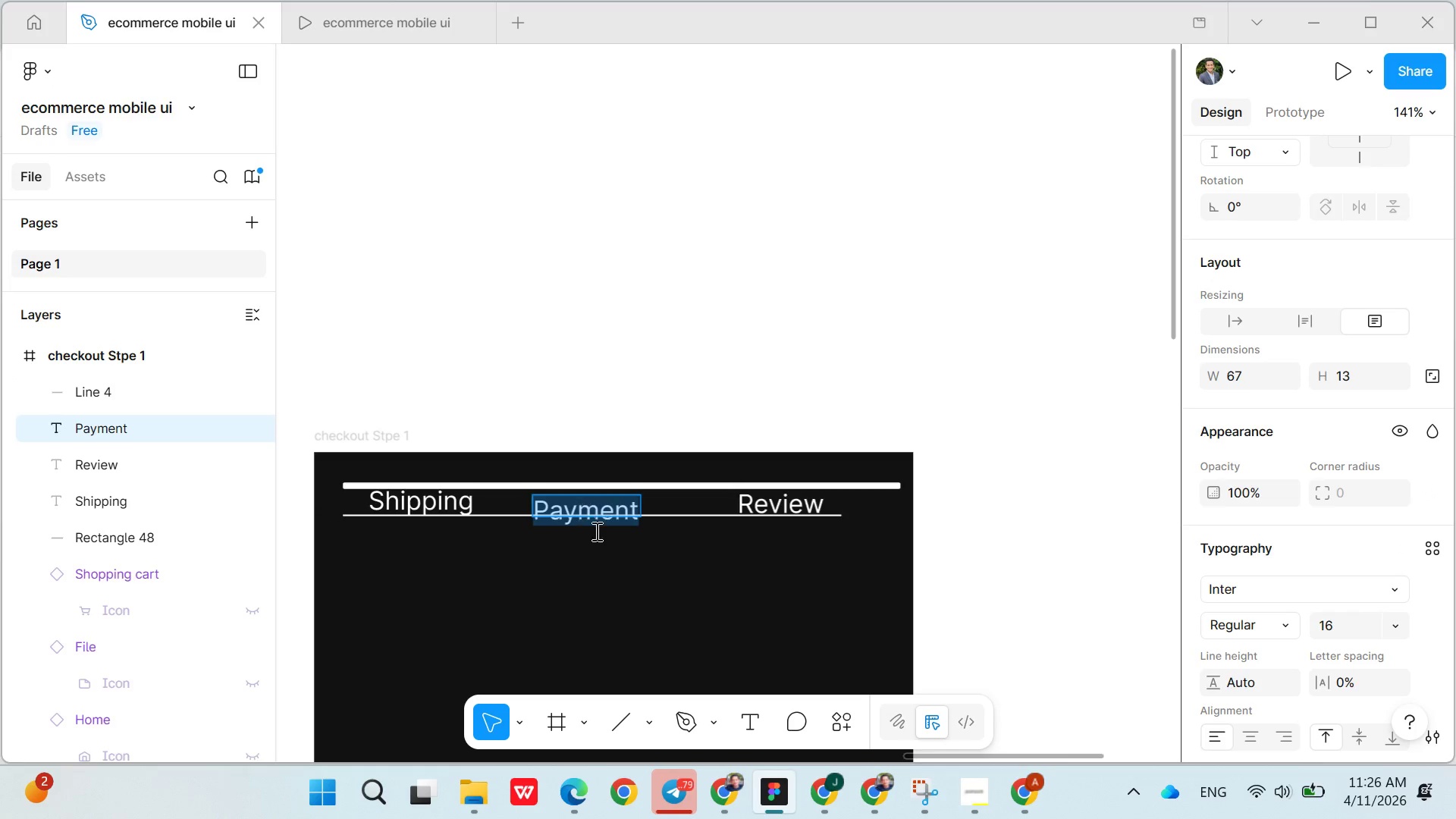 
left_click([615, 559])
 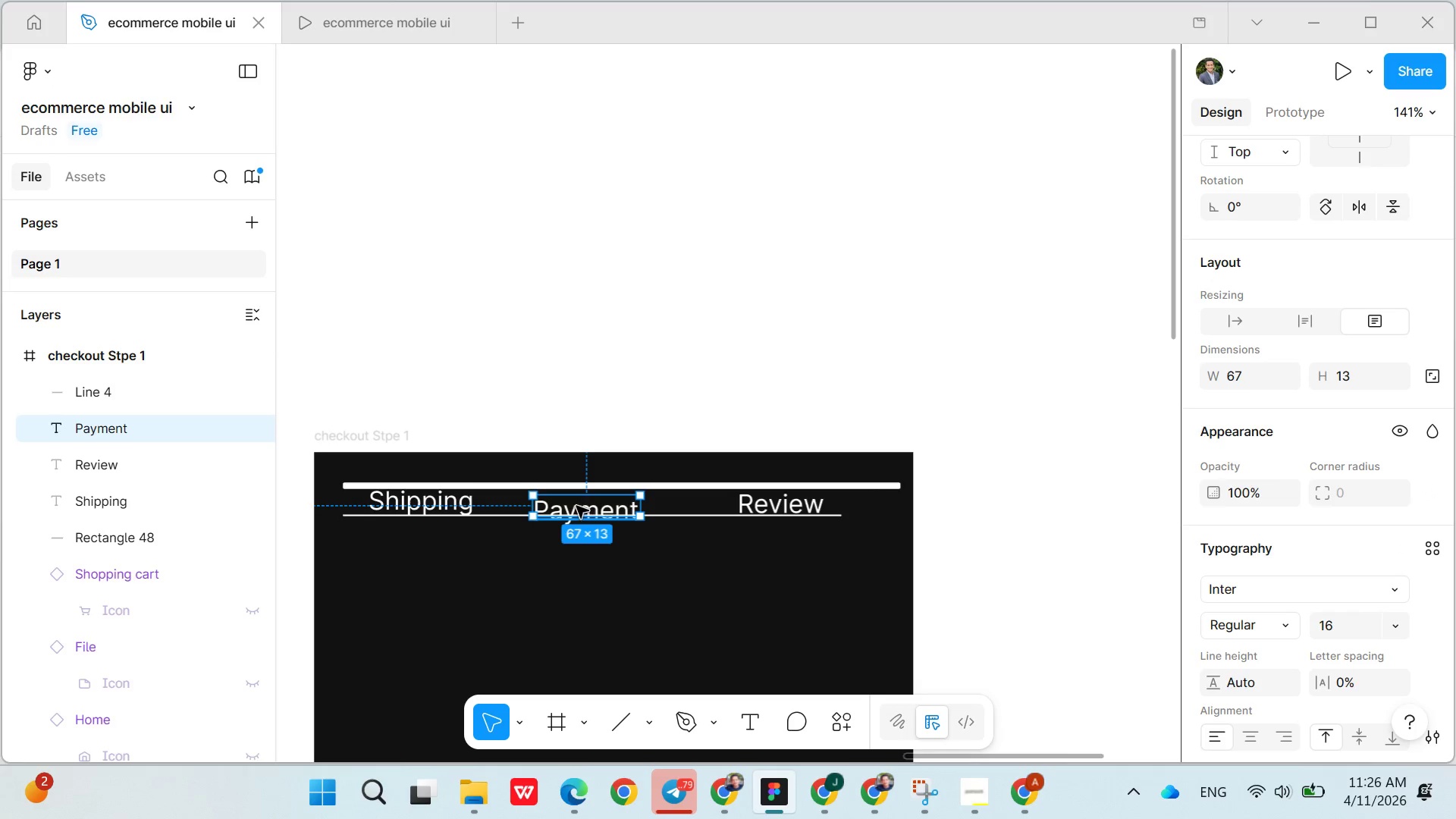 
left_click([574, 505])
 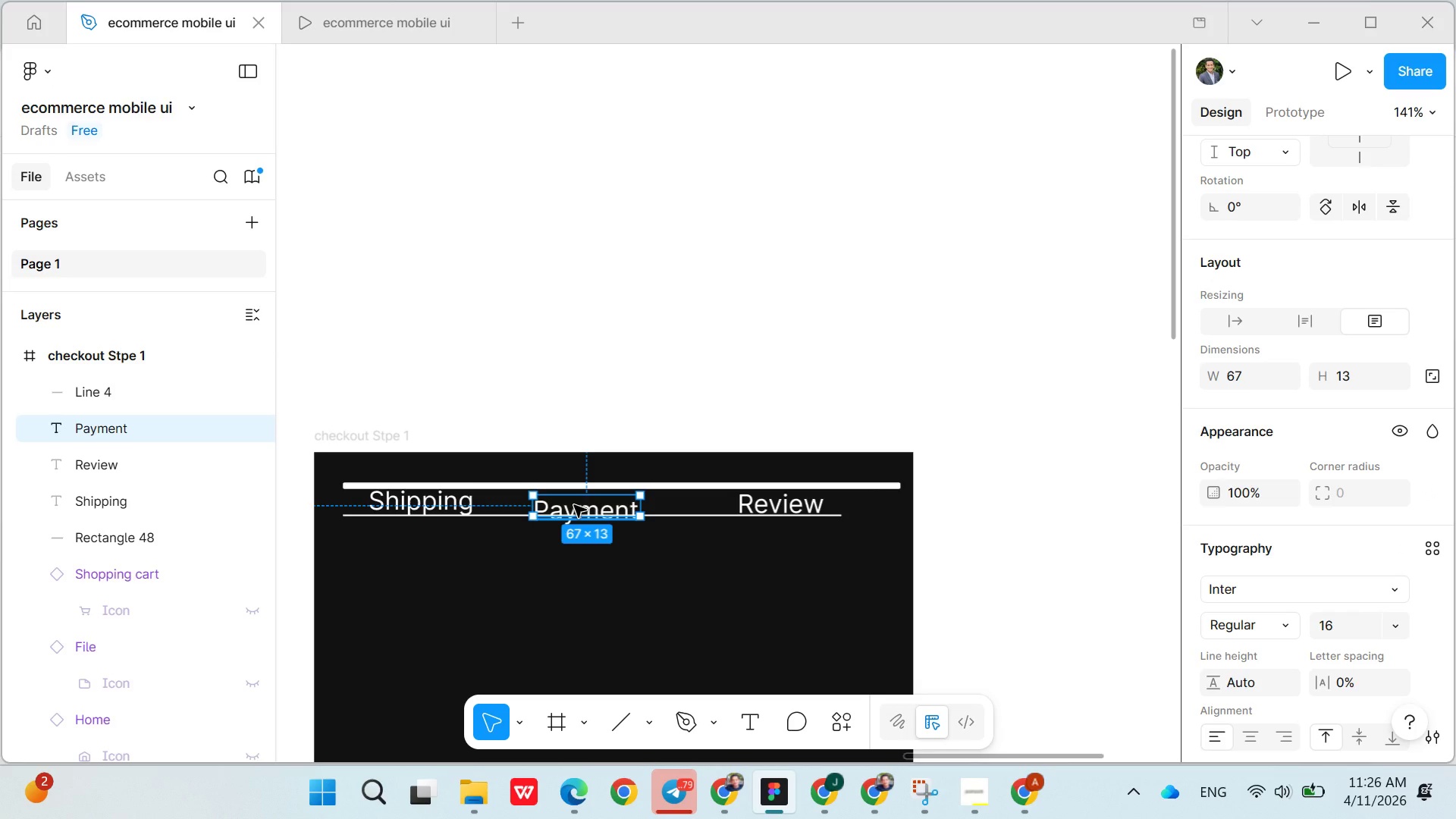 
left_click_drag(start_coordinate=[574, 505], to_coordinate=[574, 494])
 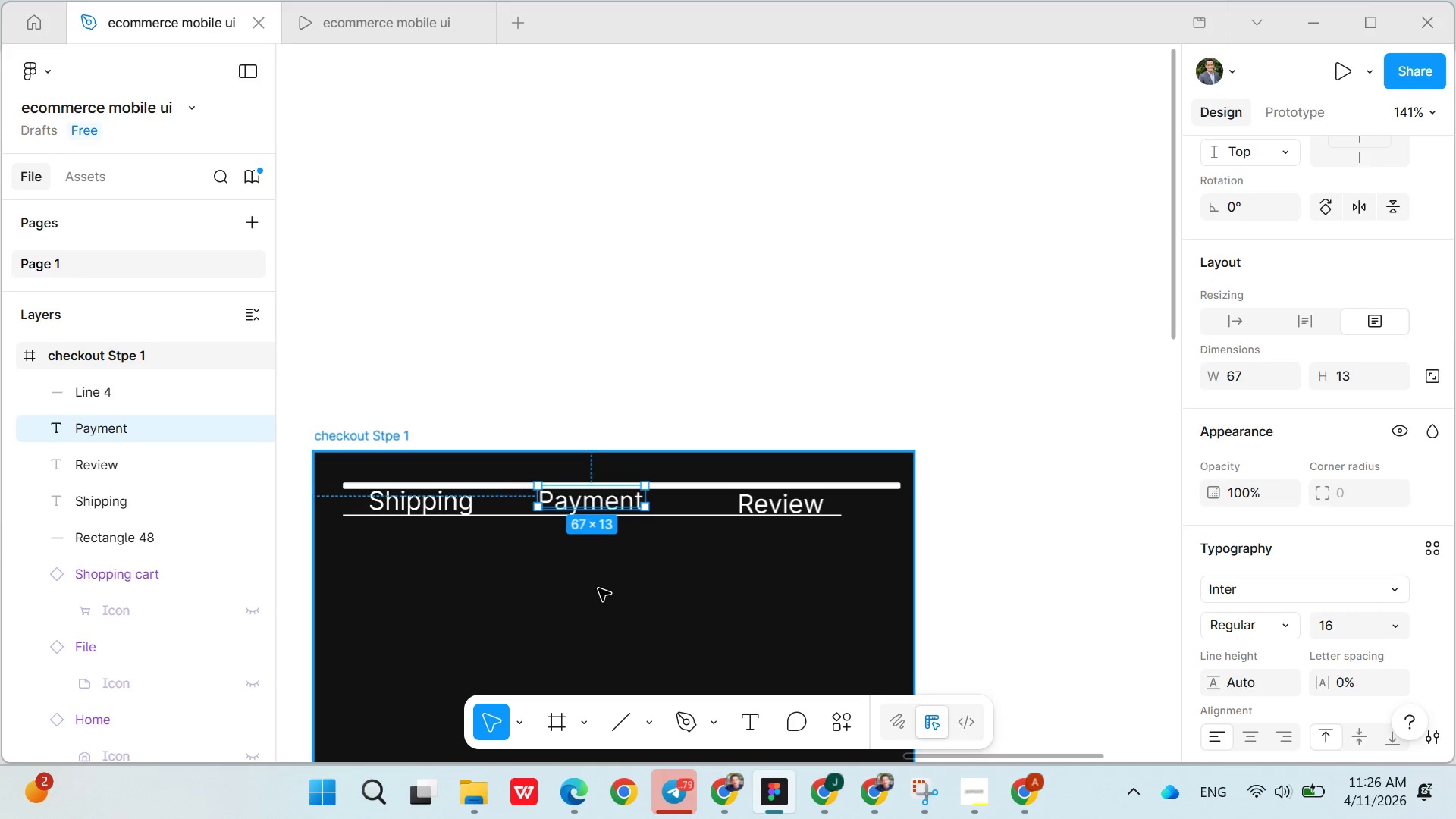 
left_click([598, 591])
 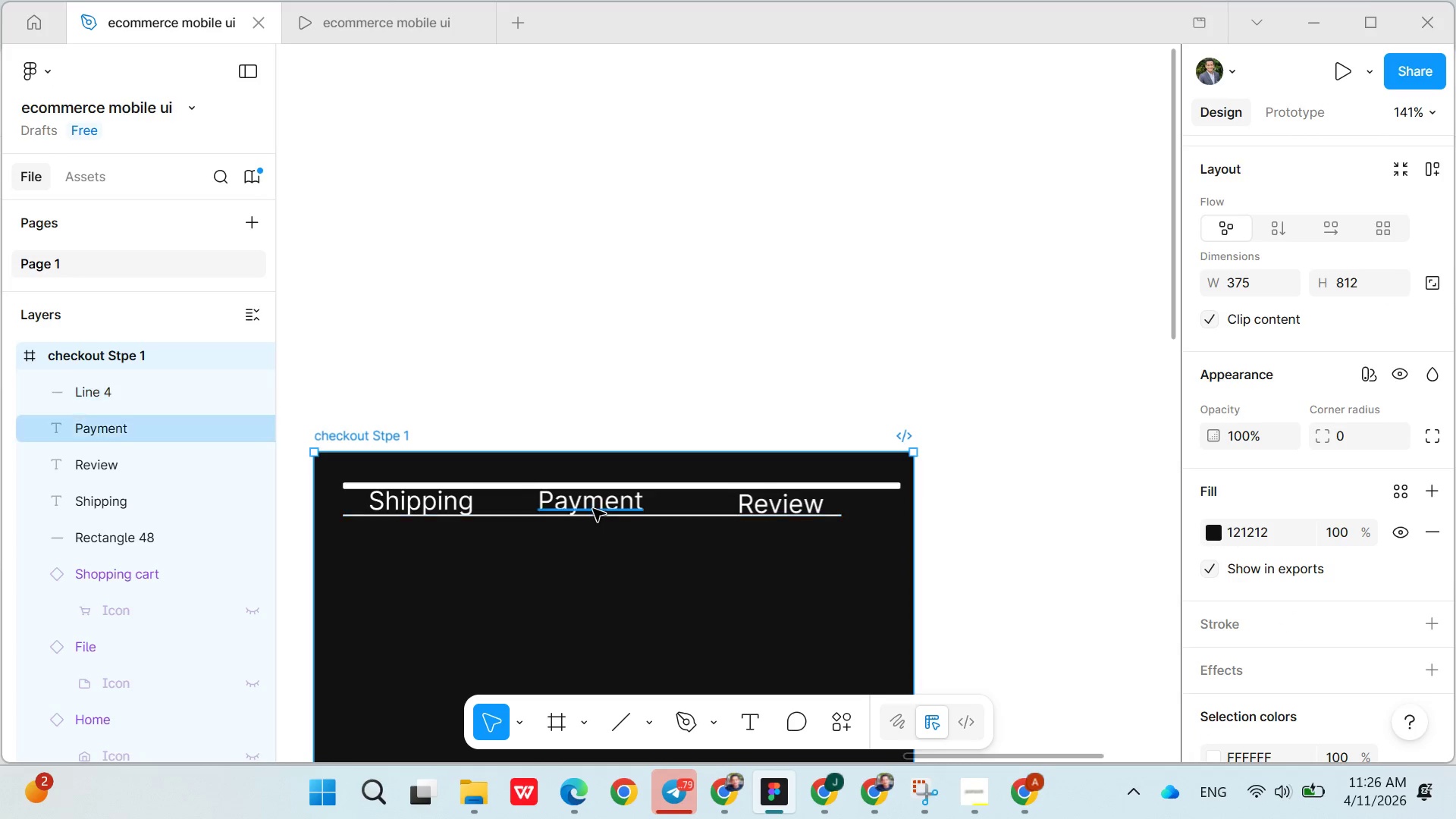 
left_click([639, 631])
 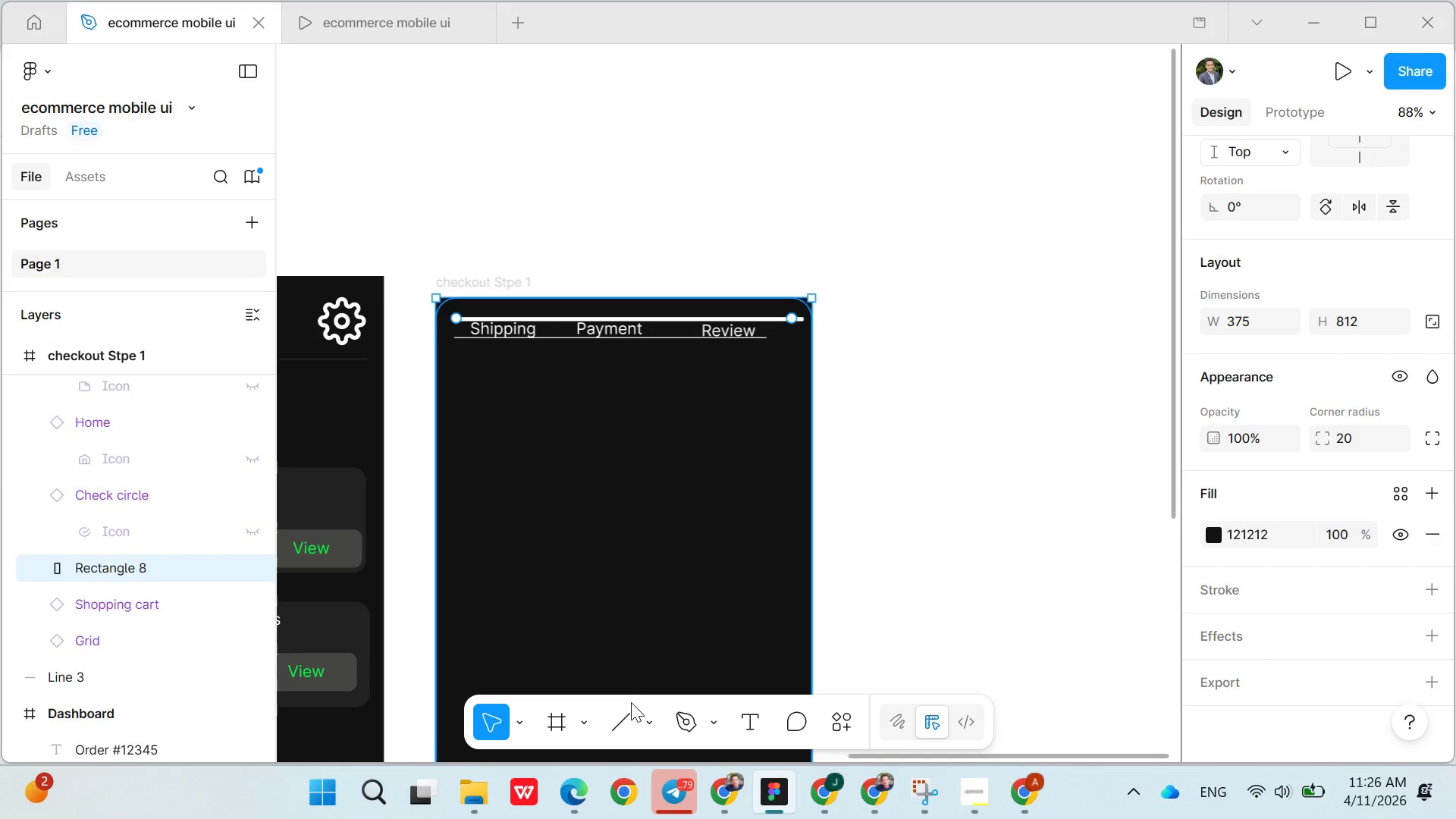 
wait(11.23)
 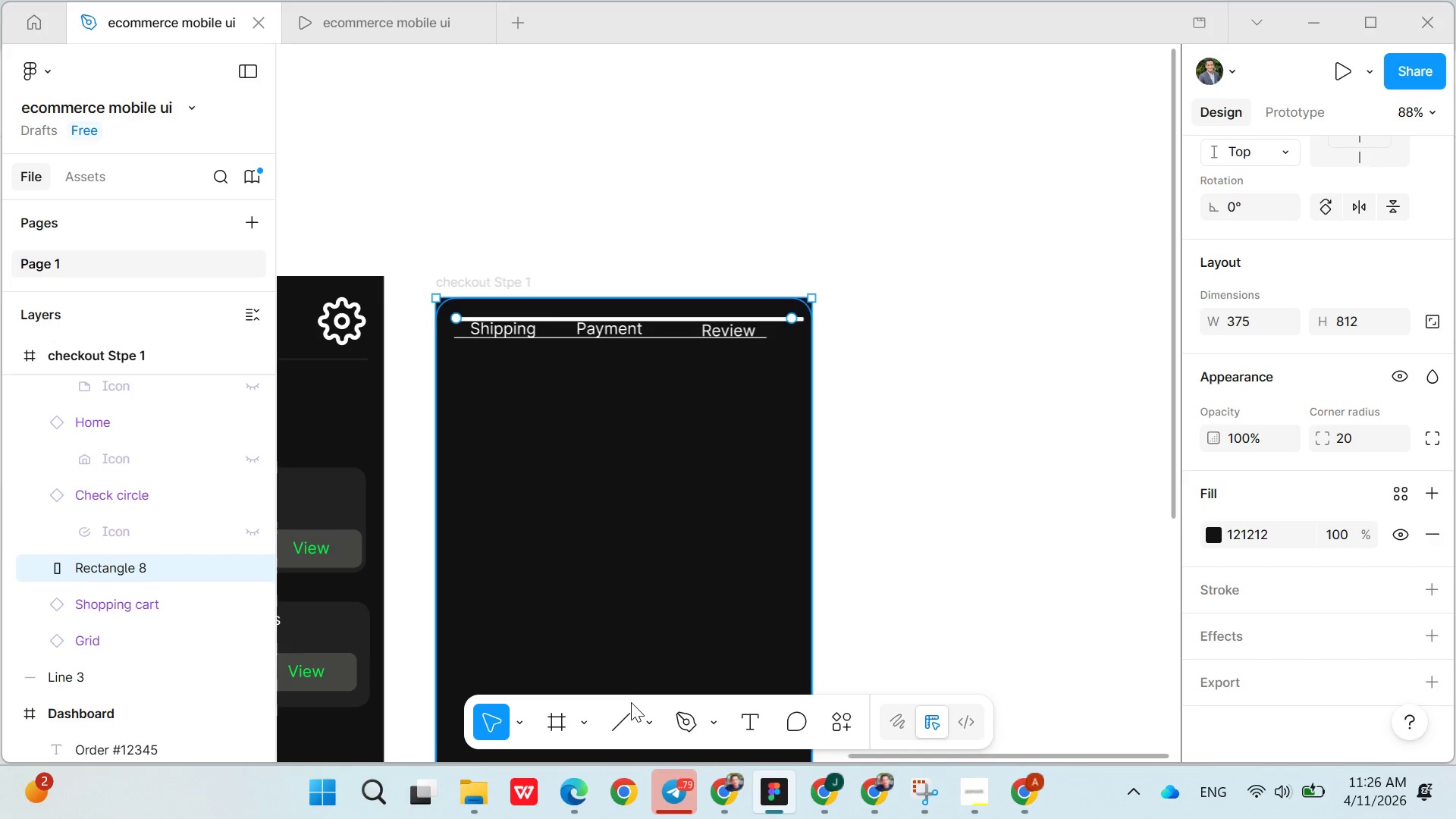 
left_click([721, 719])
 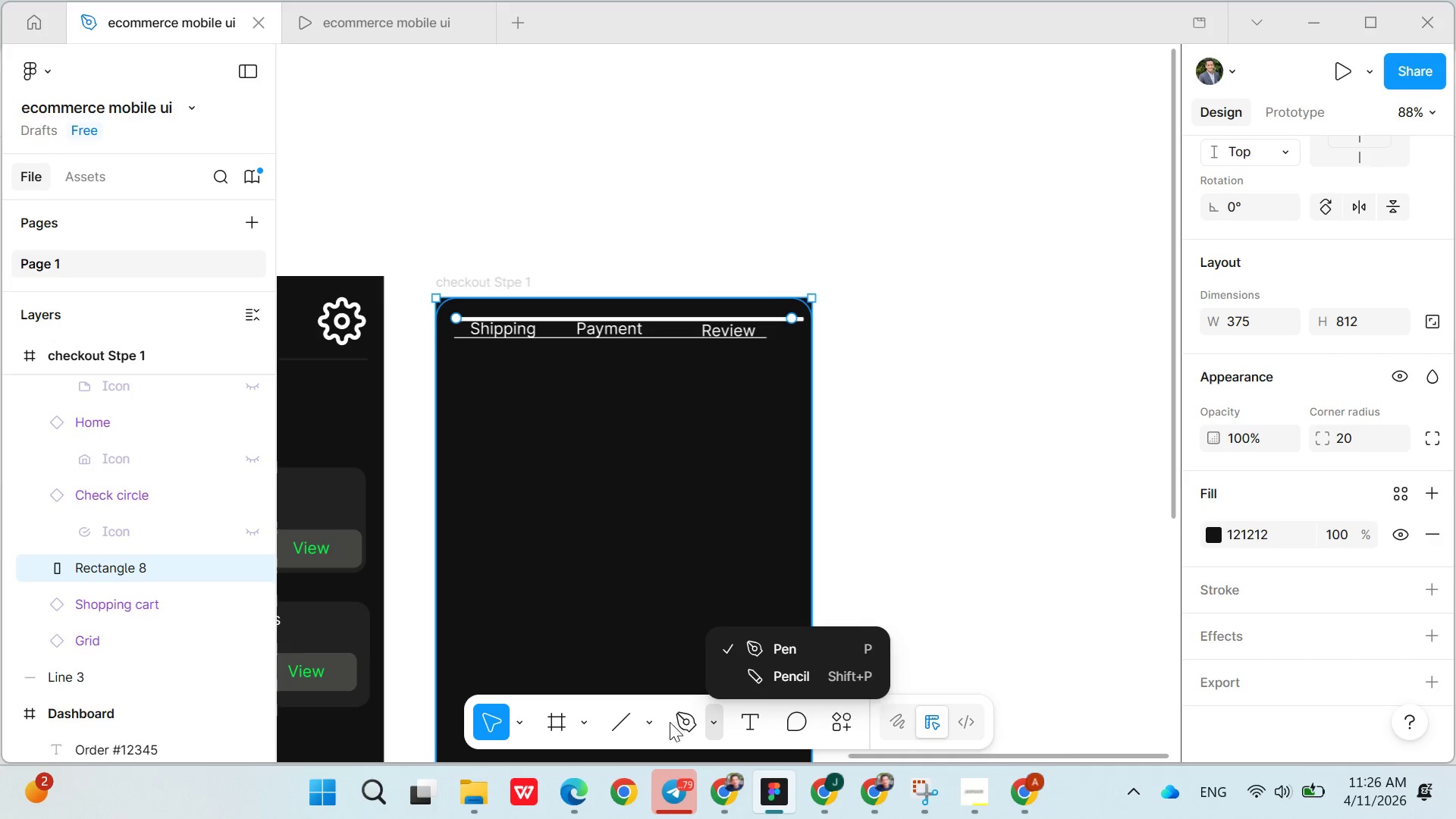 
left_click([658, 721])
 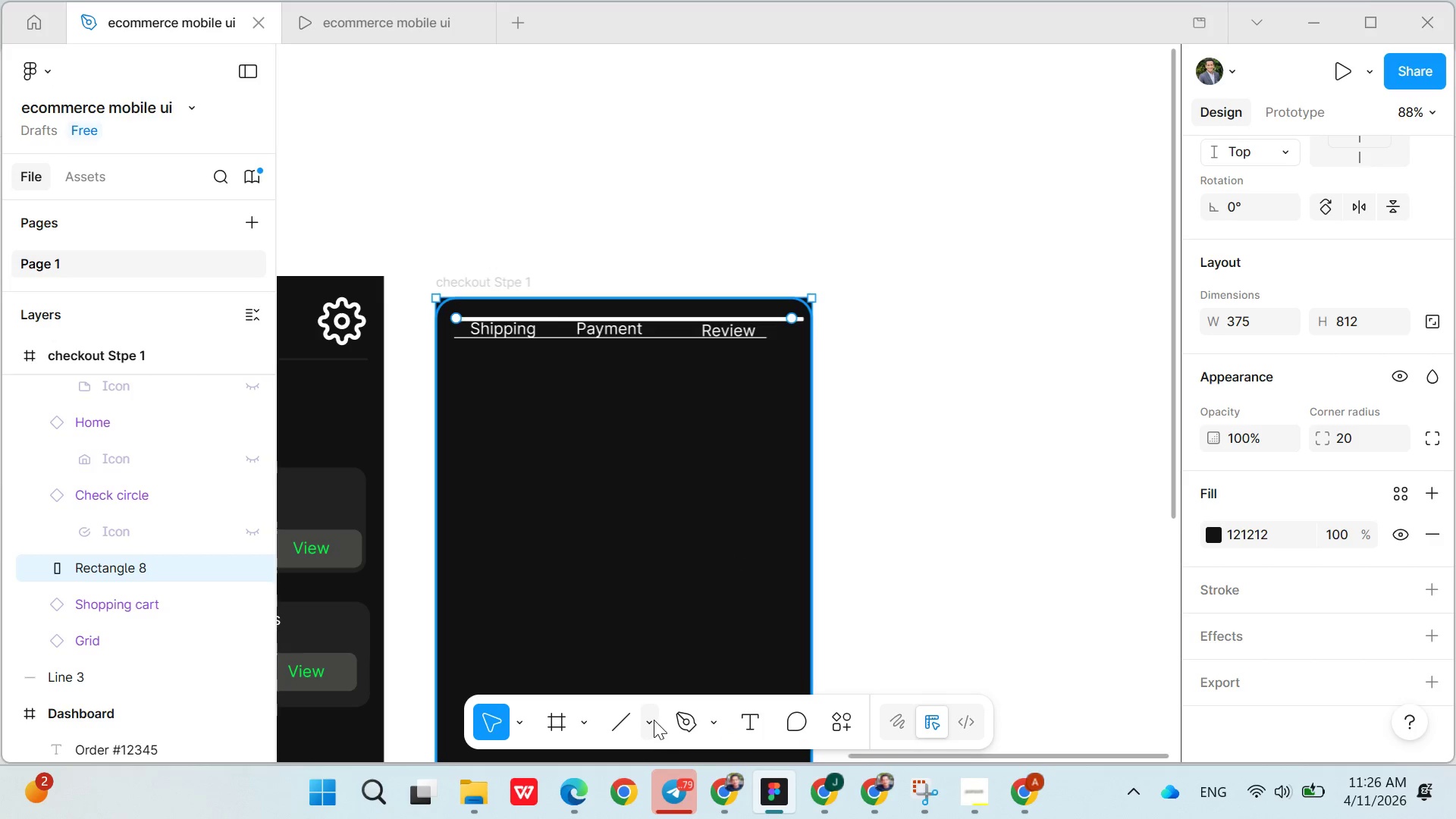 
right_click([654, 720])
 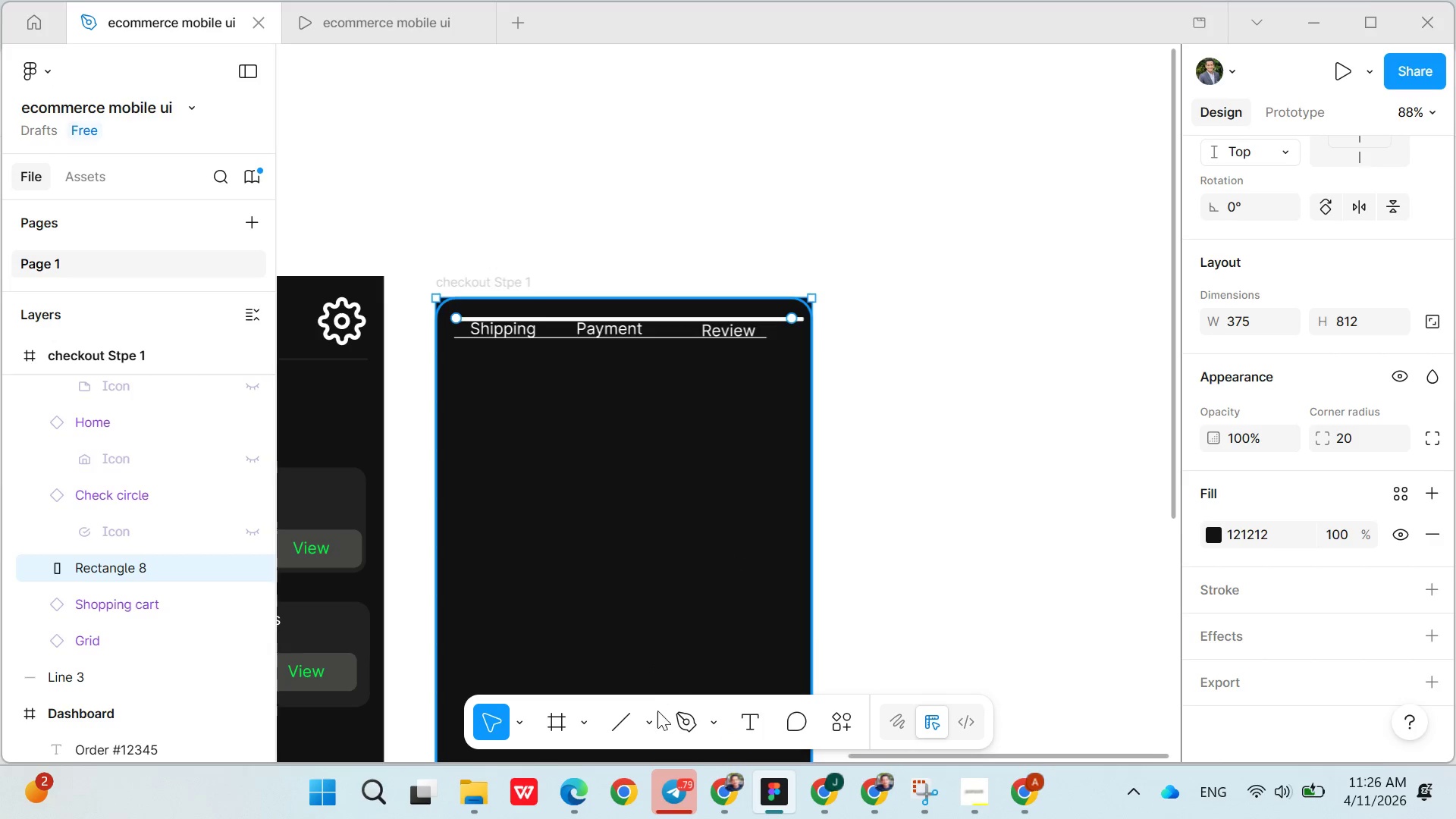 
left_click([656, 714])
 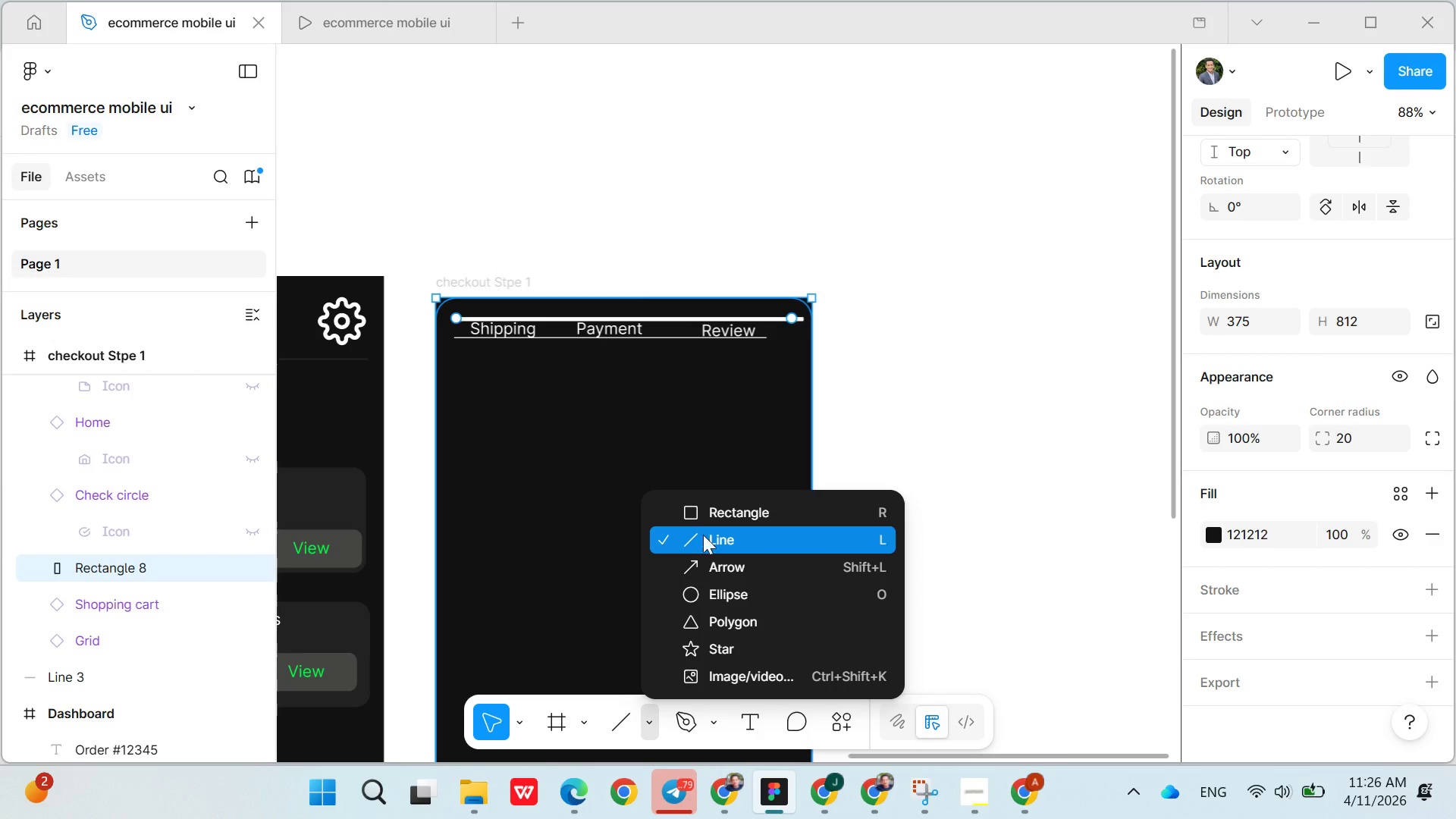 
left_click([704, 528])
 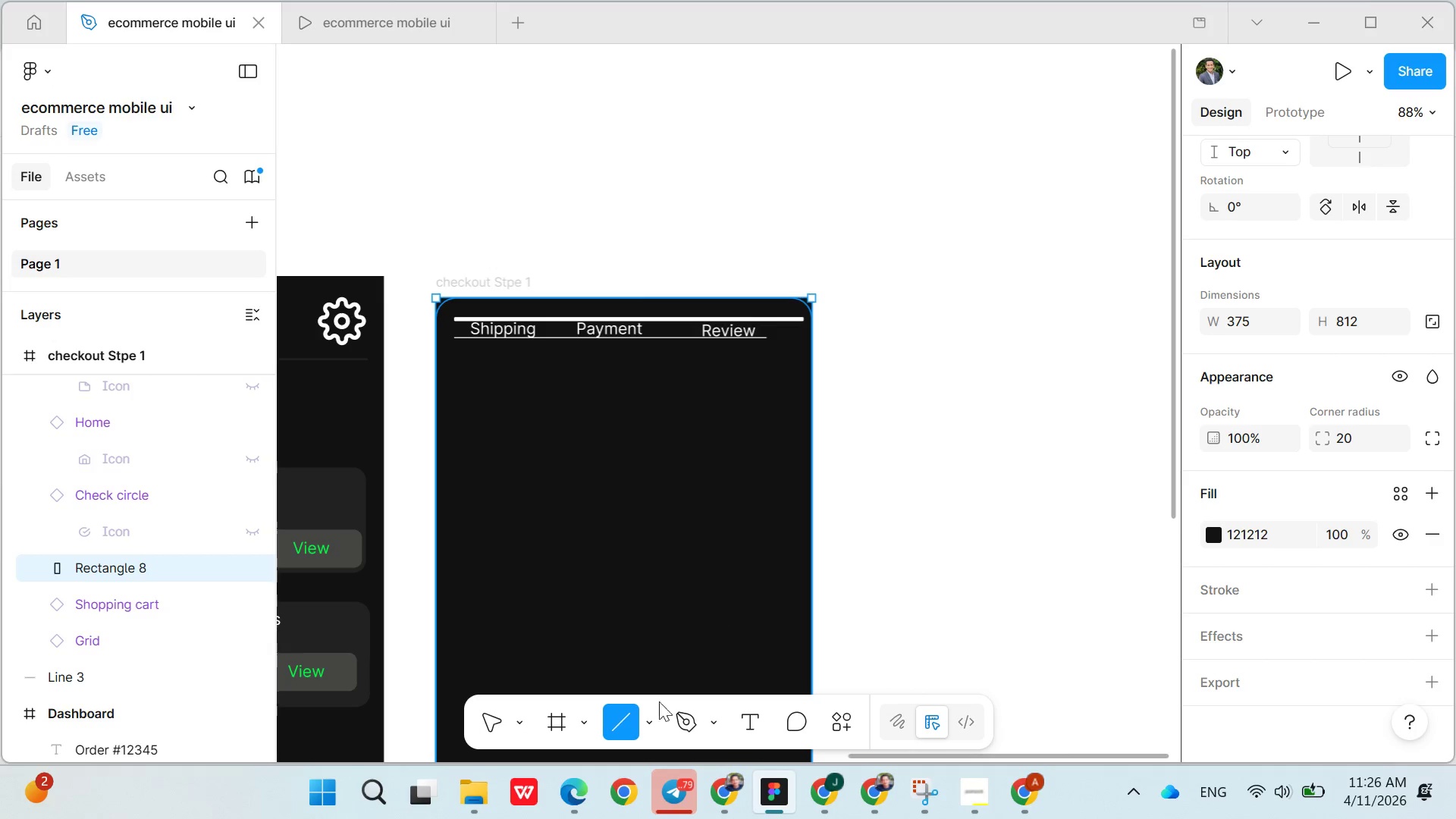 
left_click([657, 719])
 